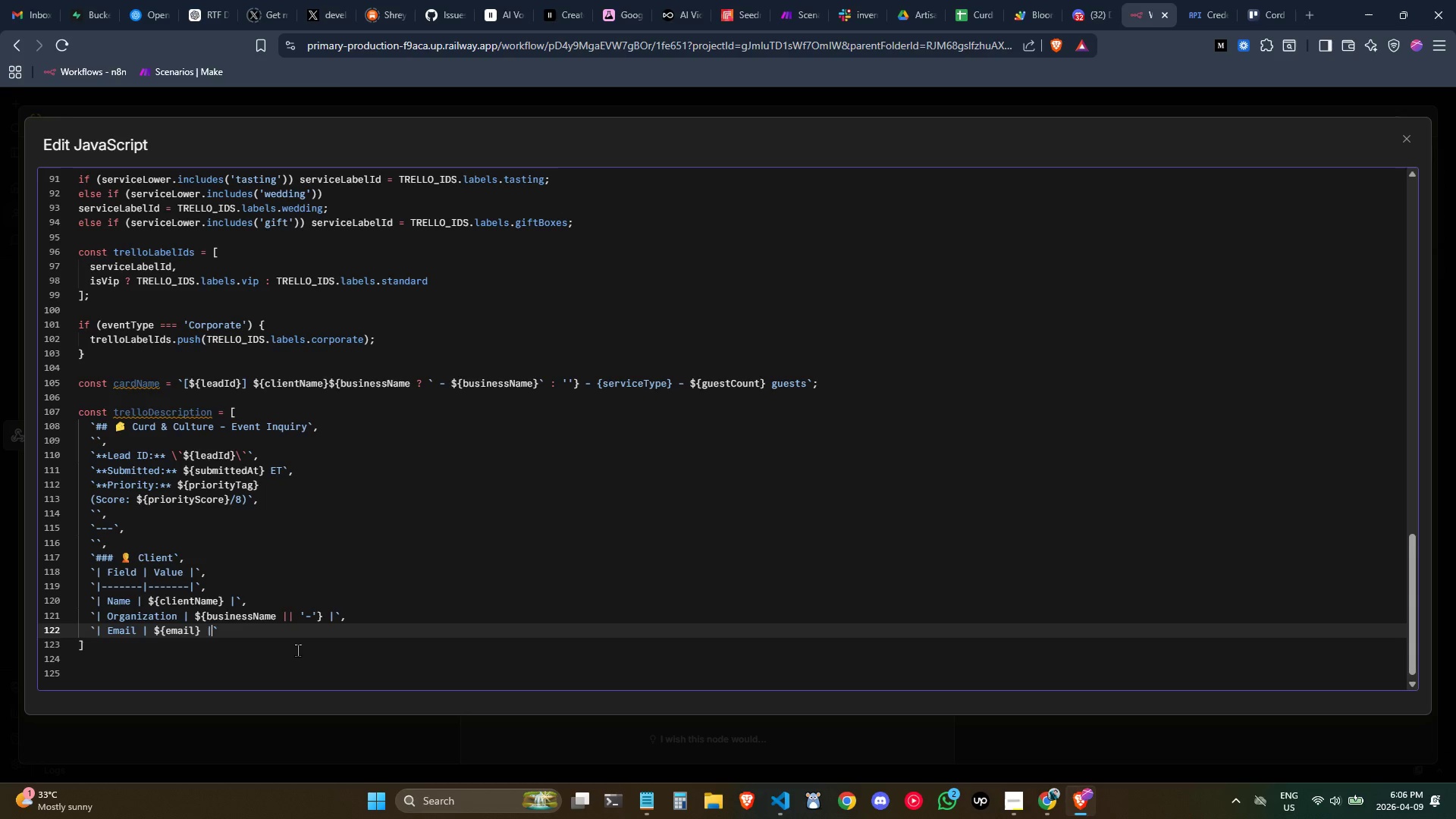 
key(ArrowRight)
 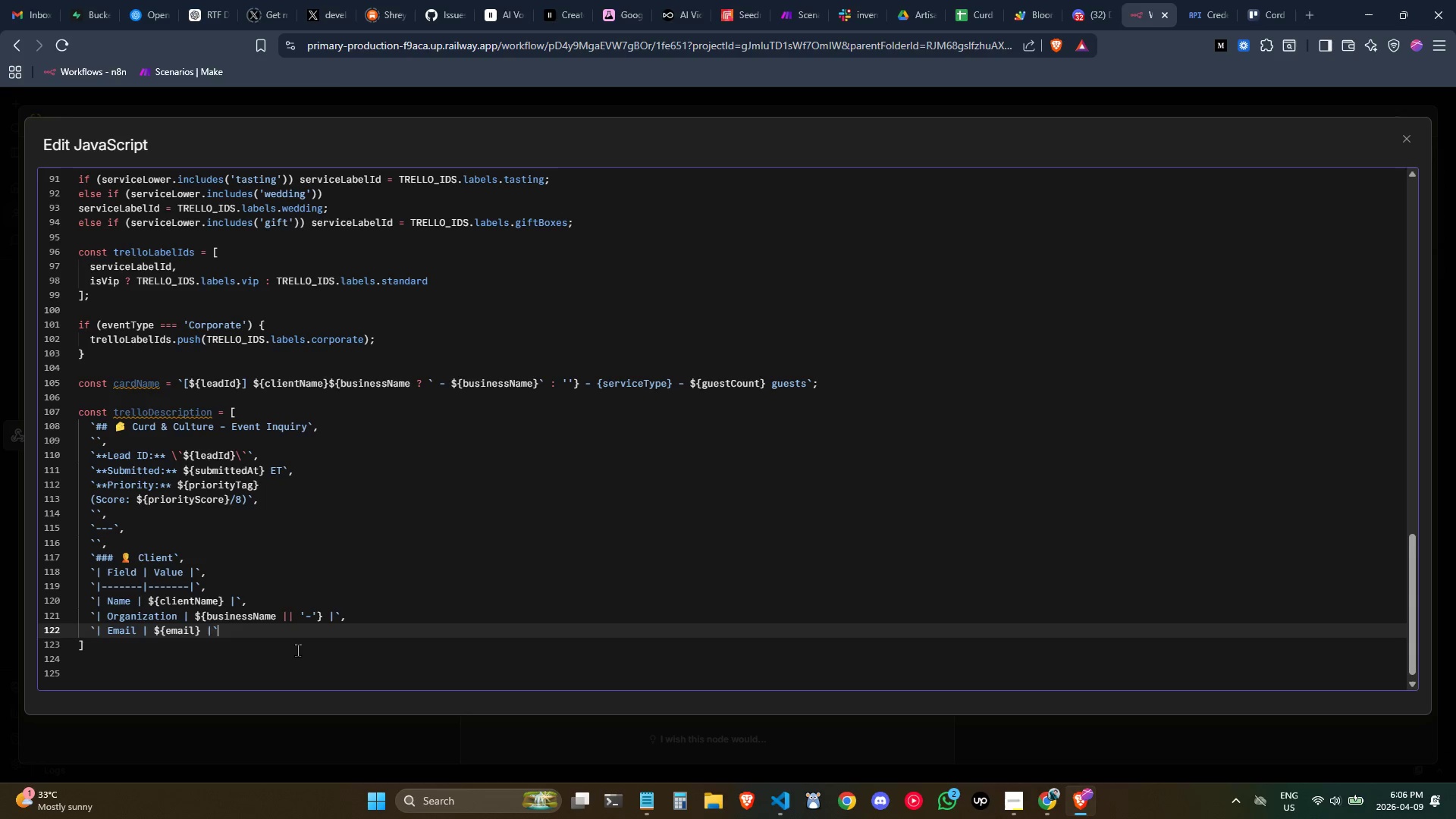 
key(Comma)
 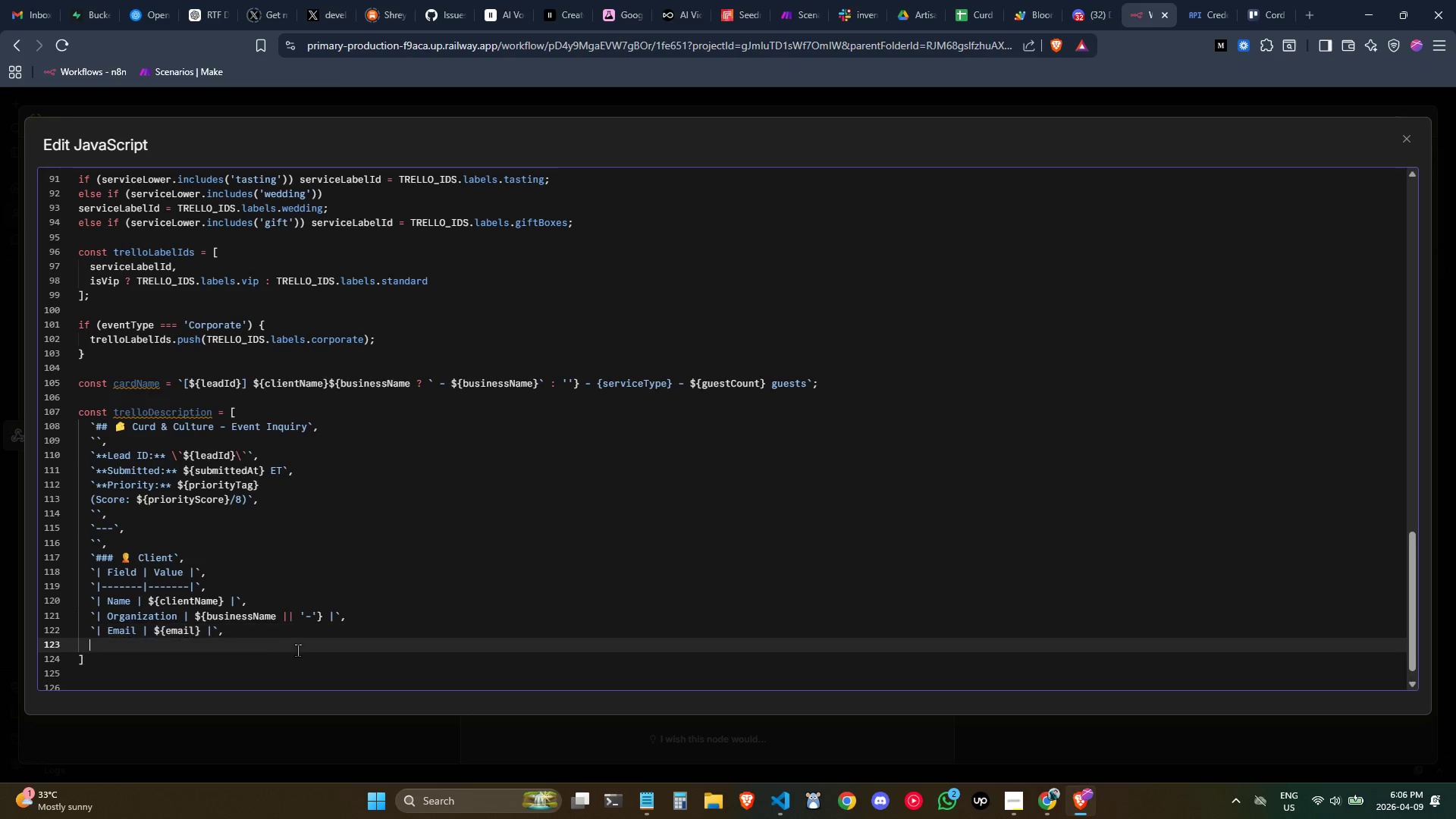 
key(Enter)
 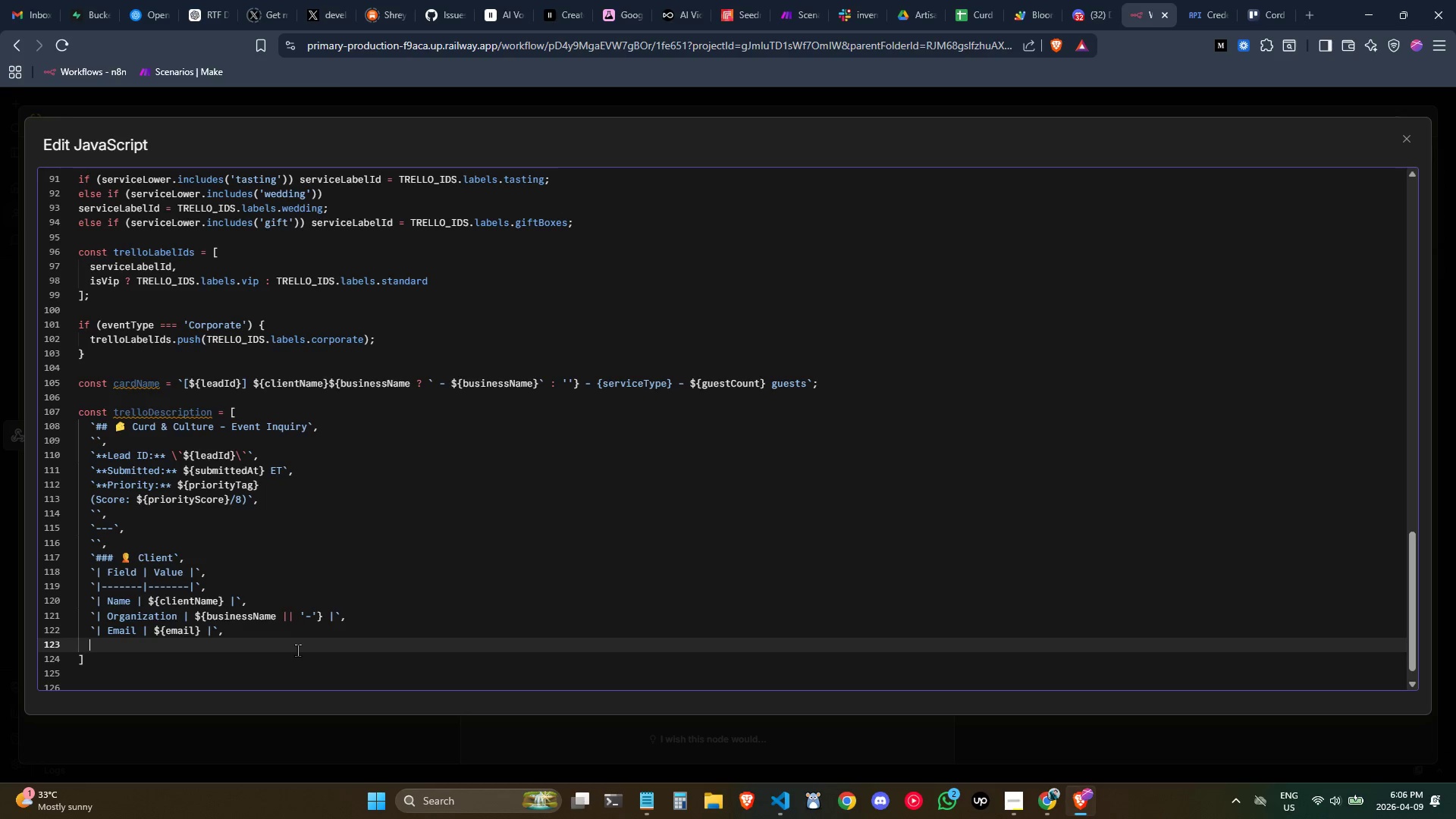 
type(`|Phone)
 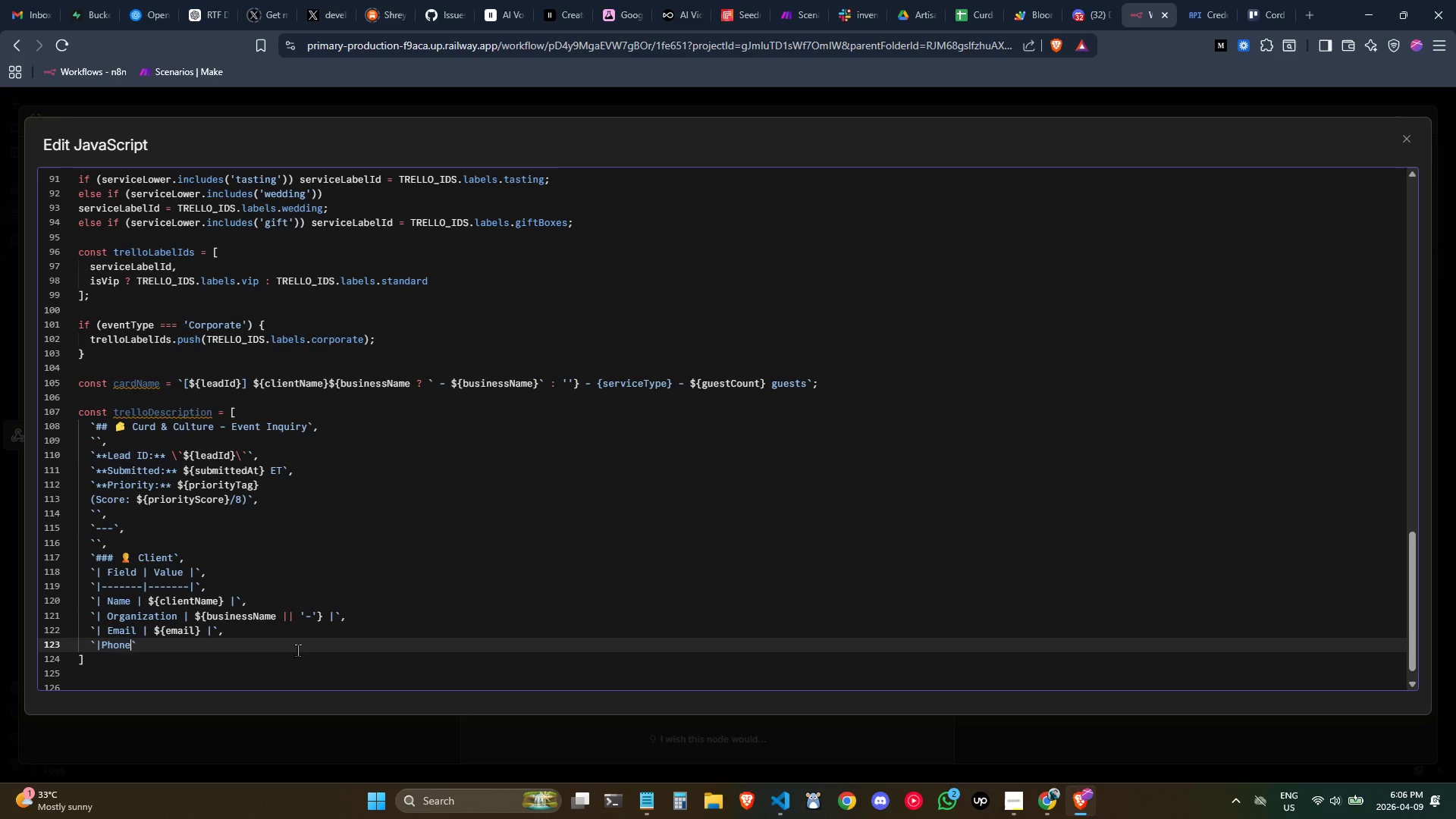 
key(ArrowLeft)
 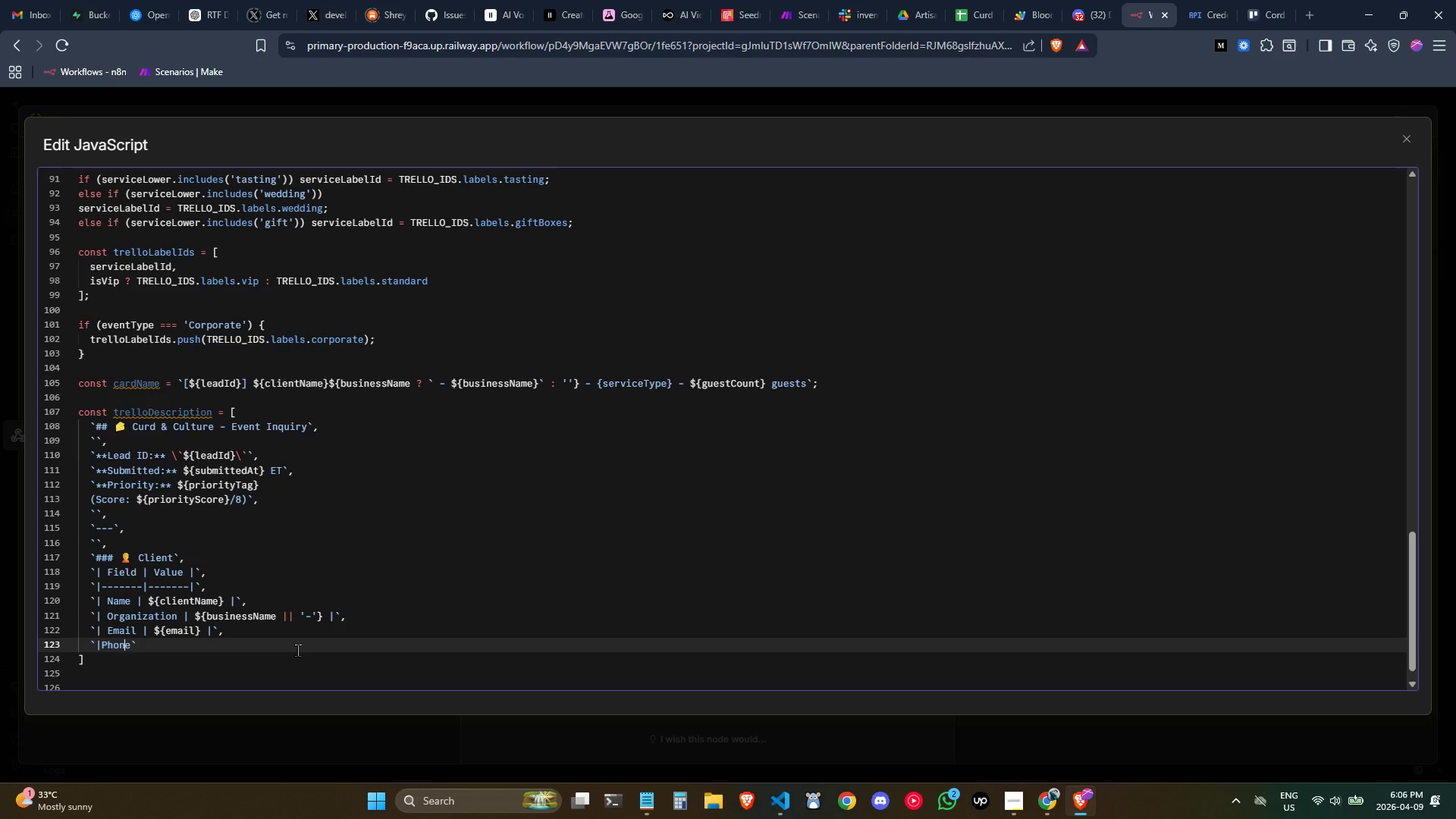 
key(ArrowLeft)
 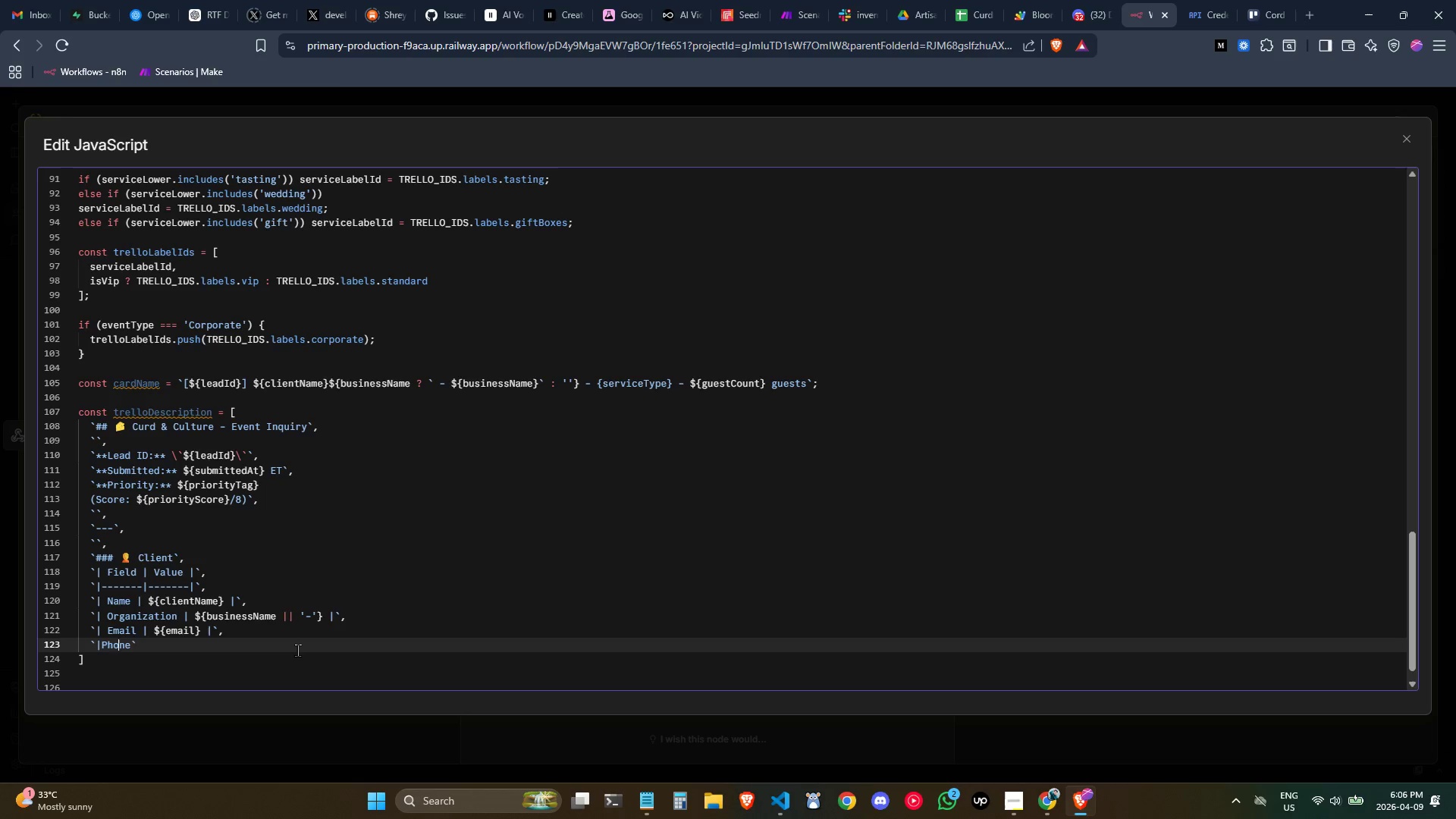 
key(ArrowLeft)
 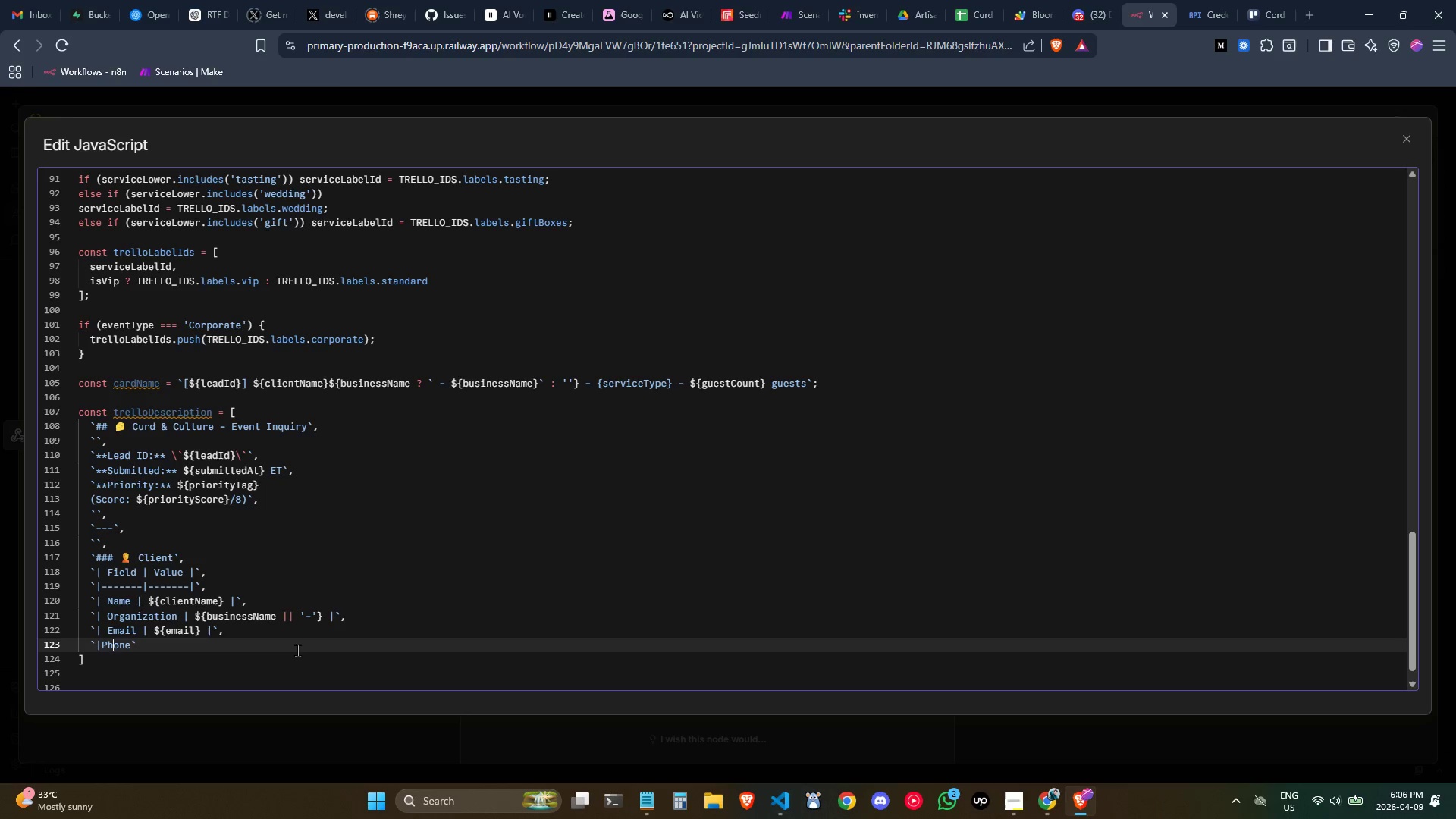 
key(ArrowLeft)
 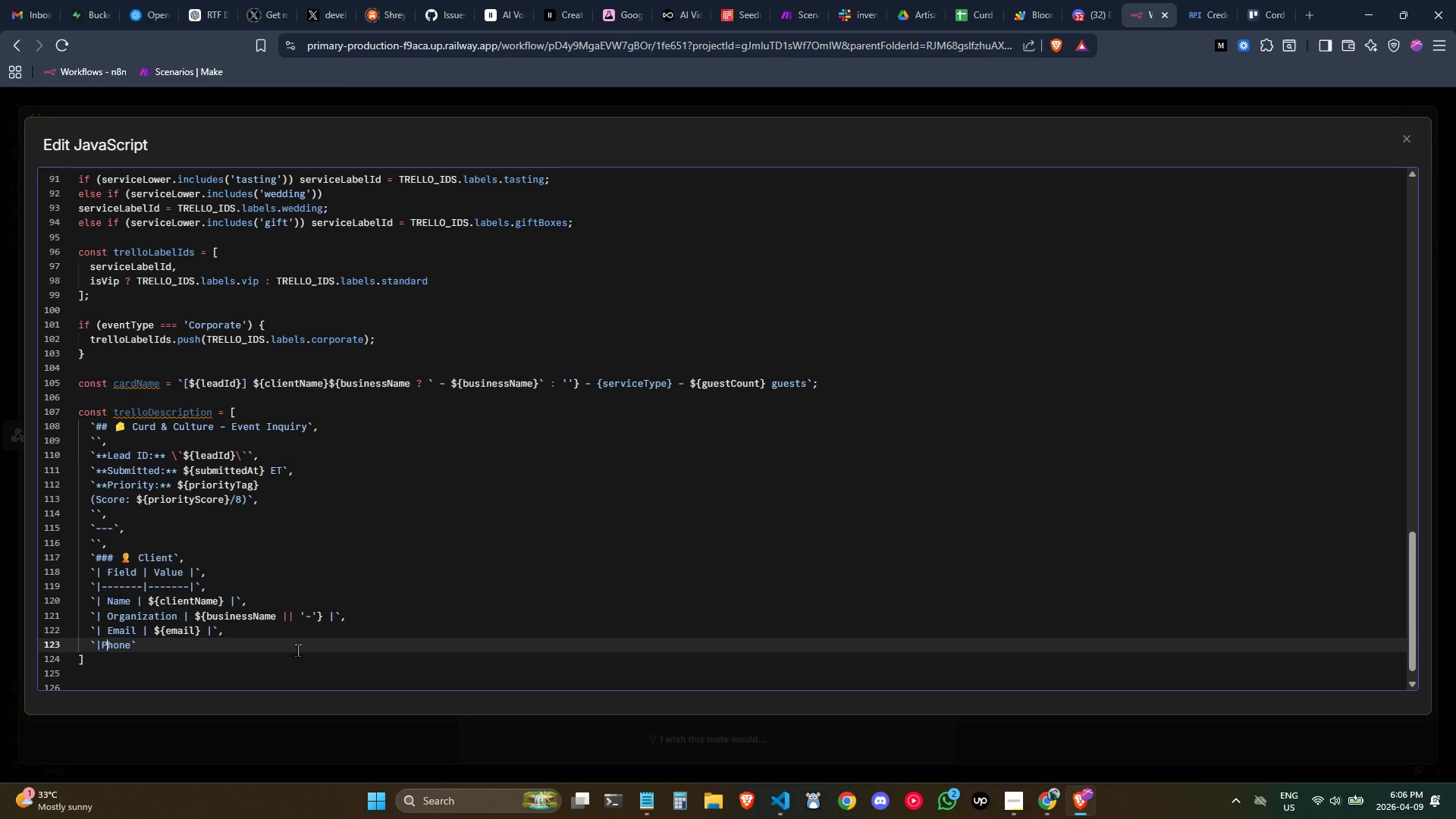 
key(ArrowLeft)
 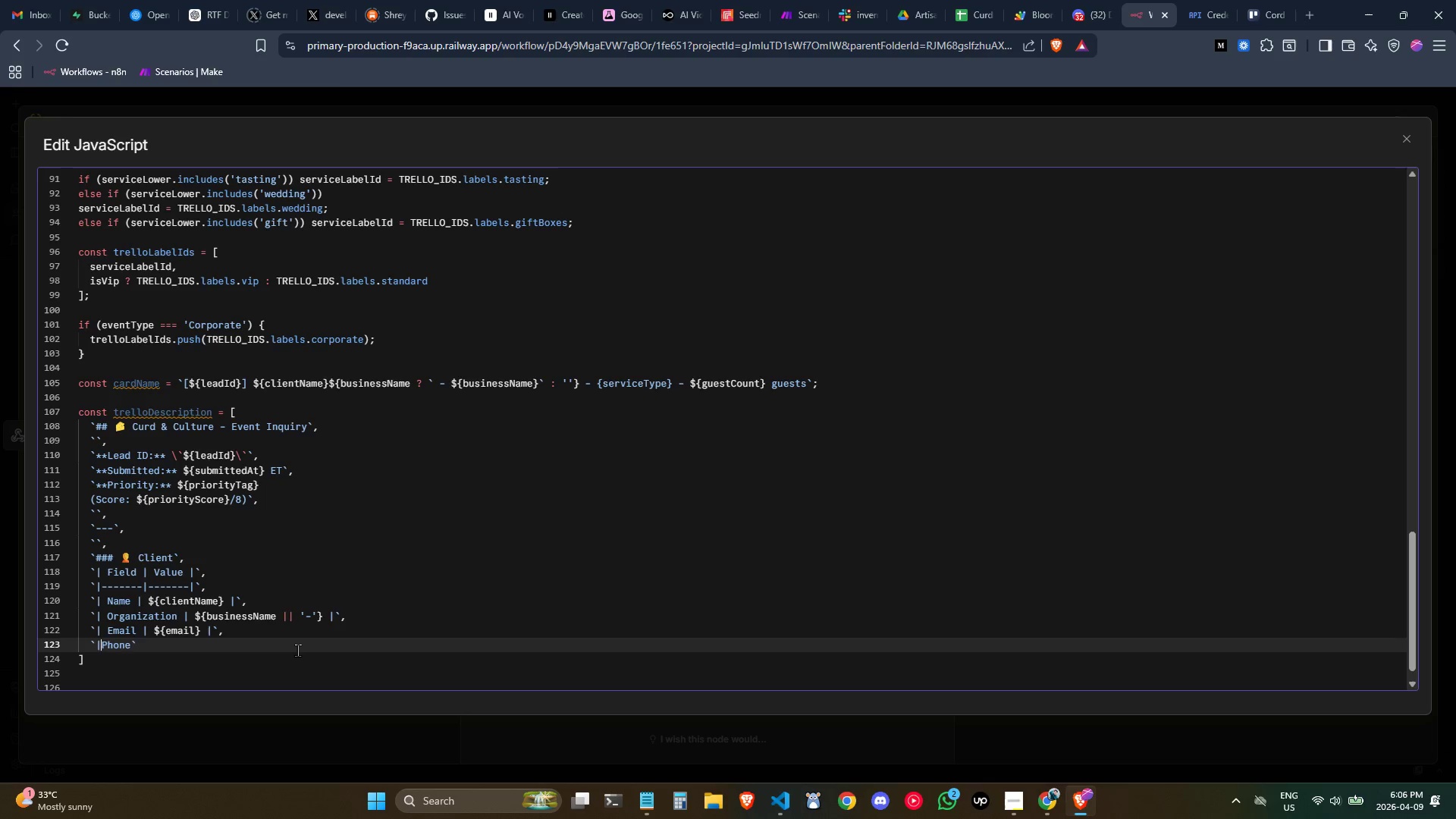 
key(Space)
 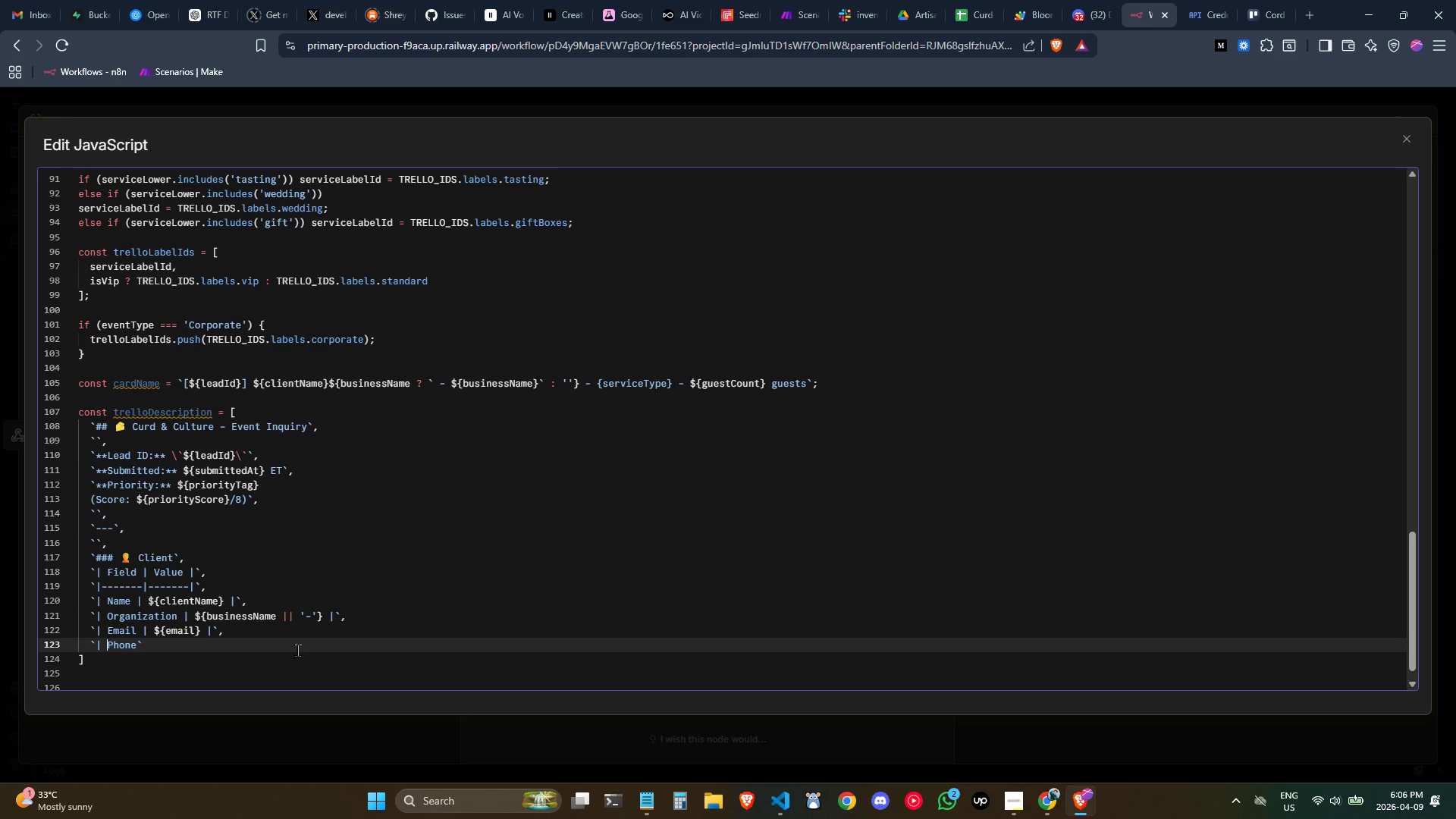 
key(Control+ArrowRight)
 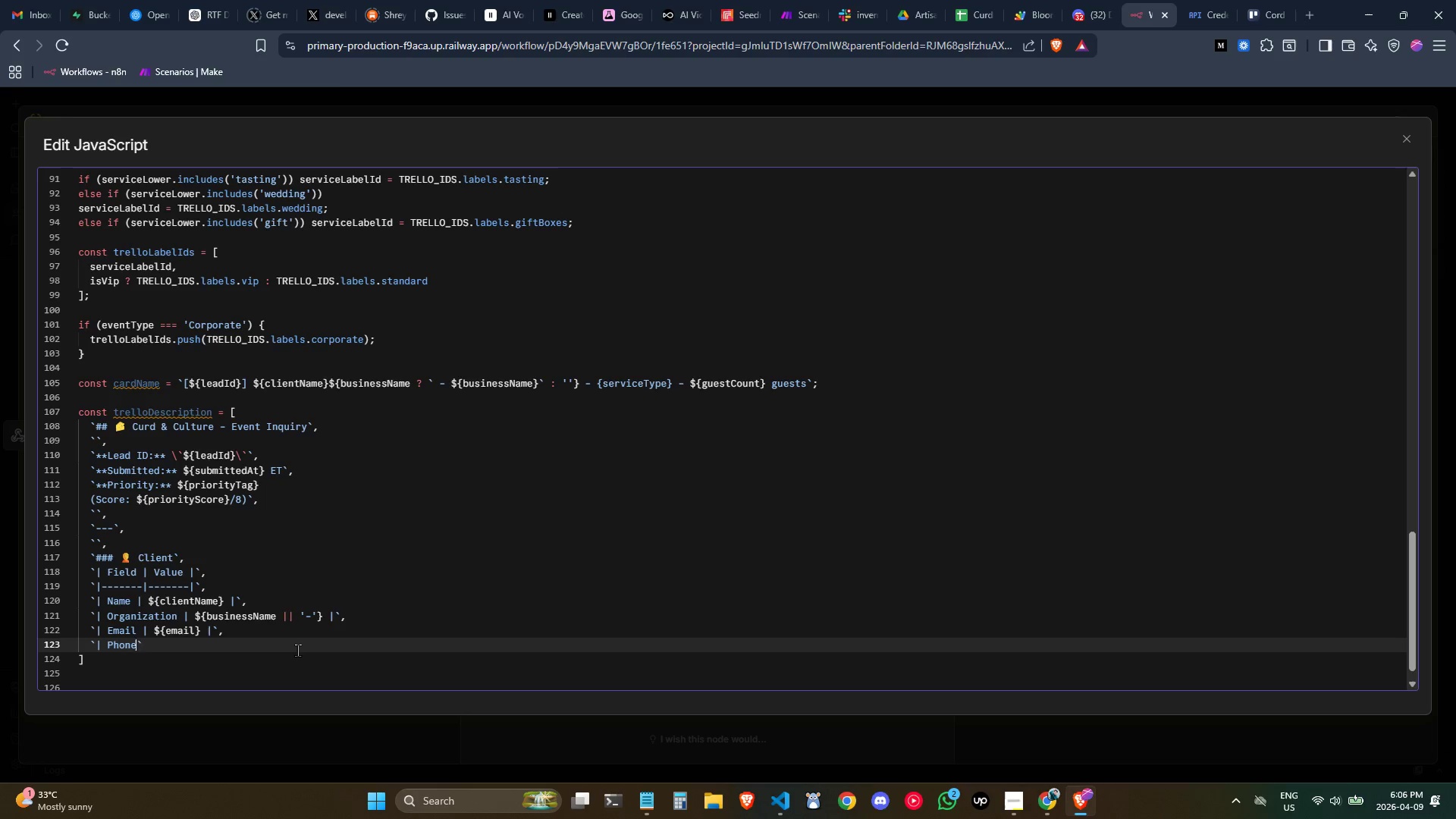 
key(Control+ArrowRight)
 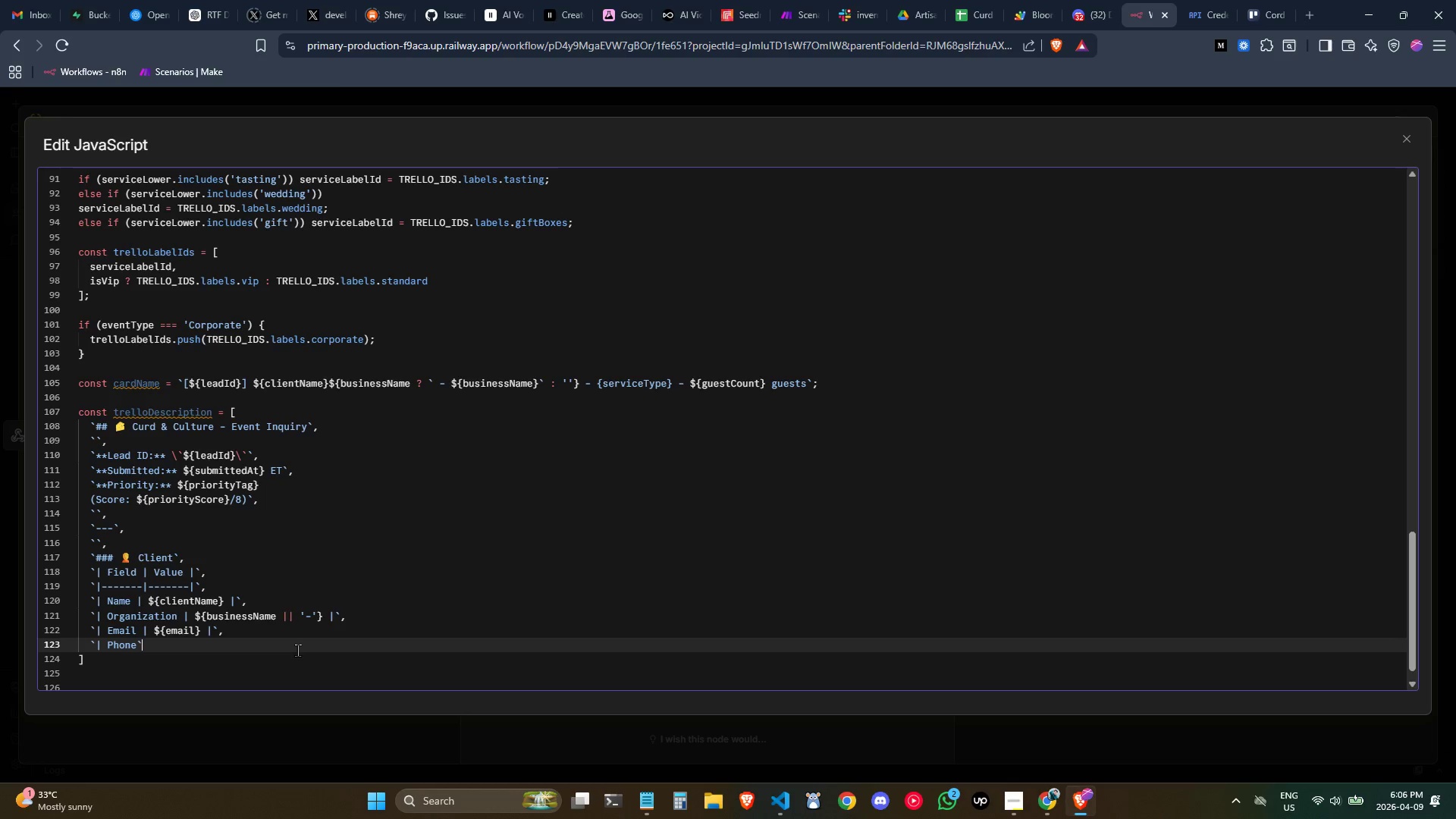 
key(ArrowDown)
 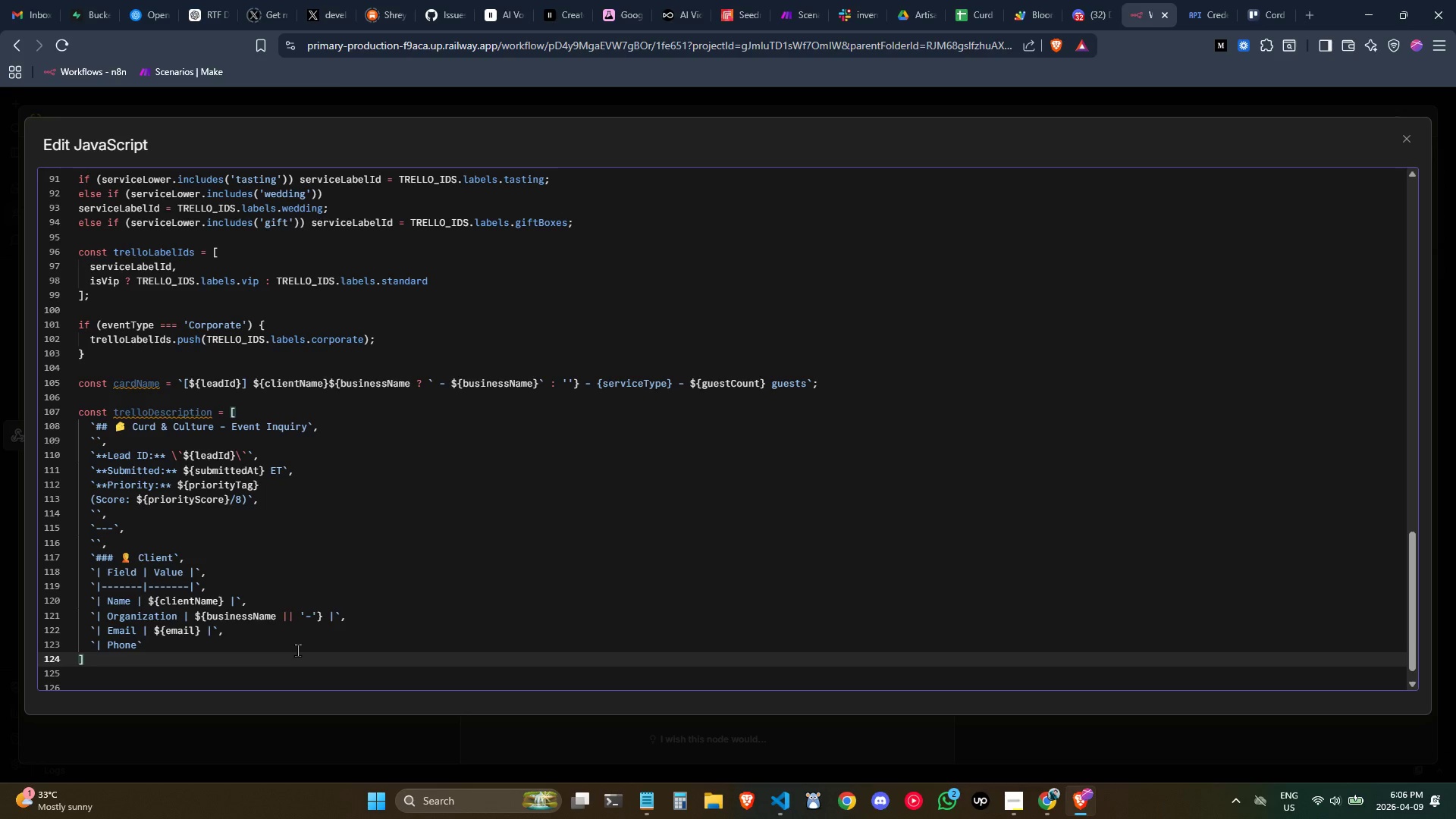 
key(ArrowLeft)
 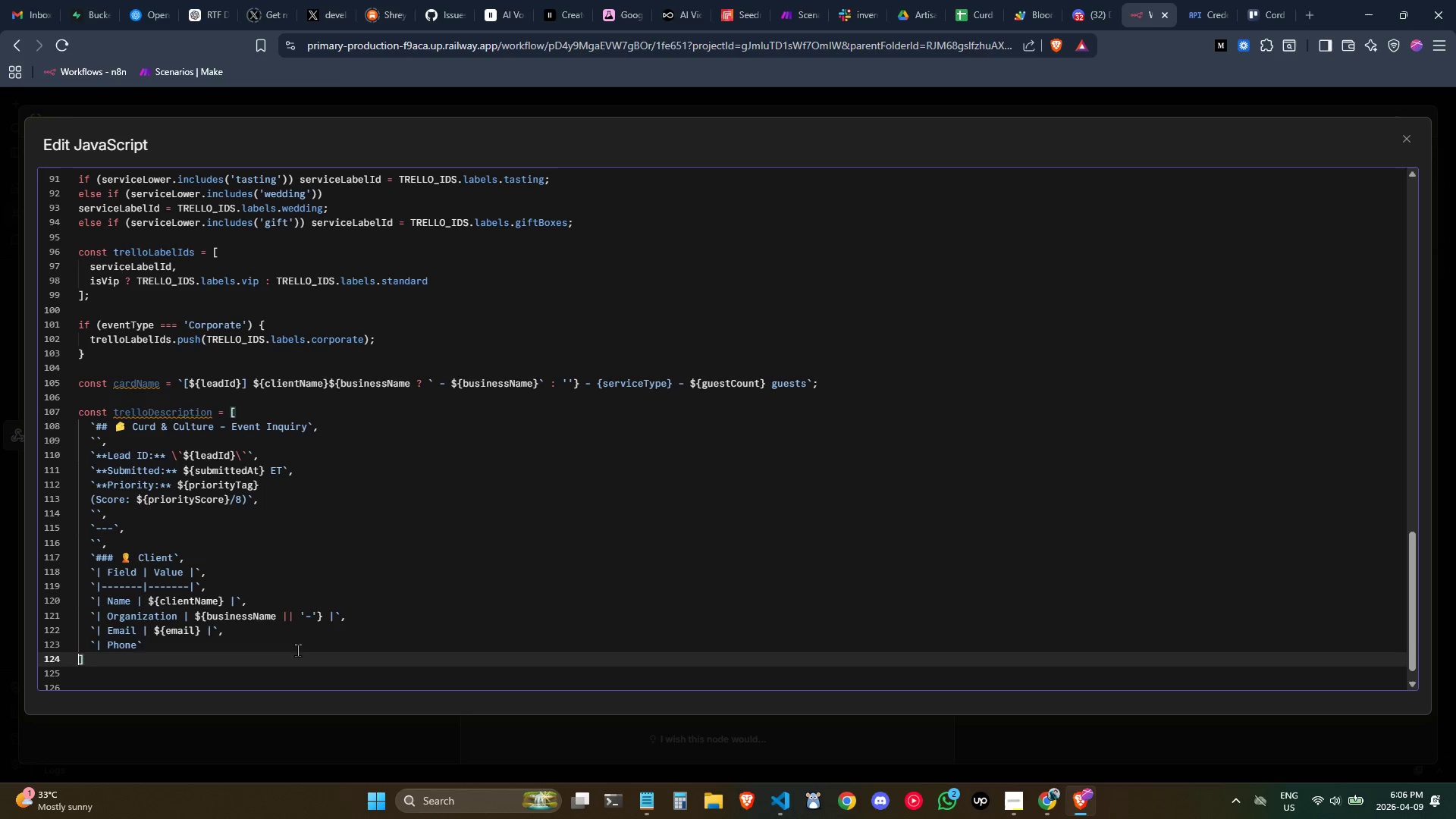 
key(ArrowLeft)
 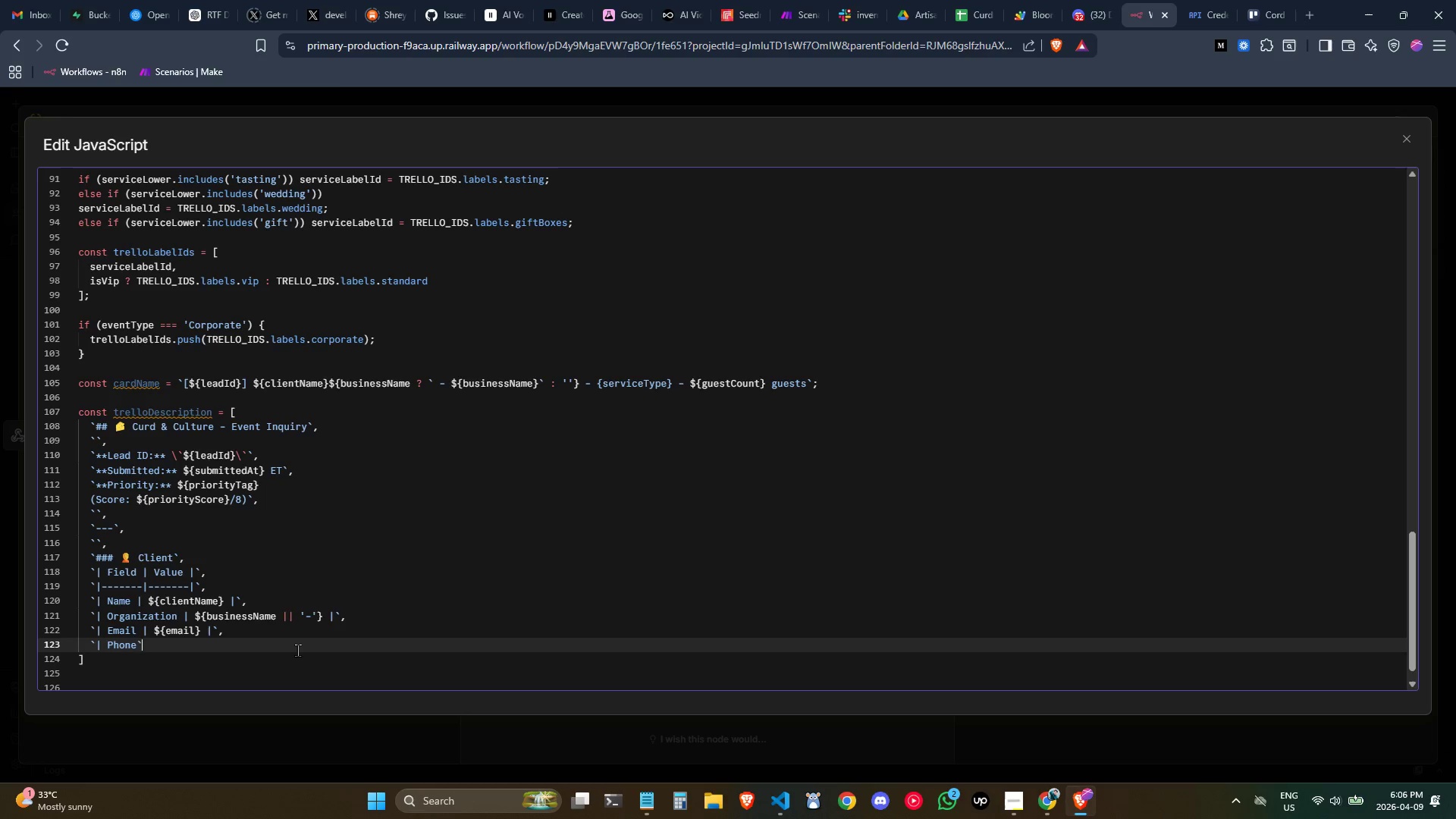 
key(ArrowLeft)
 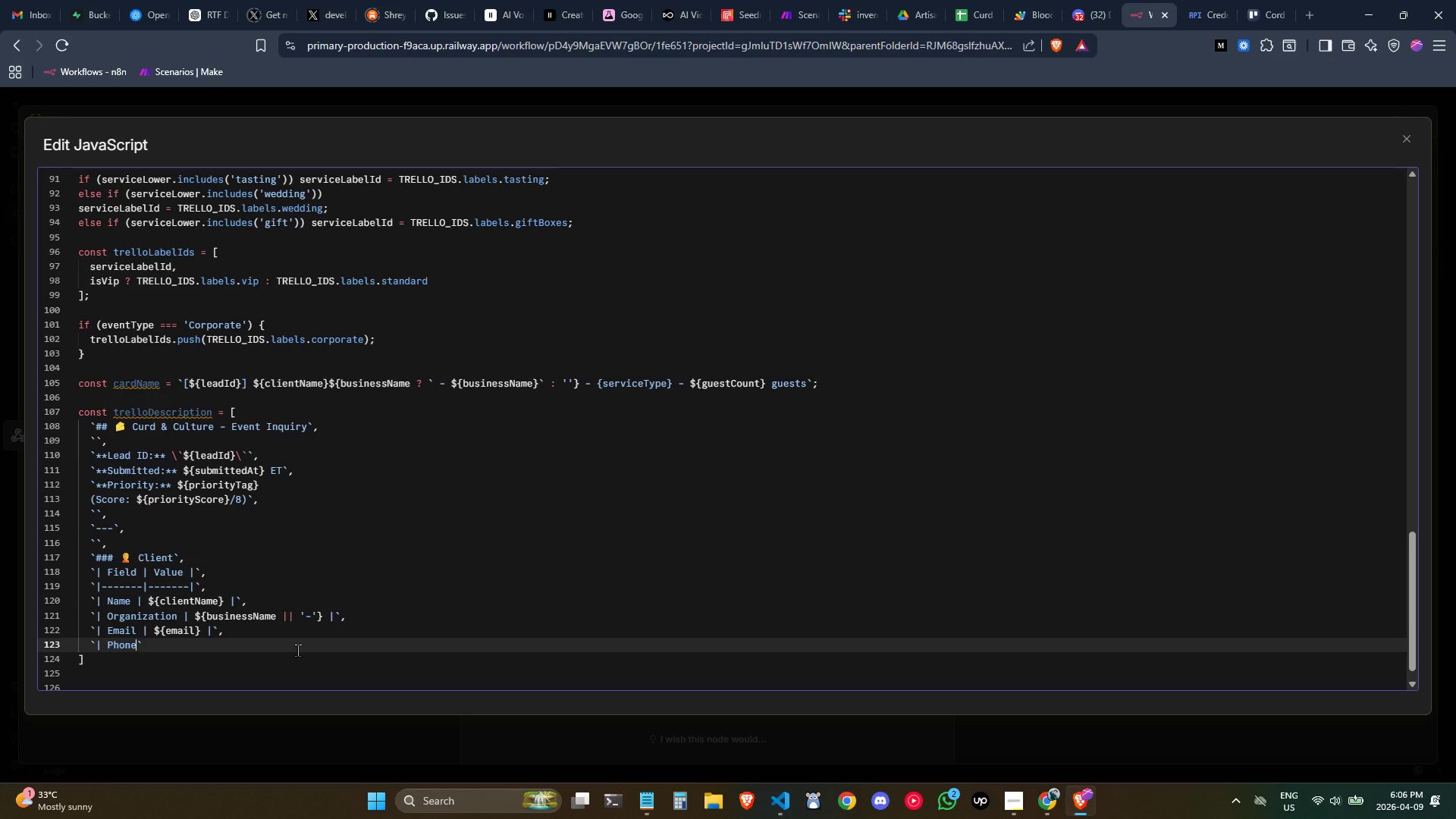 
key(ArrowLeft)
 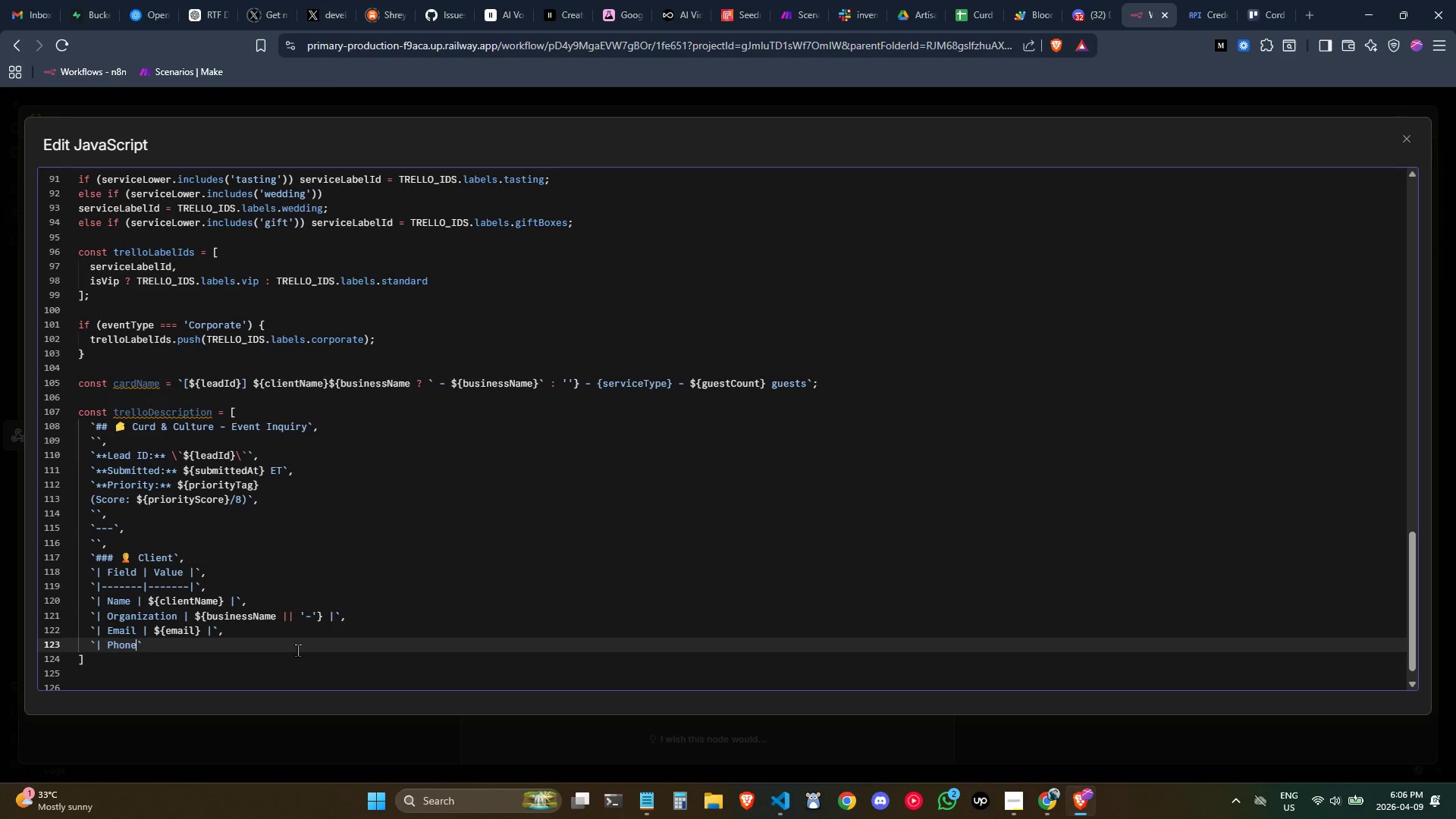 
key(ArrowRight)
 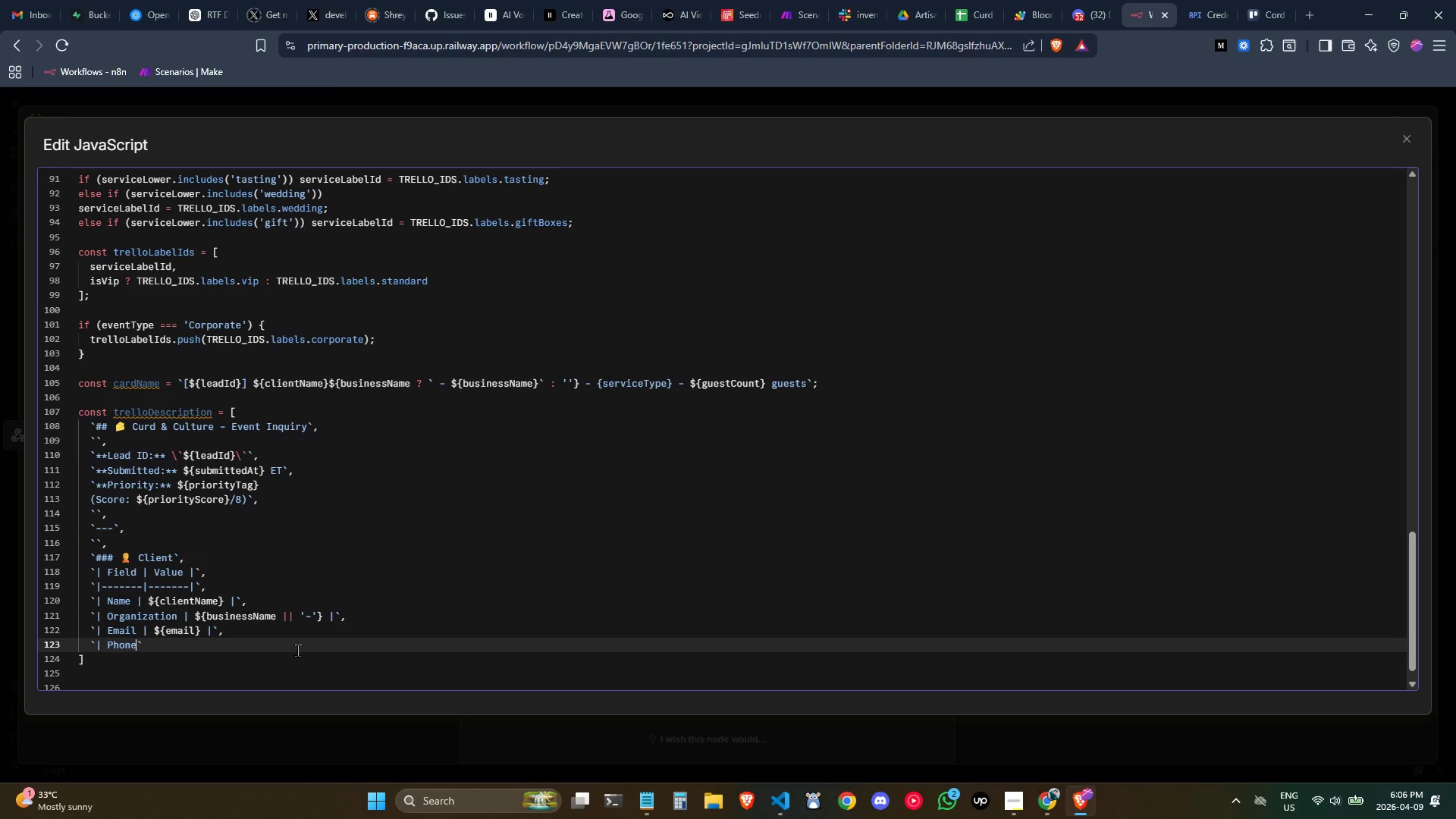 
key(Space)
 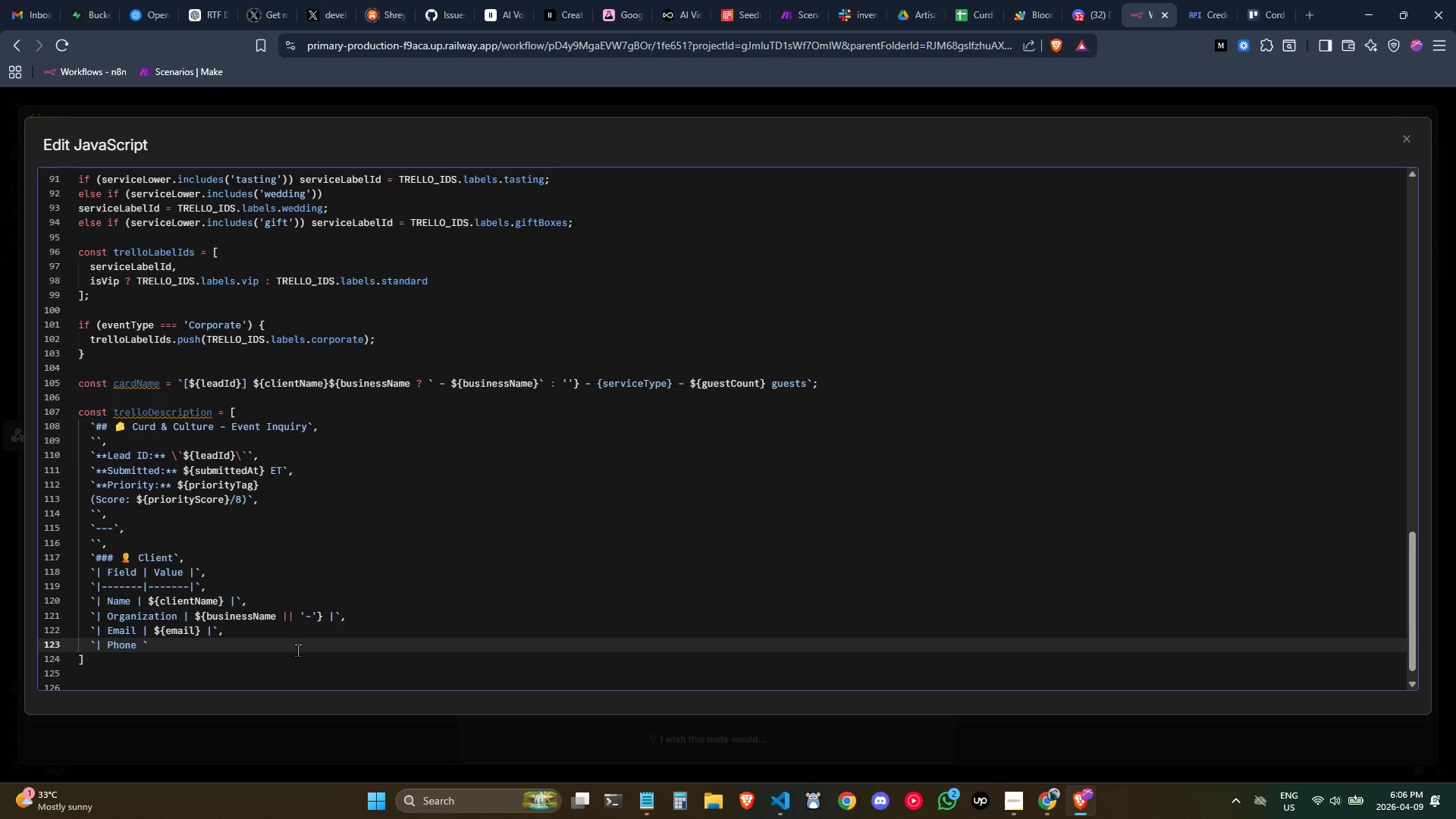 
key(Shift+Backslash)
 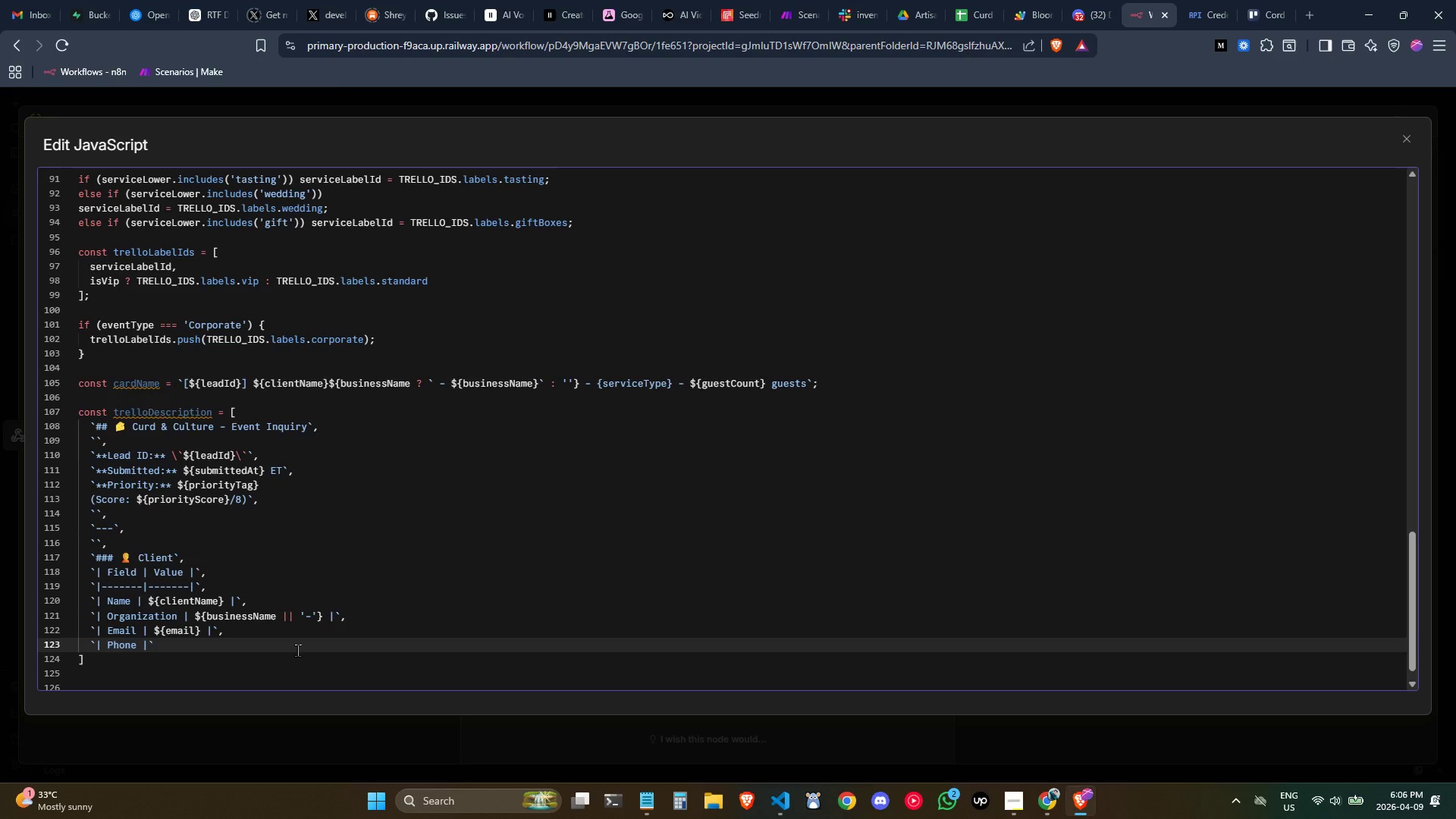 
key(Space)
 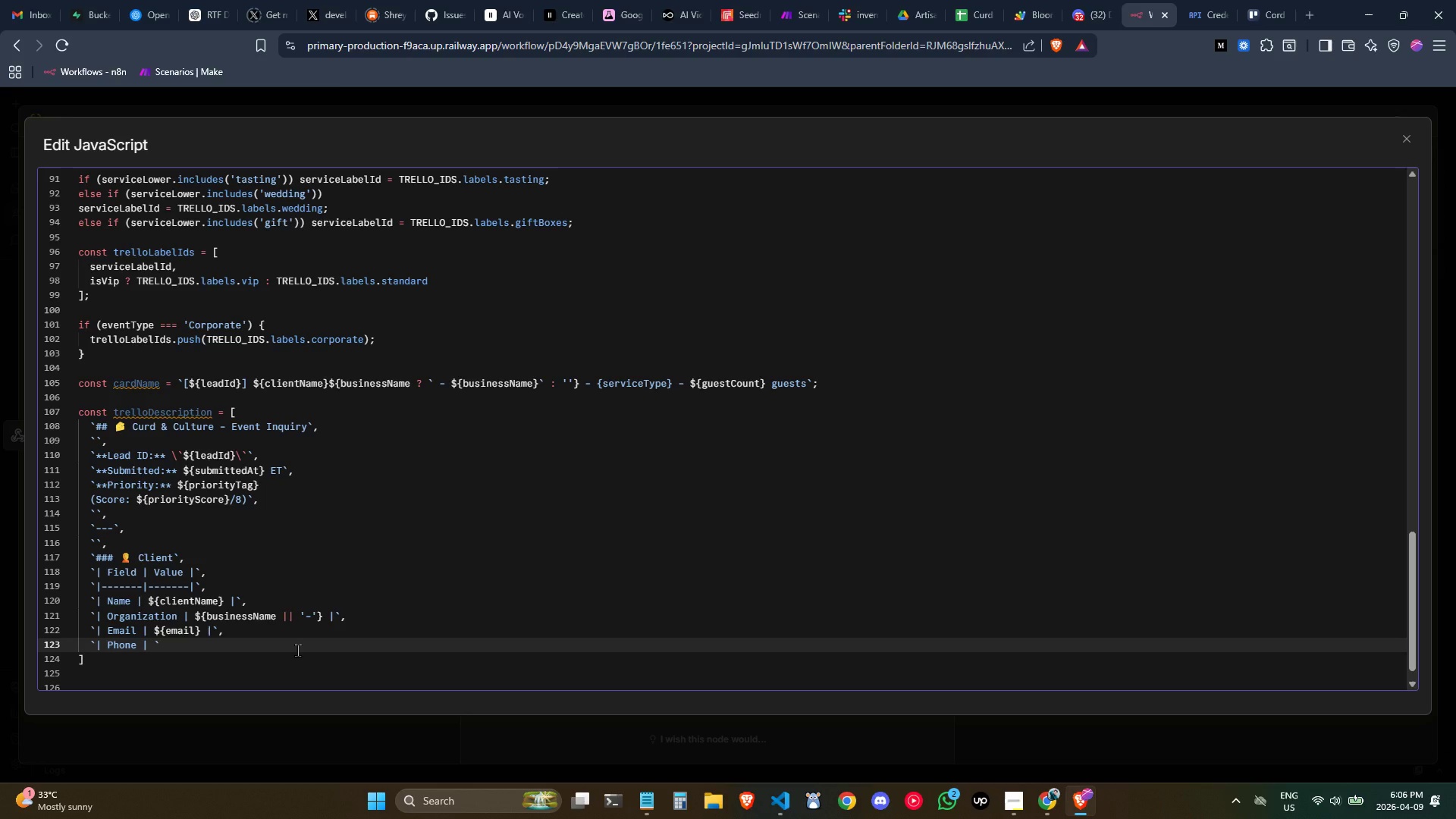 
key(Shift+4)
 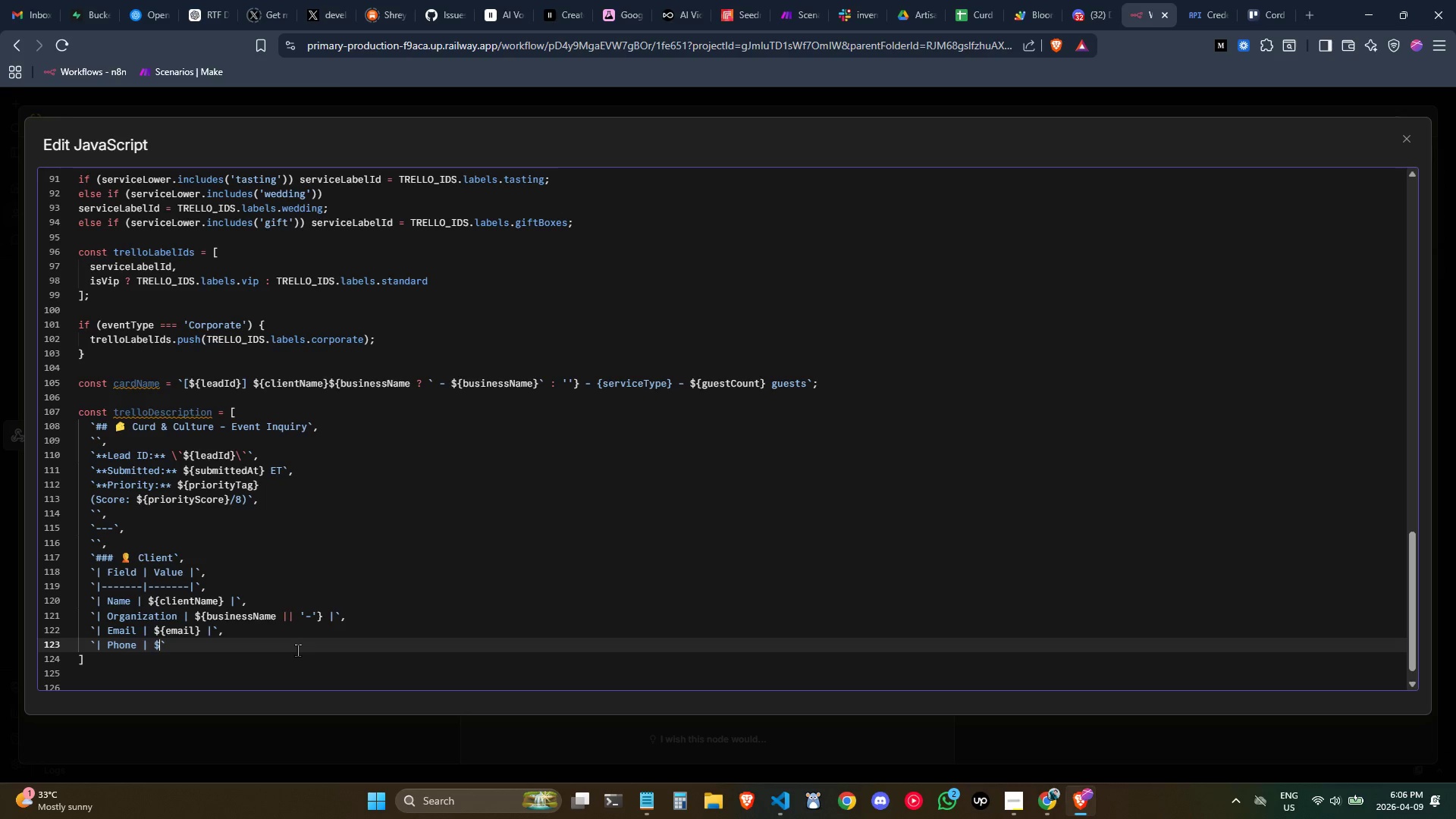 
key(Shift+BracketLeft)
 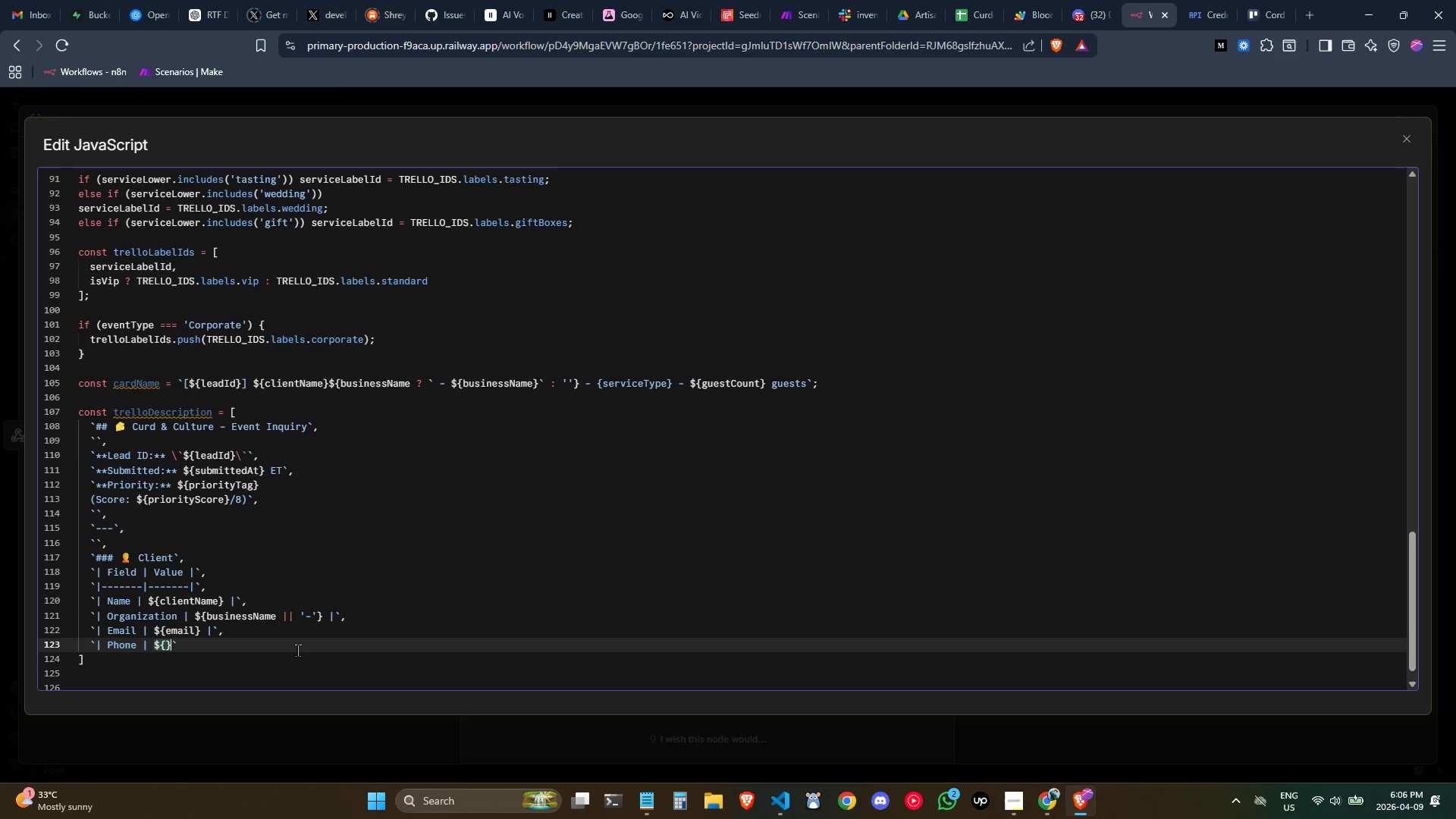 
key(Shift+BracketRight)
 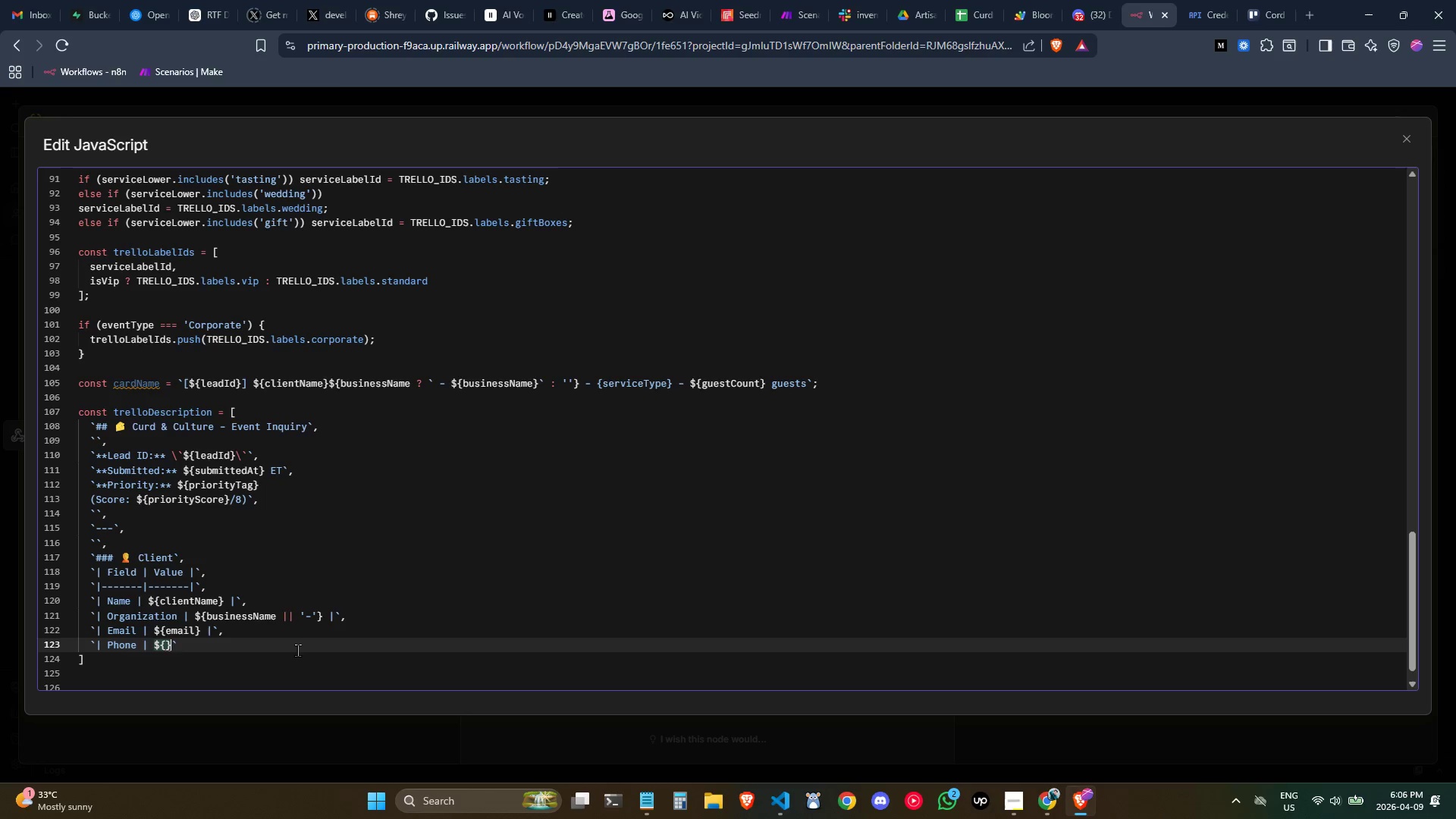 
key(ArrowLeft)
 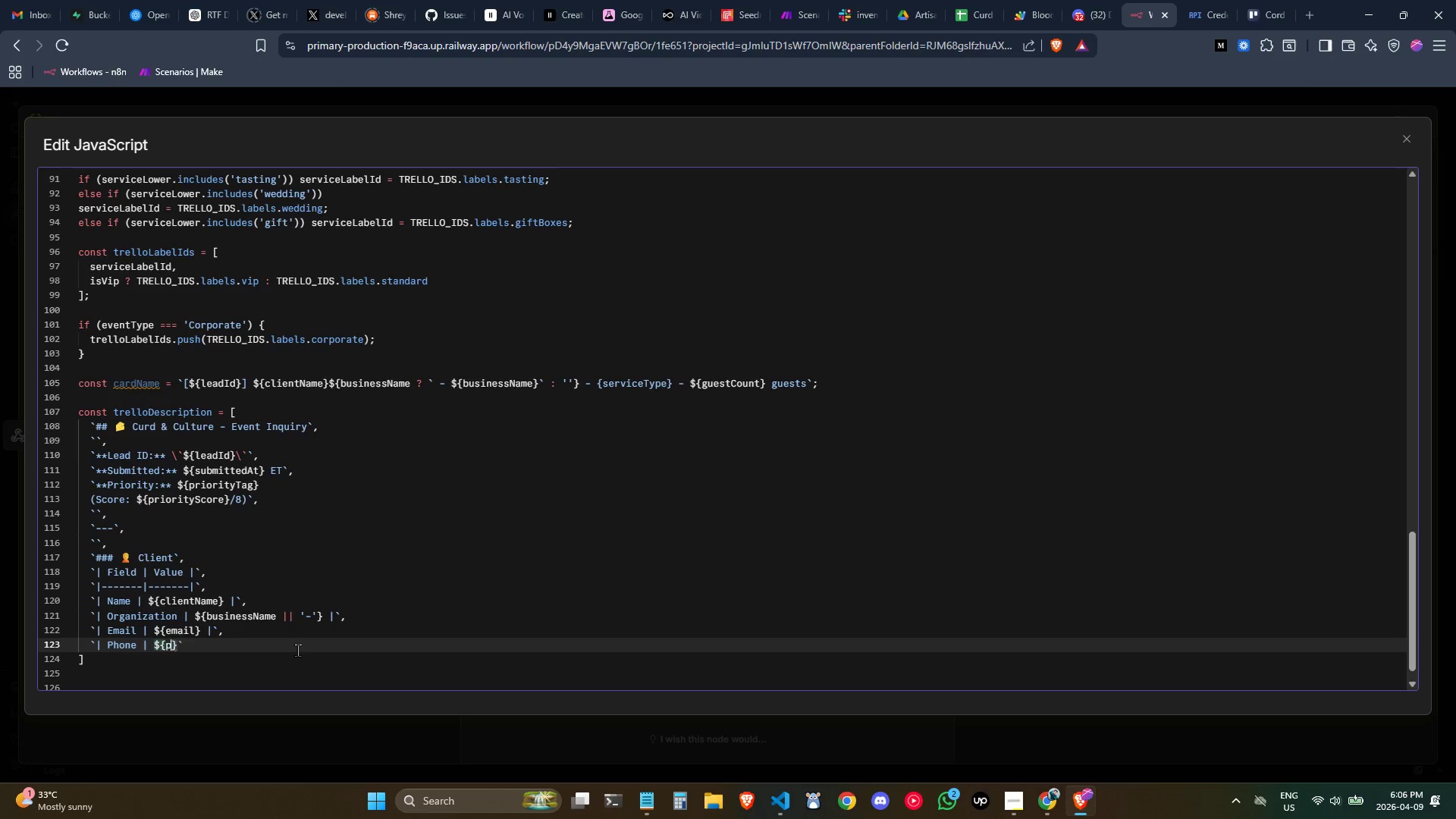 
type(phone)
 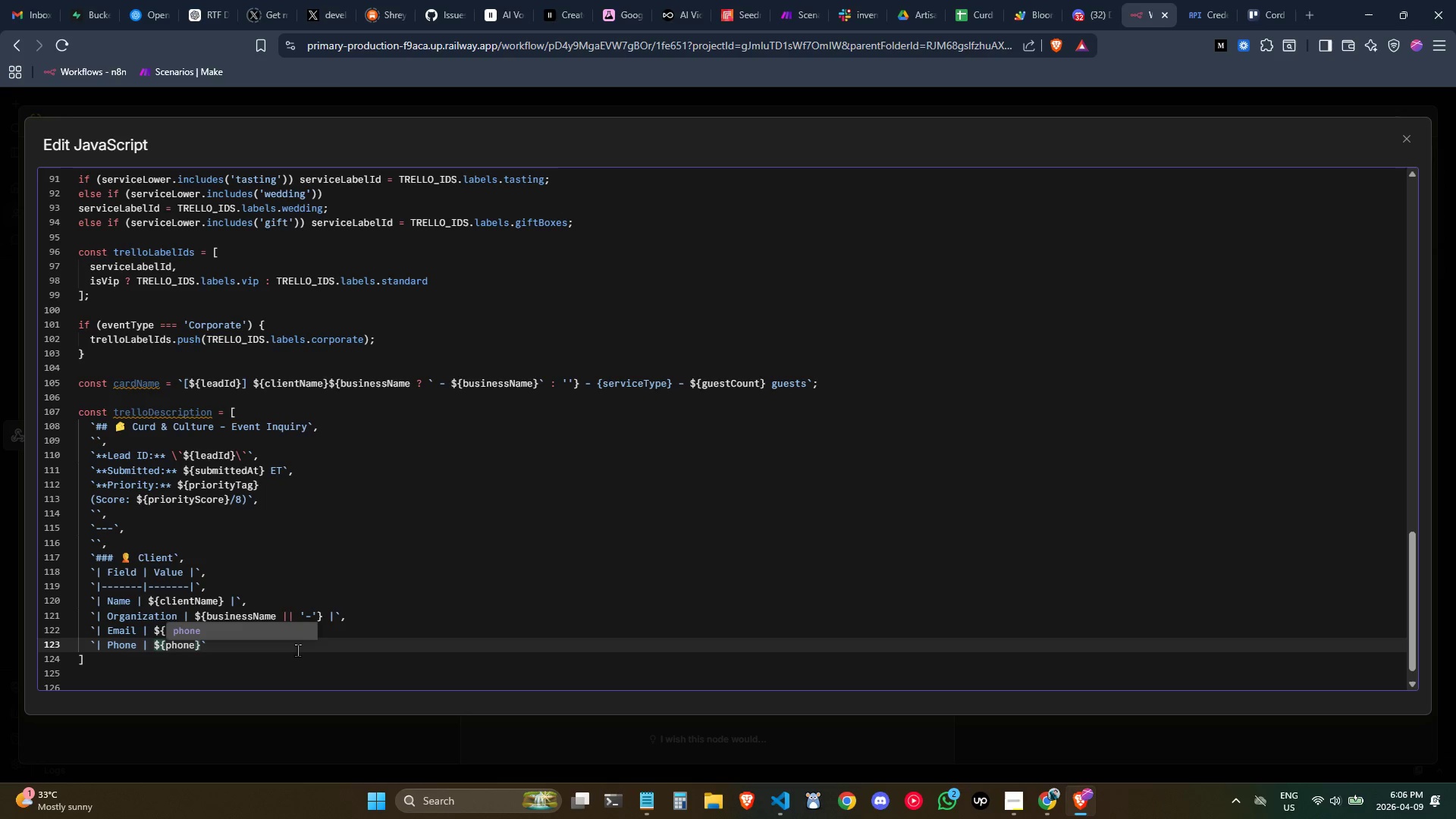 
key(Enter)
 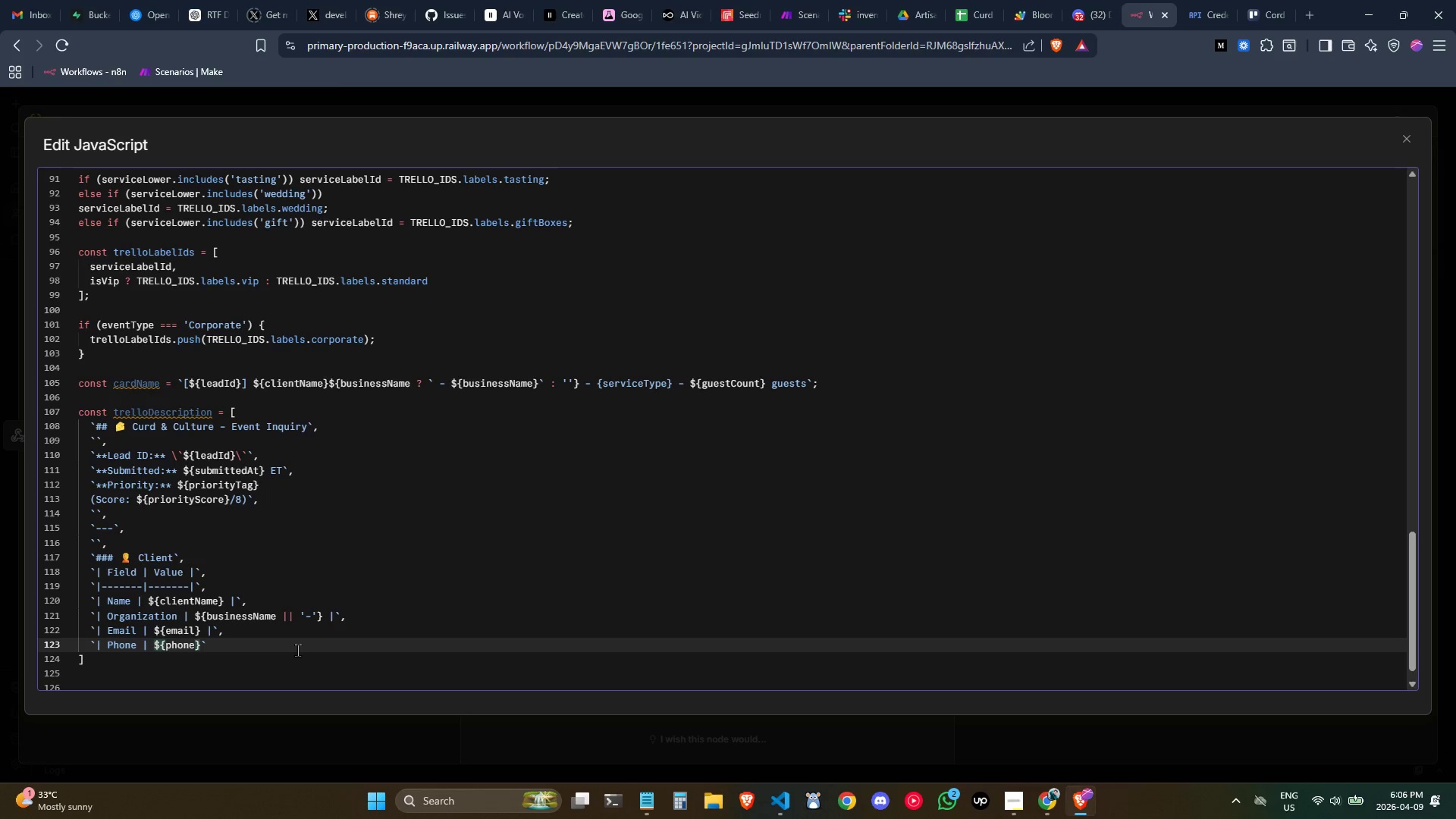 
key(ArrowRight)
 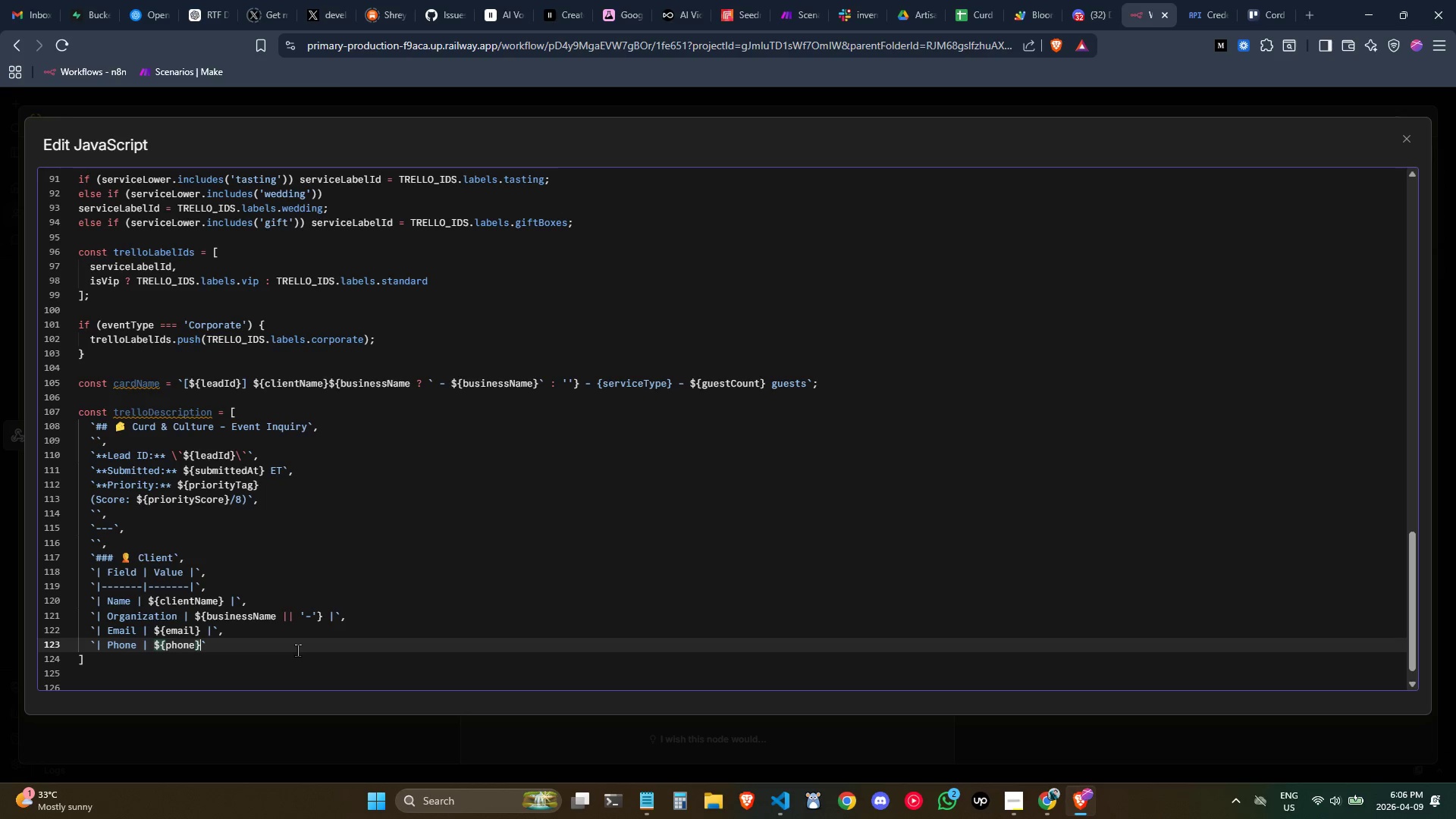 
key(ArrowLeft)
 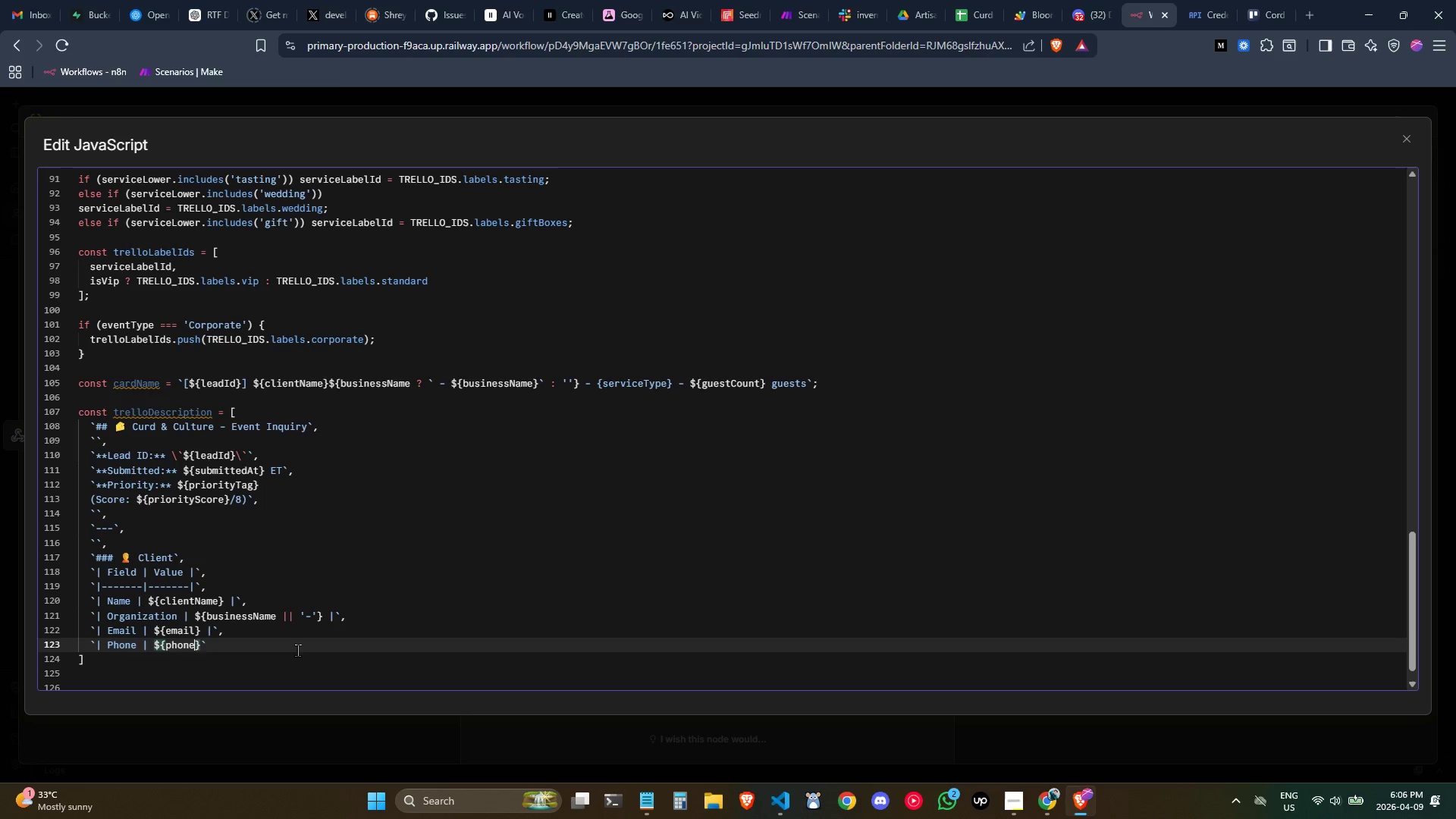 
key(Space)
 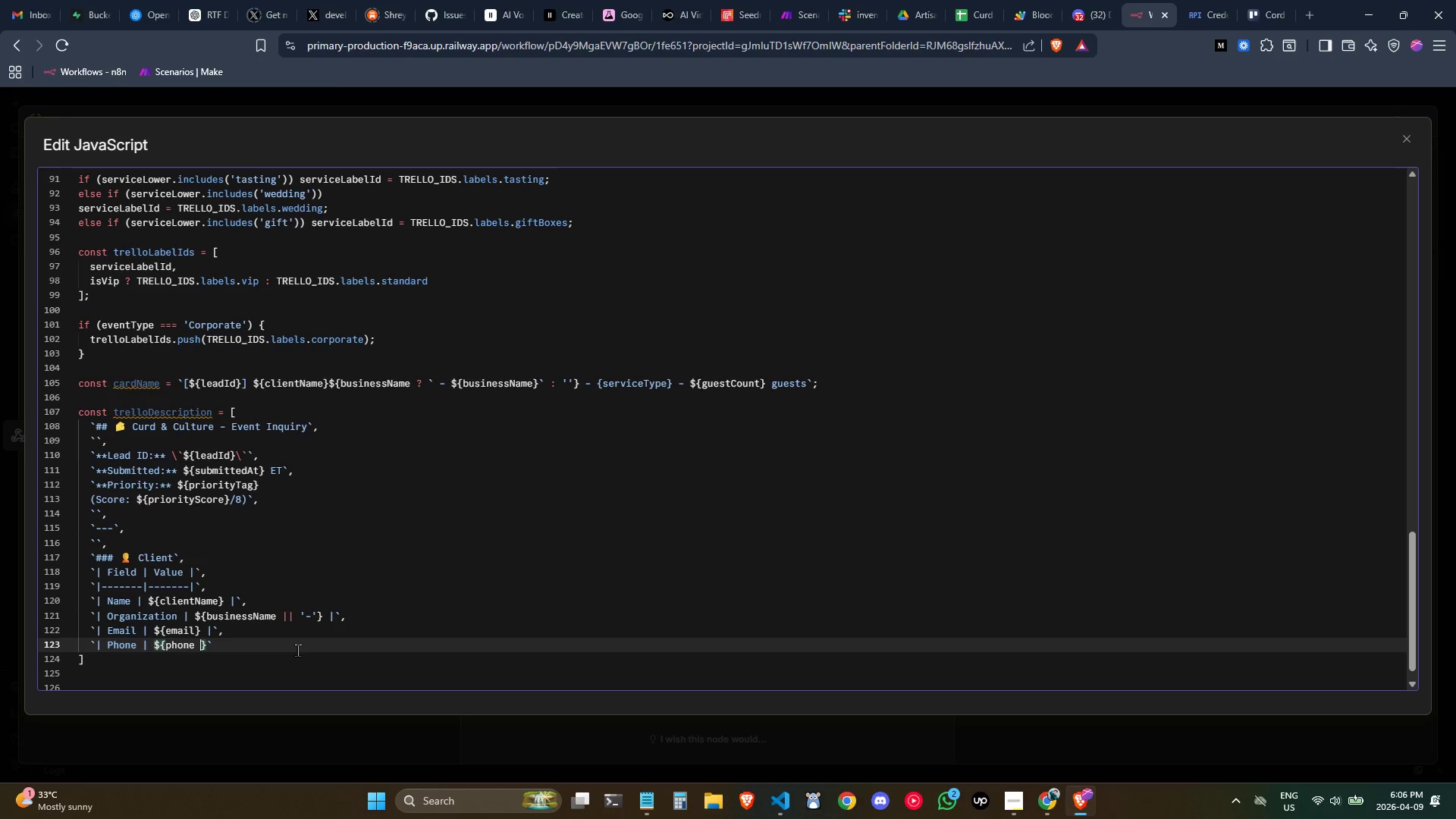 
key(Shift+Backslash)
 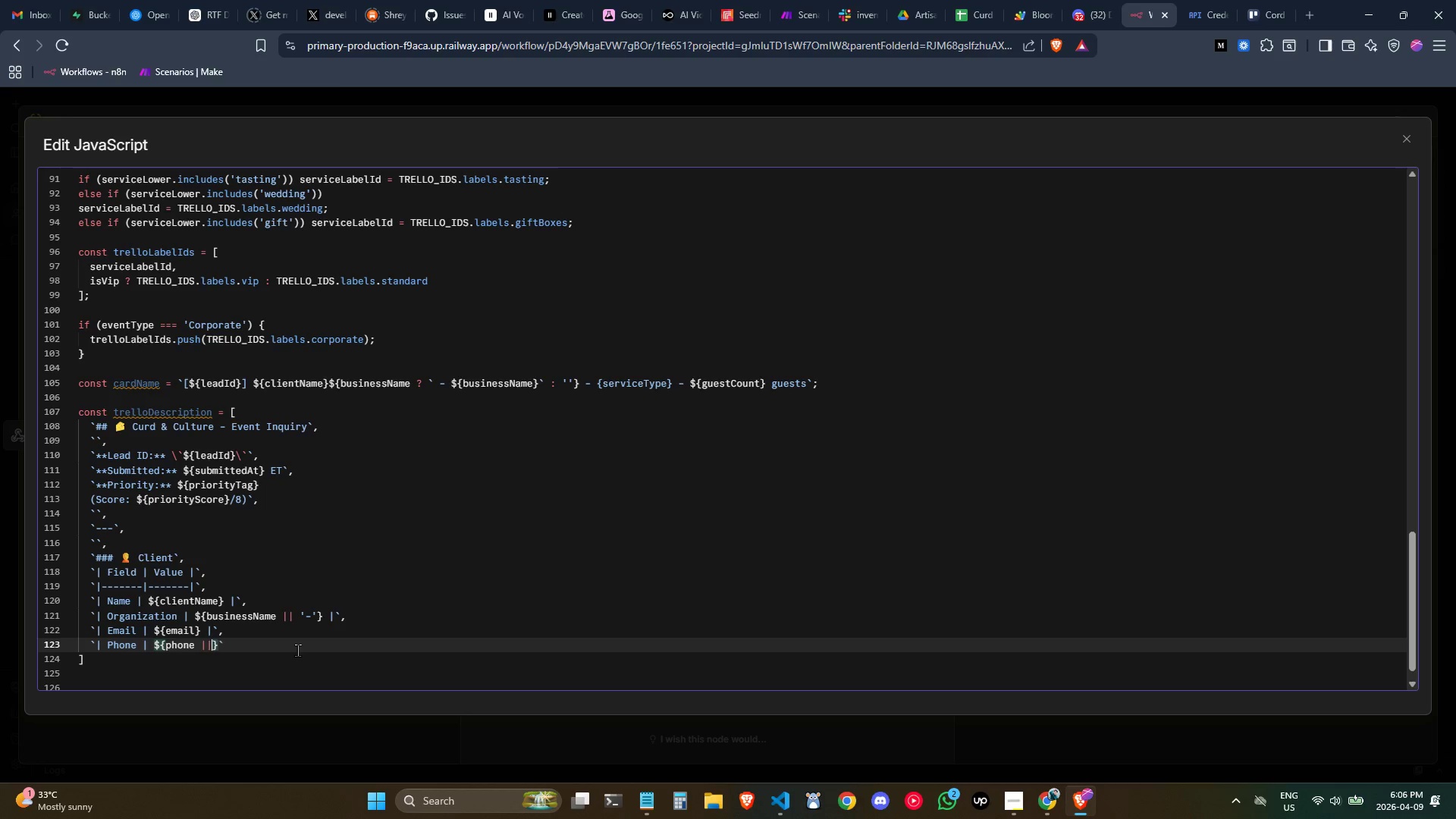 
key(Shift+Backslash)
 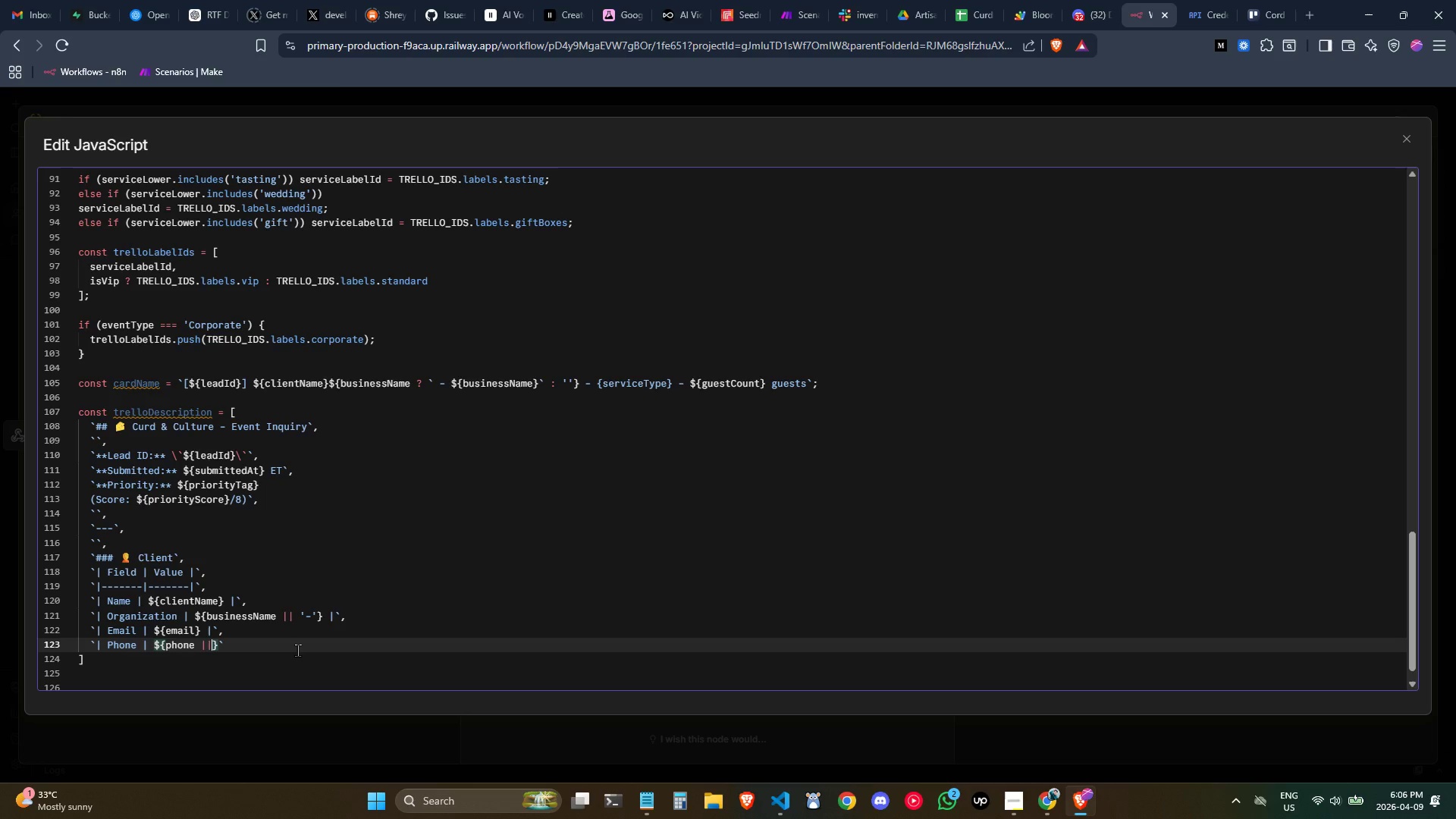 
key(Shift+Space)
 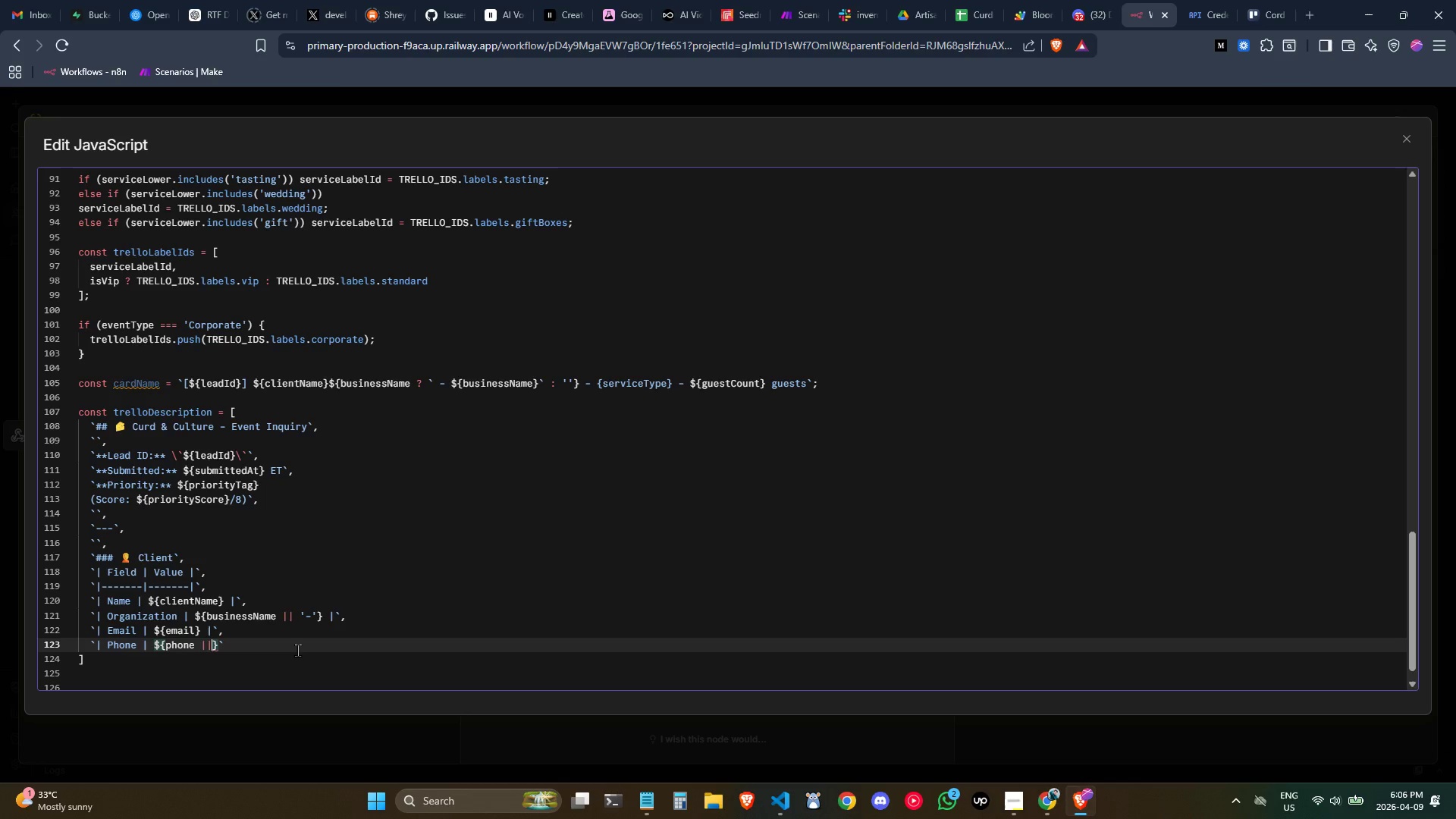 
key(Space)
 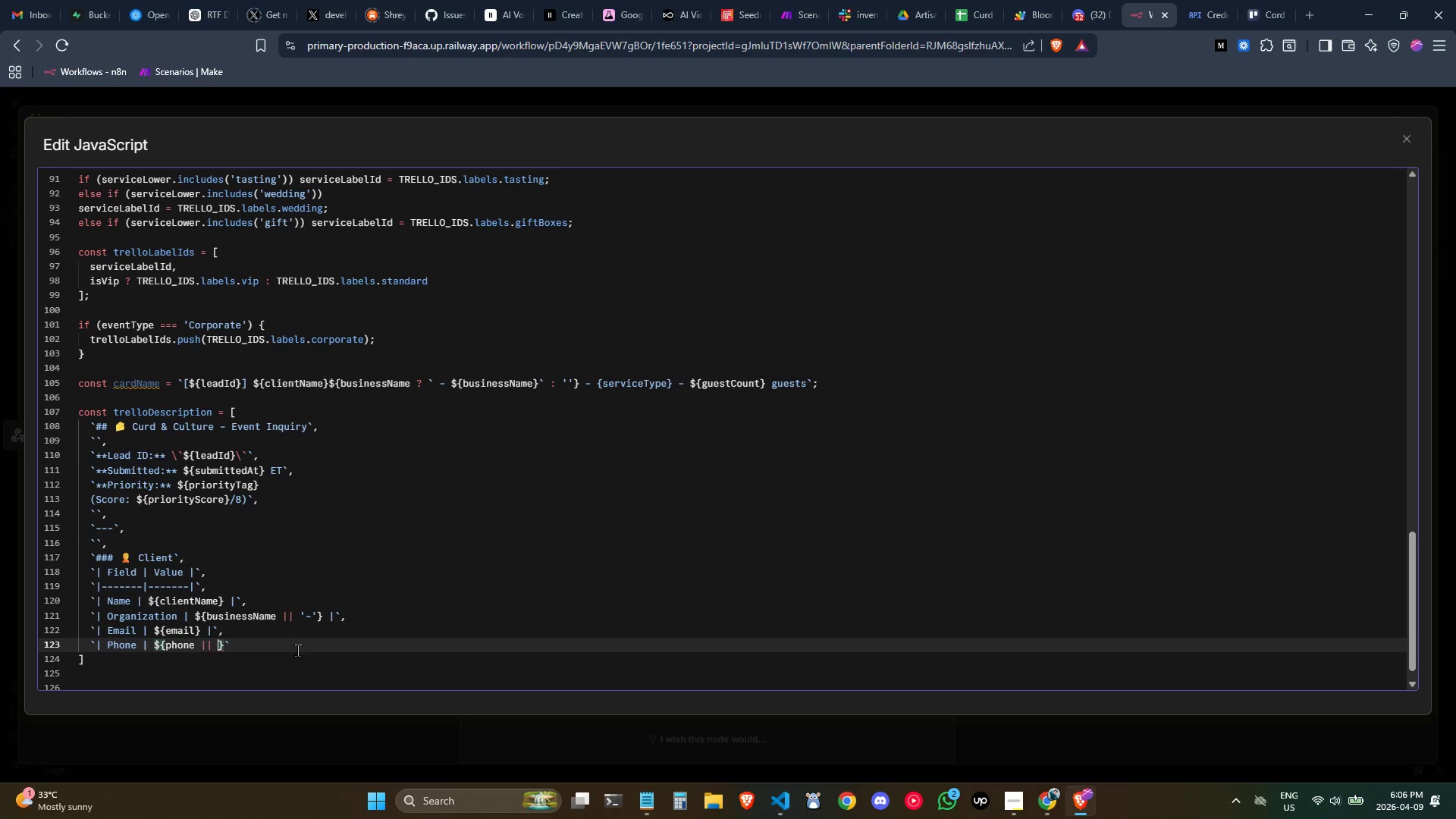 
key(Quote)
 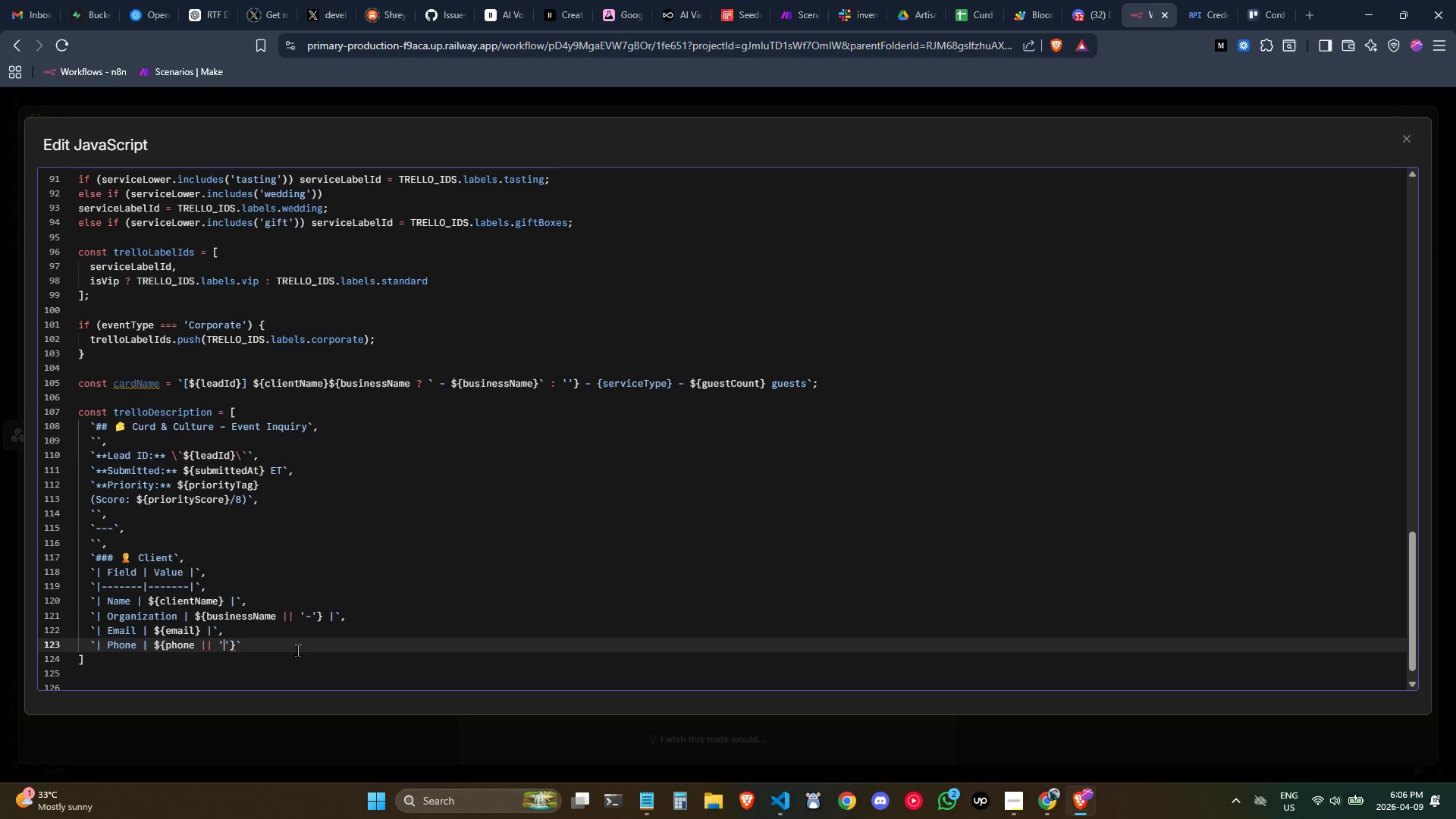 
key(Quote)
 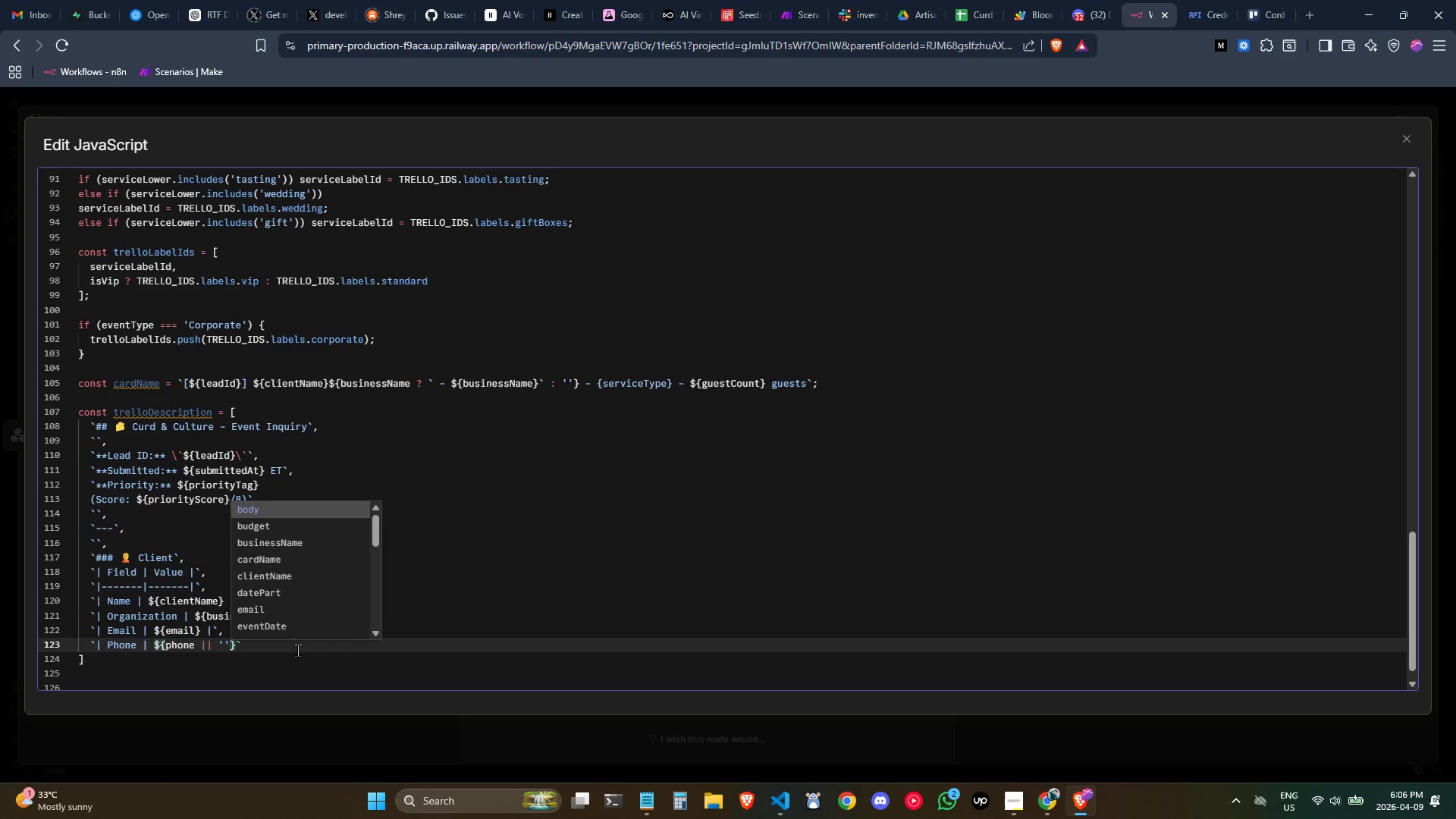 
key(ArrowLeft)
 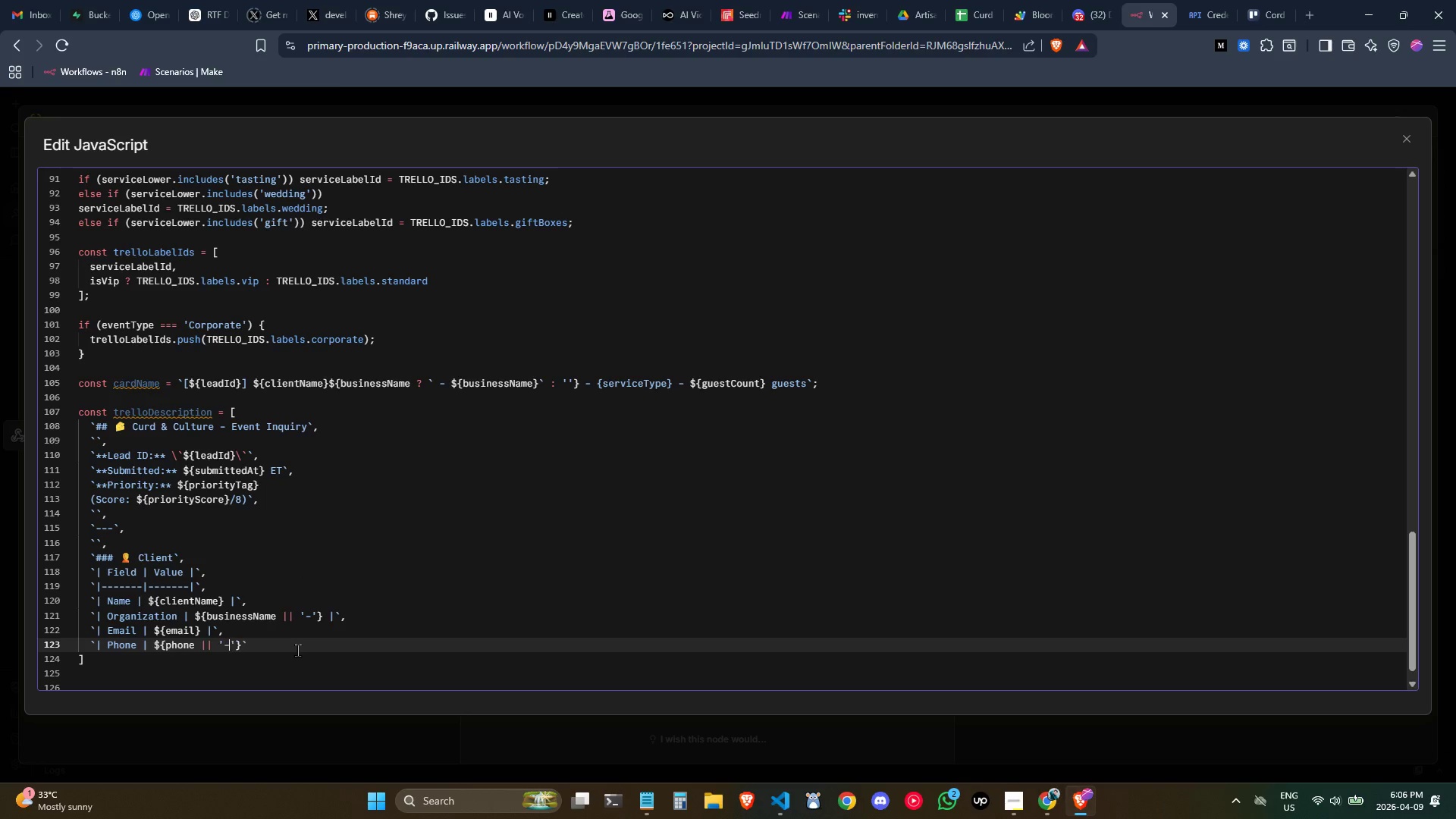 
key(Minus)
 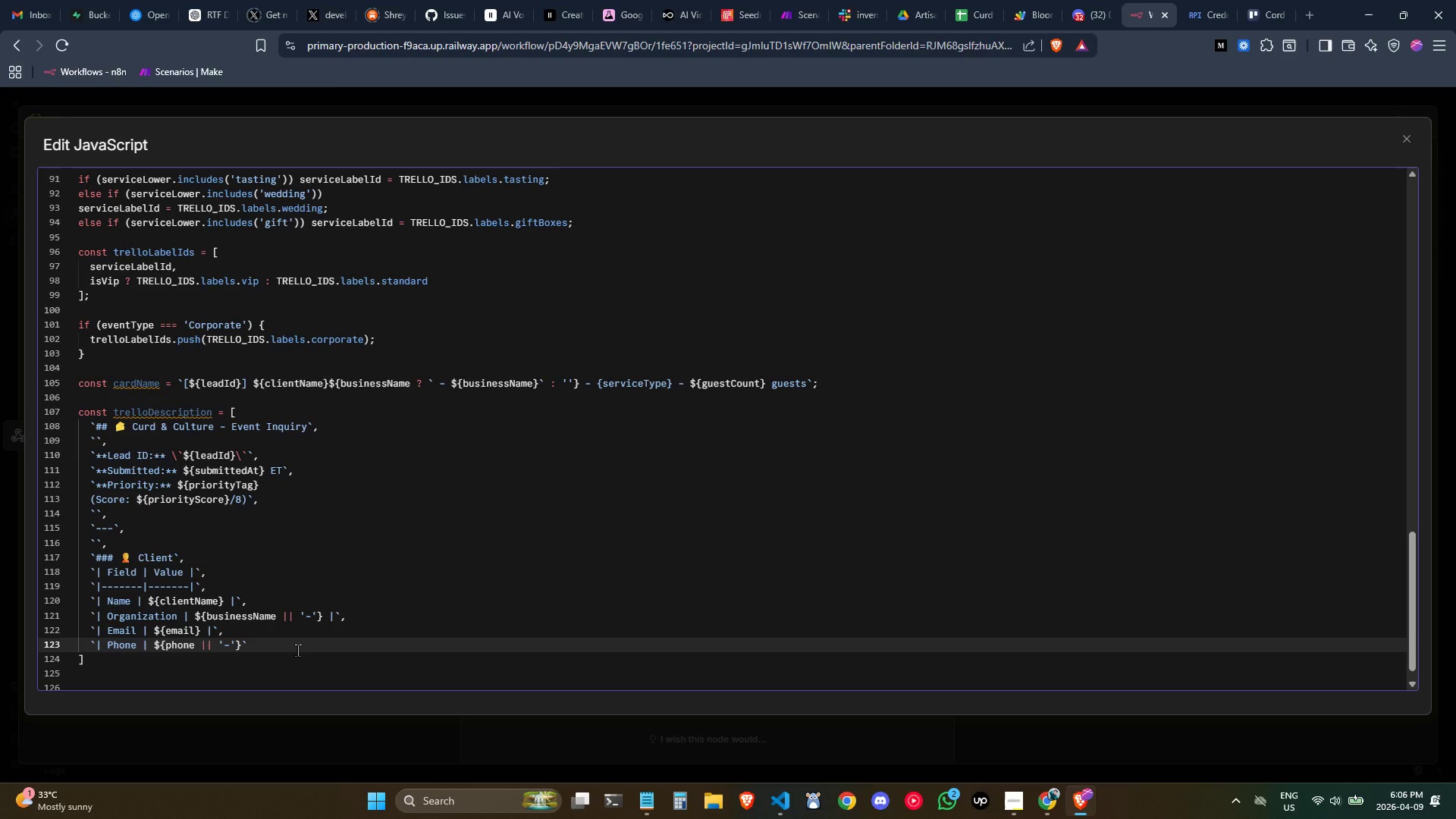 
key(ArrowRight)
 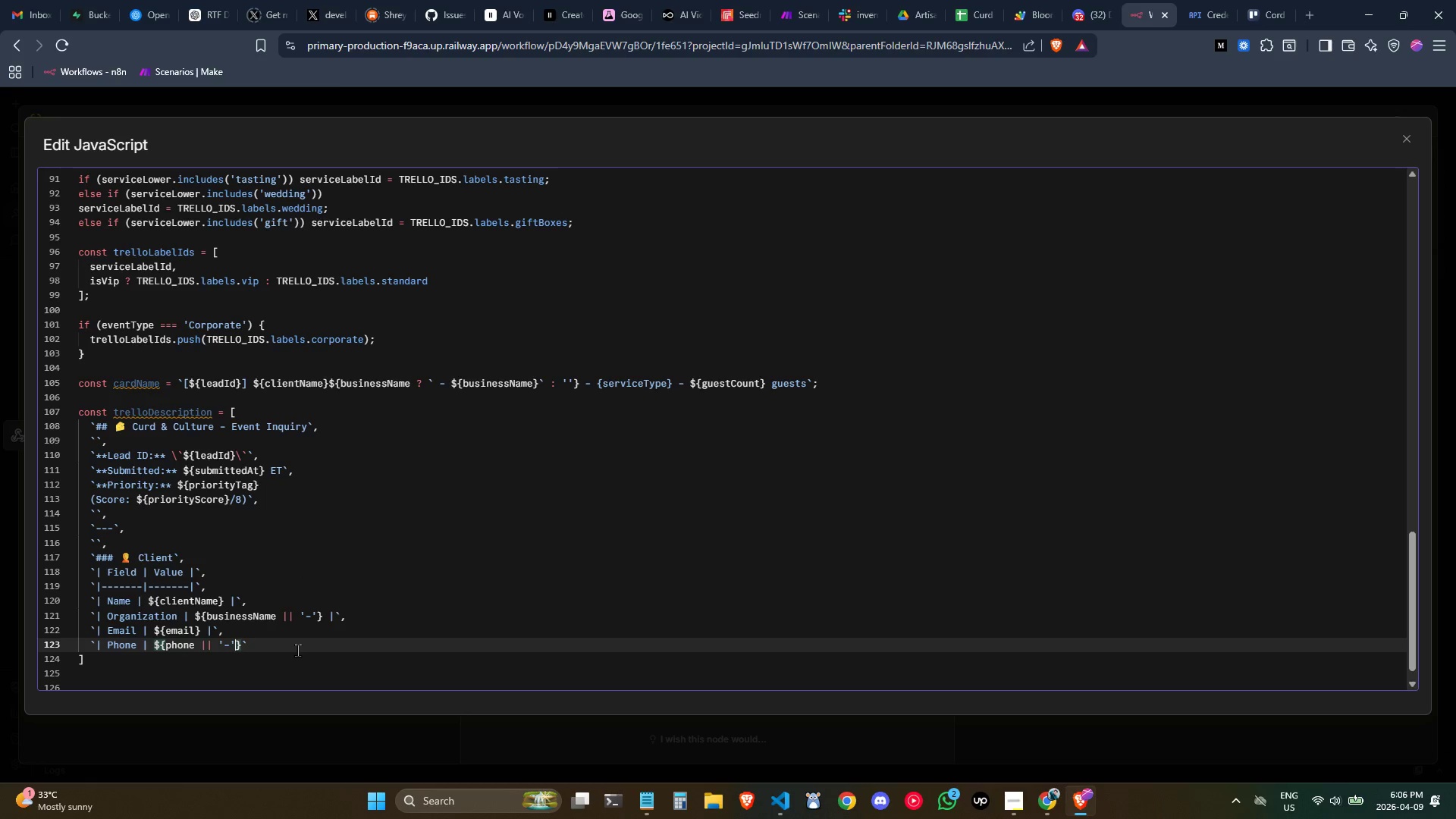 
key(Space)
 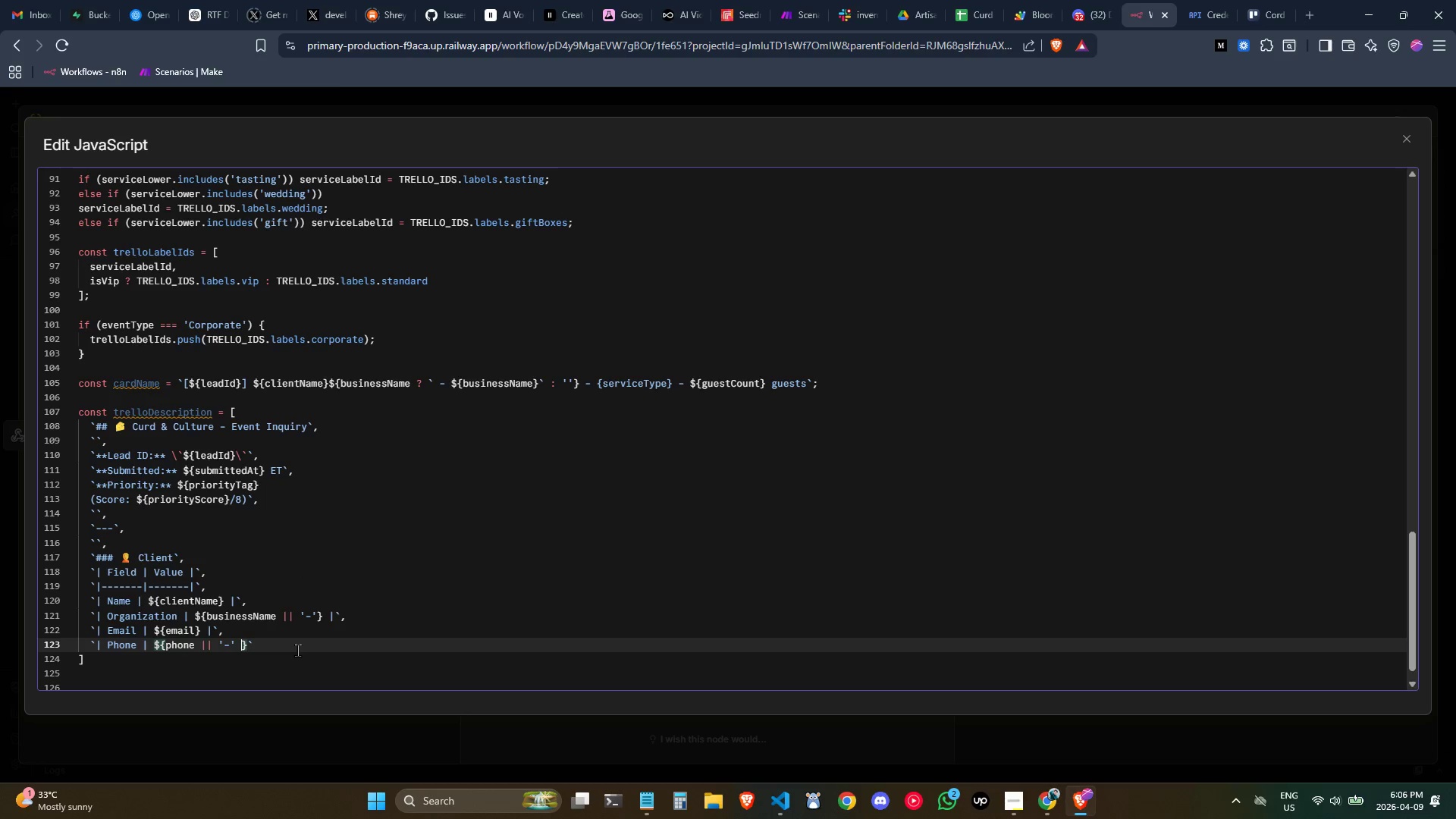 
key(Shift+Backslash)
 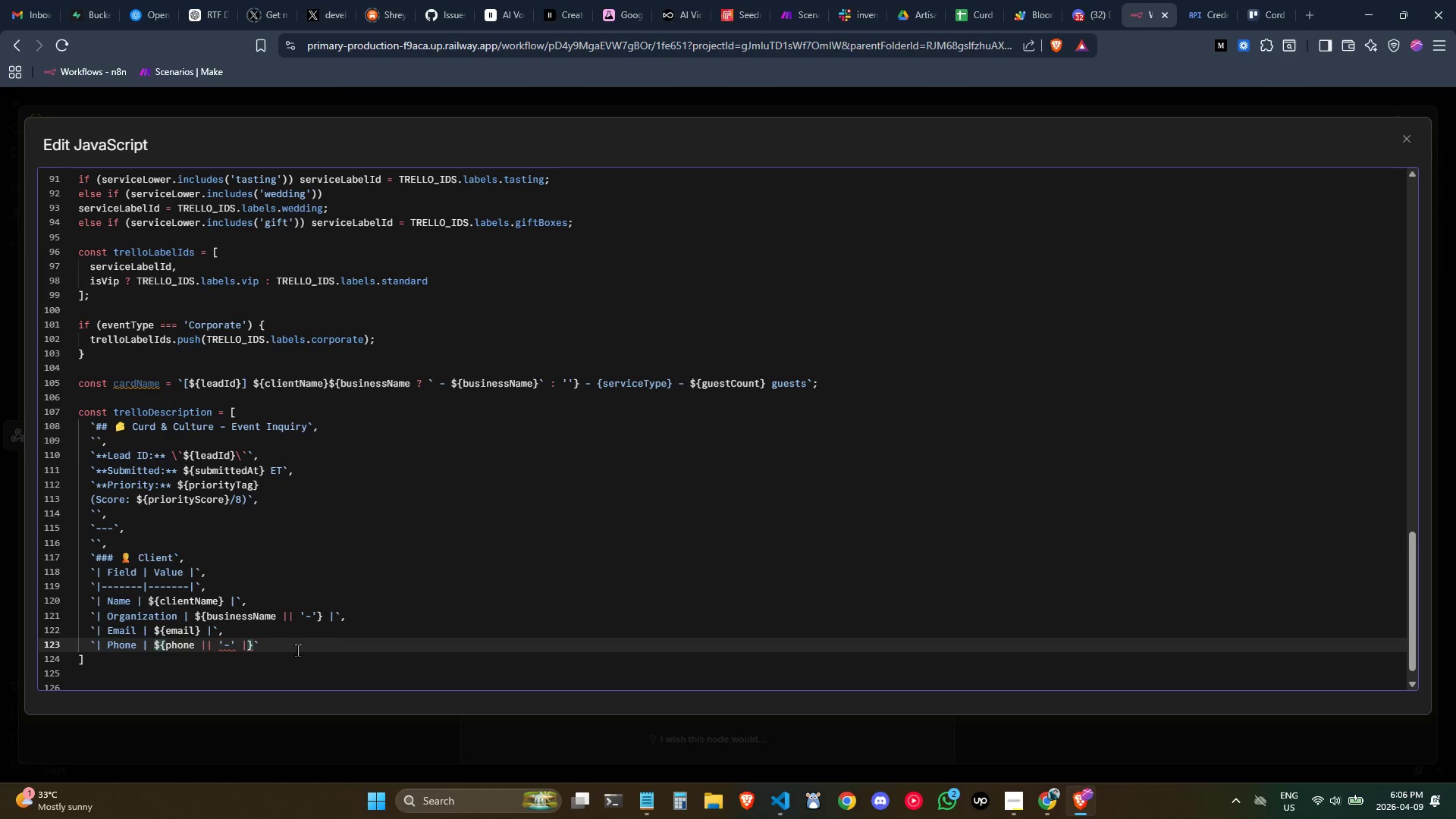 
key(Backspace)
 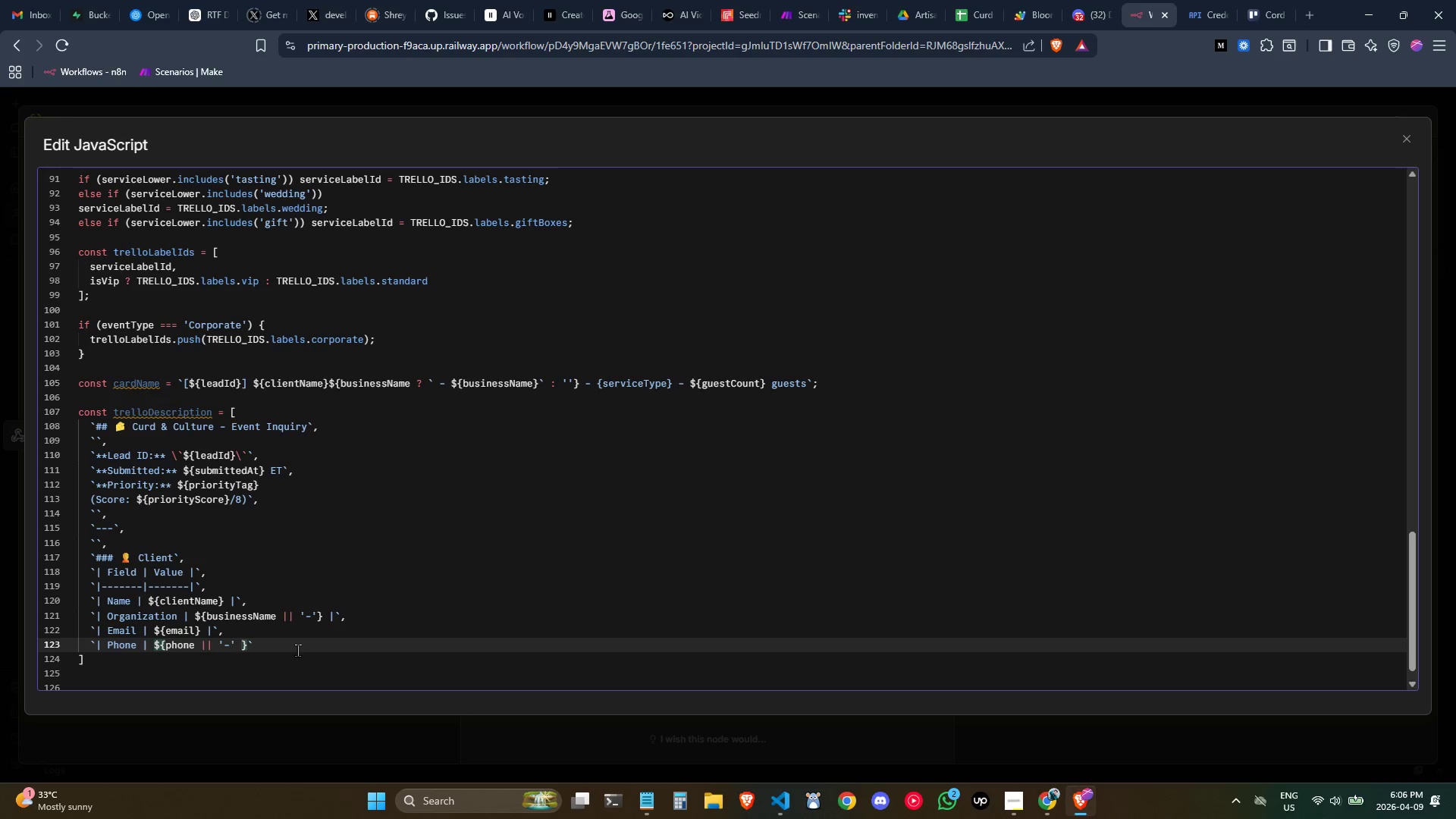 
key(Backspace)
 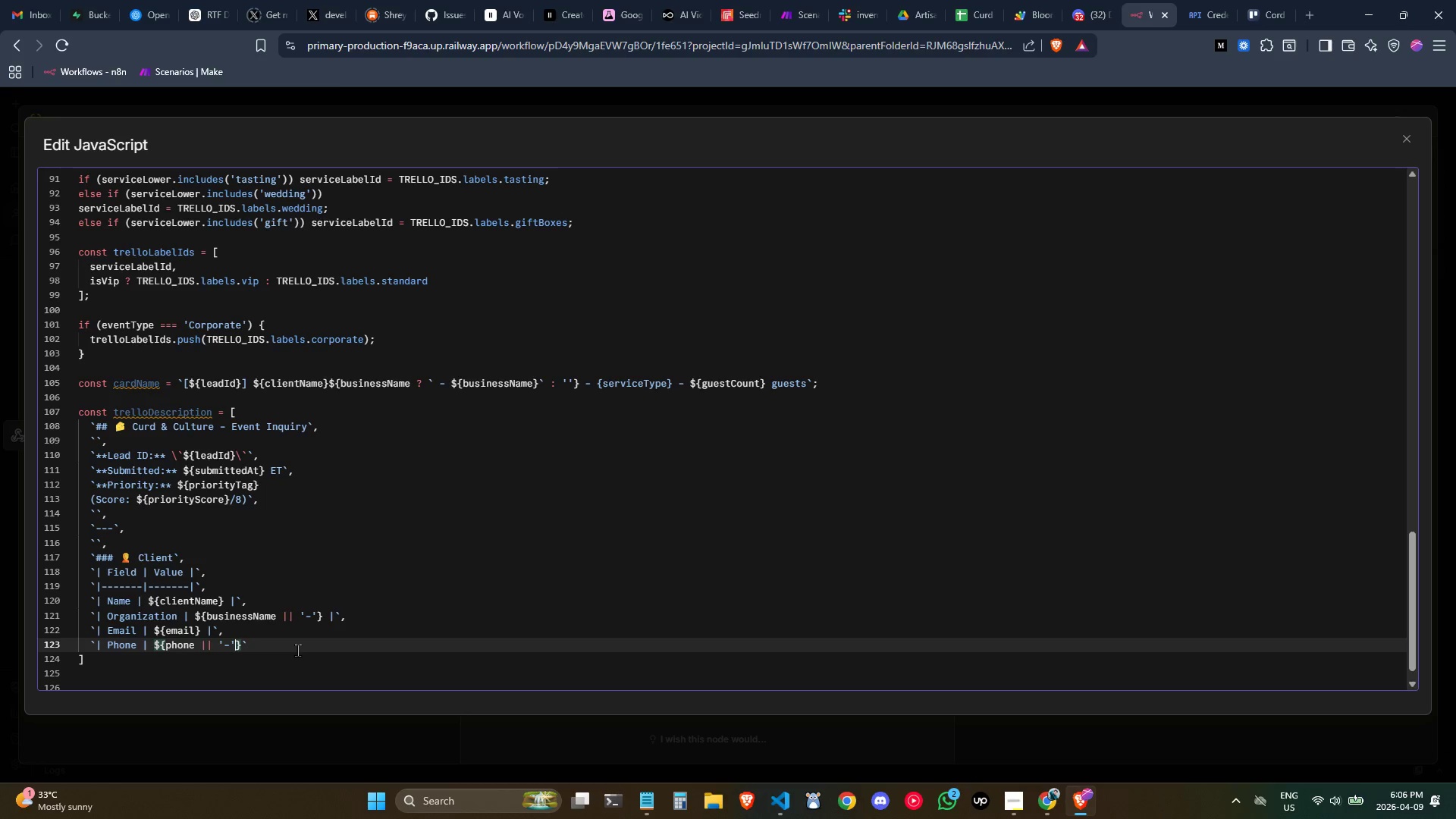 
key(ArrowRight)
 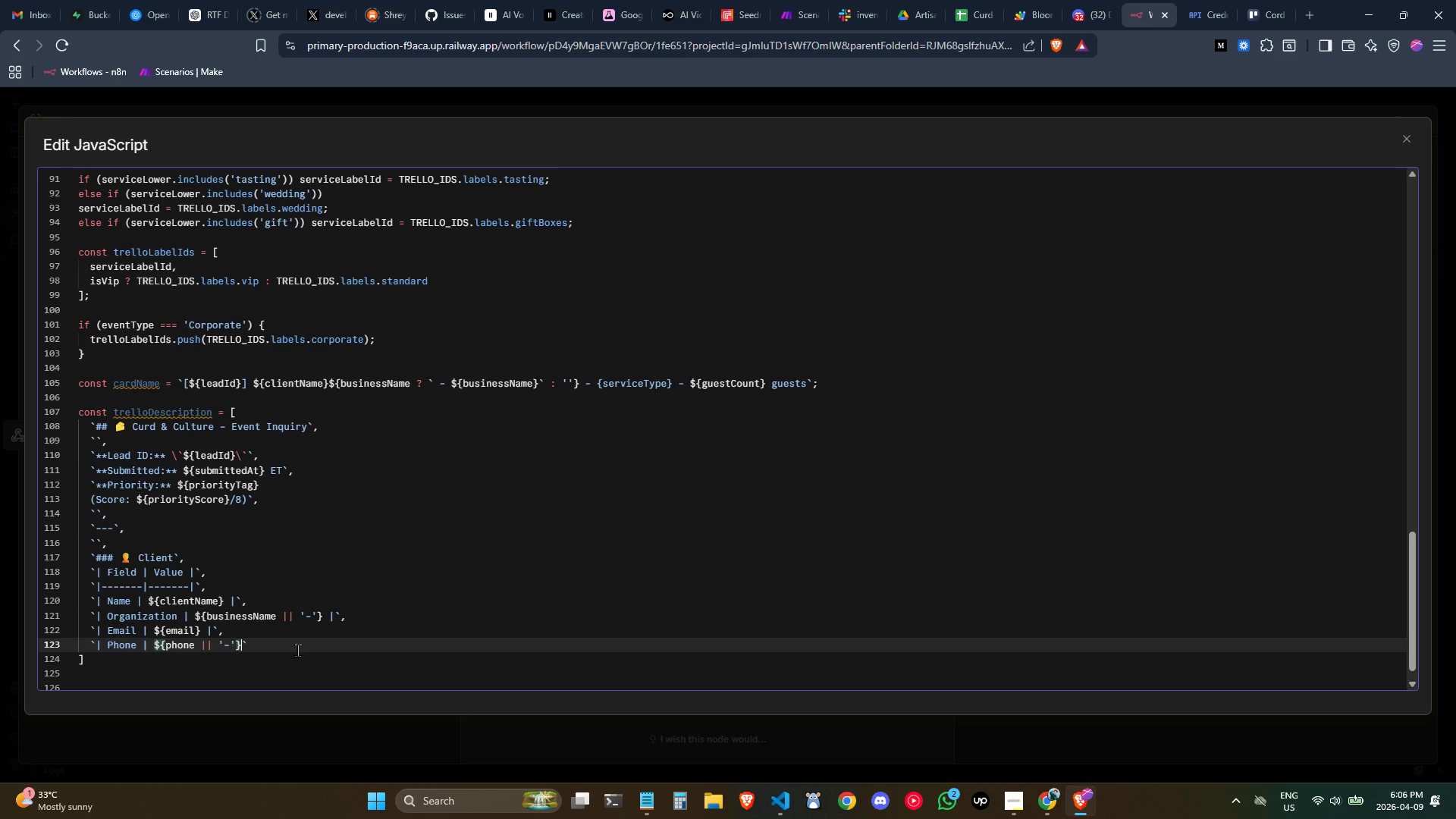 
key(Space)
 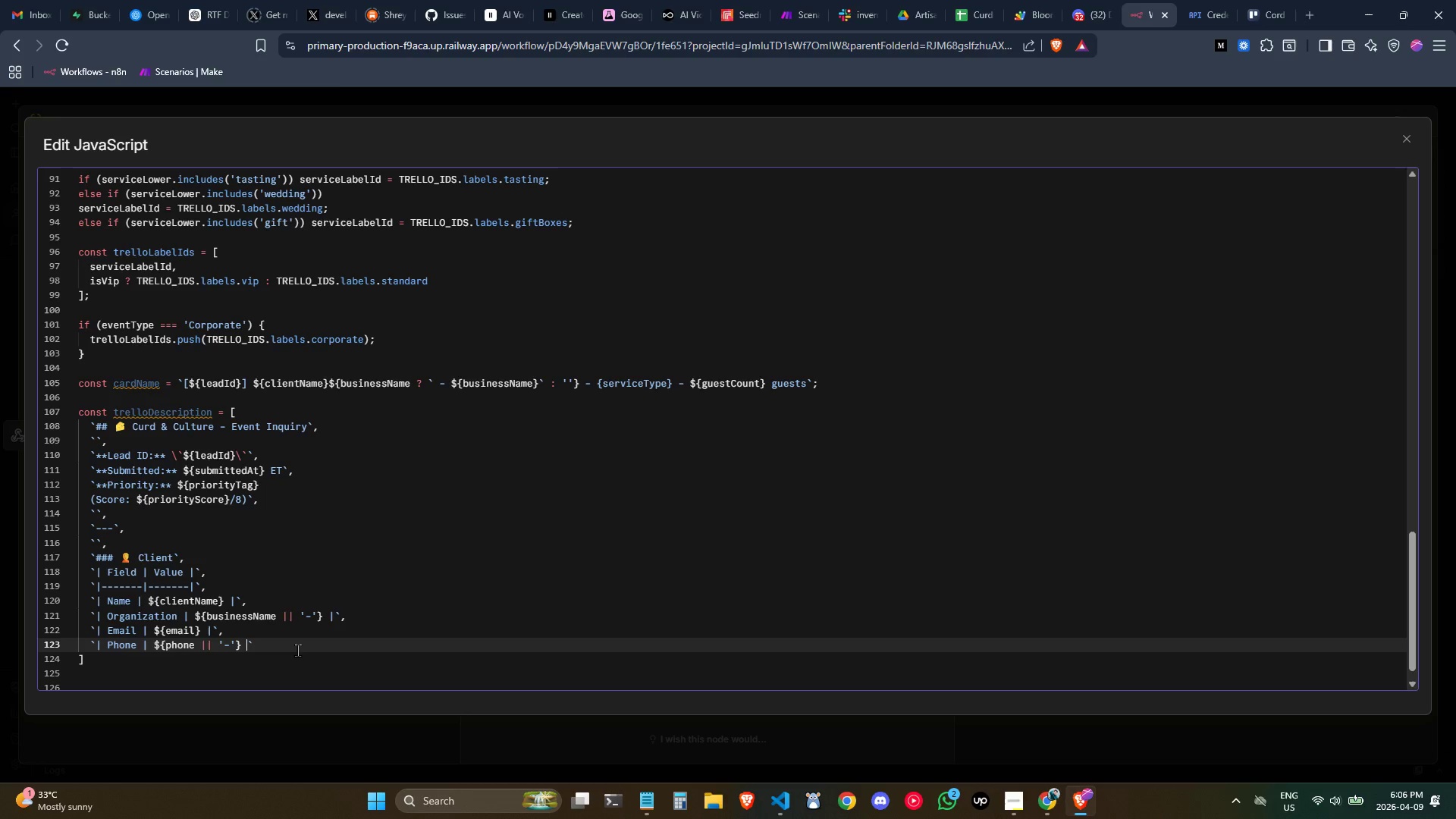 
key(Shift+Backslash)
 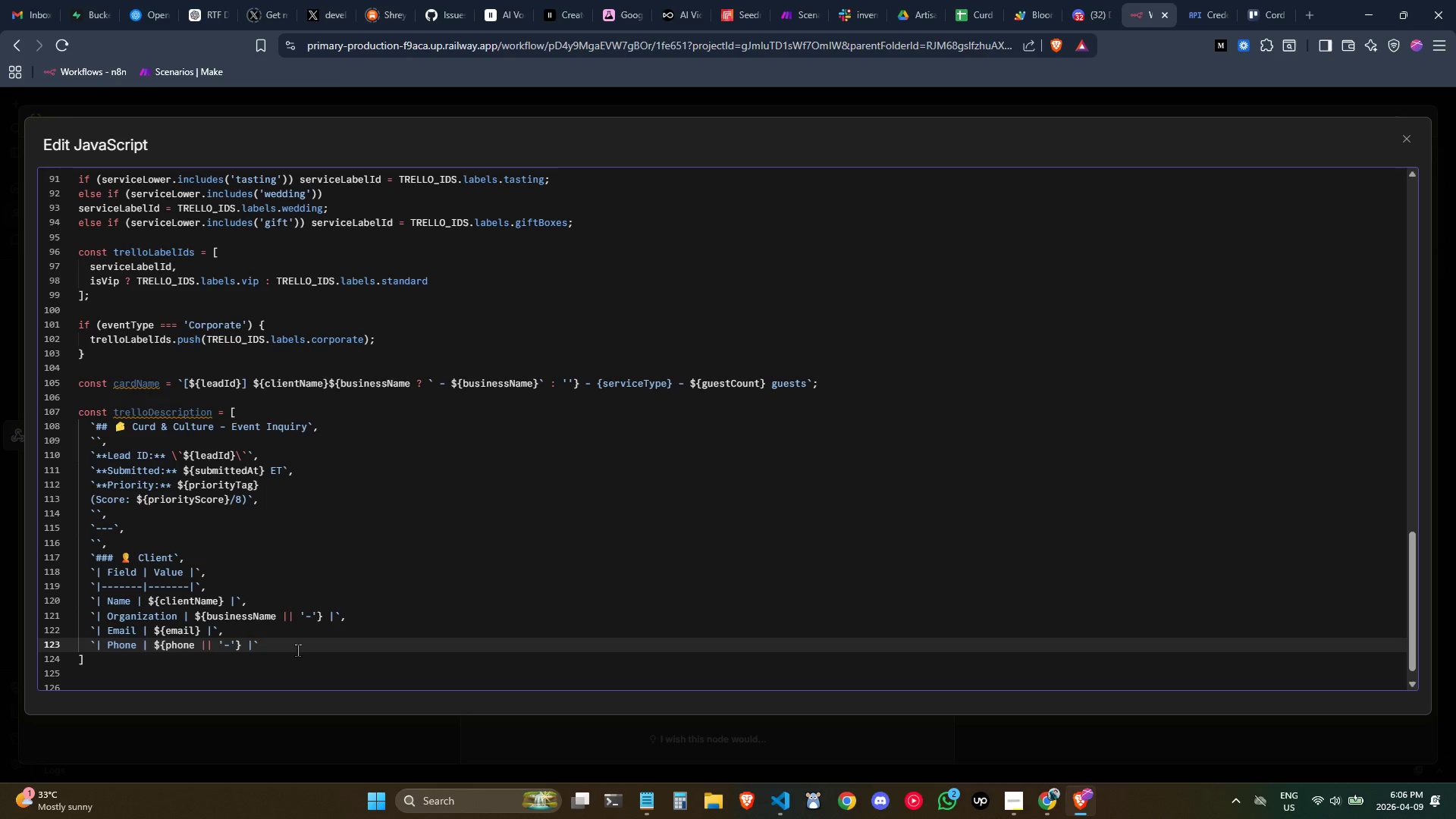 
key(ArrowRight)
 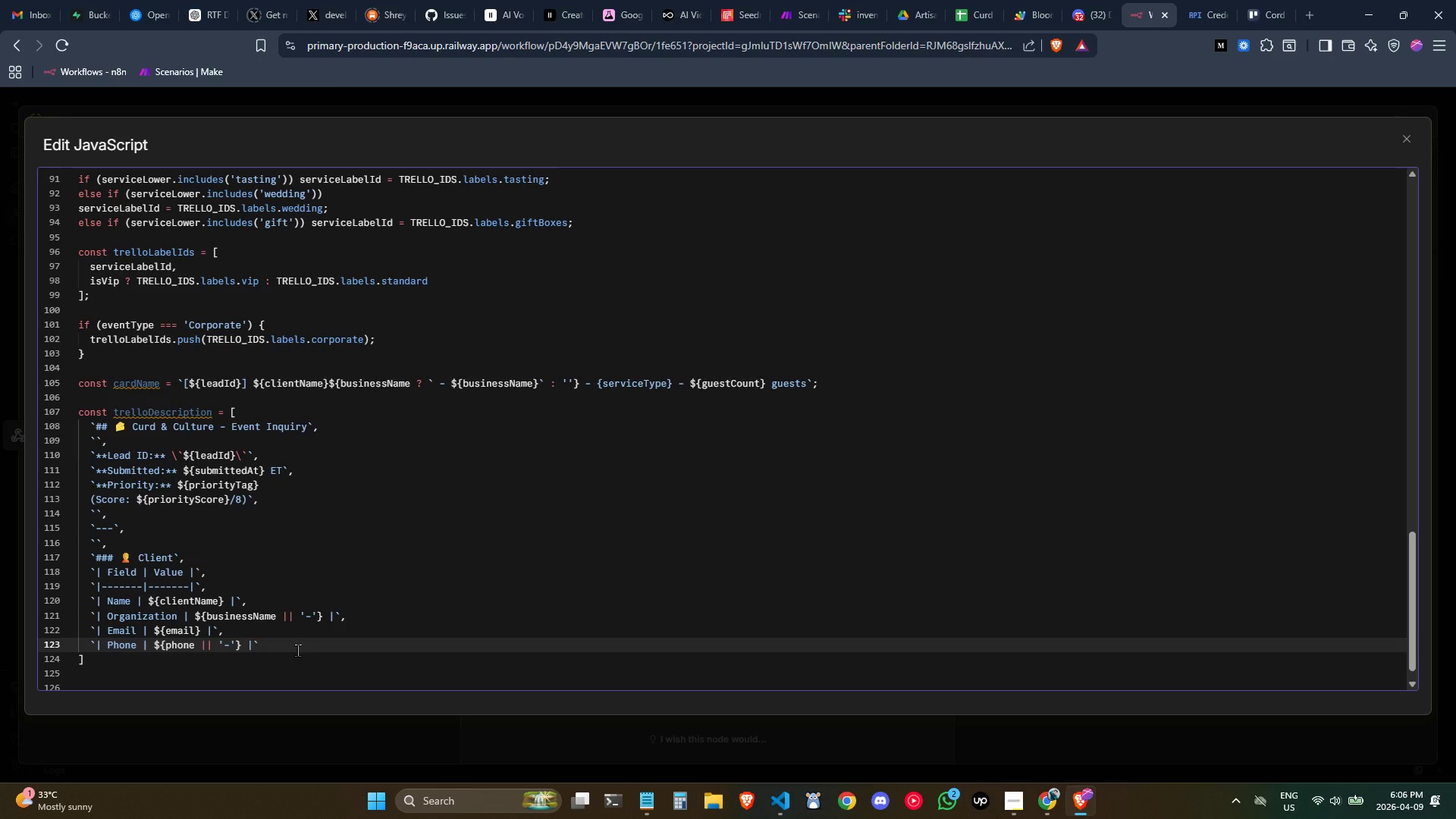 
key(Comma)
 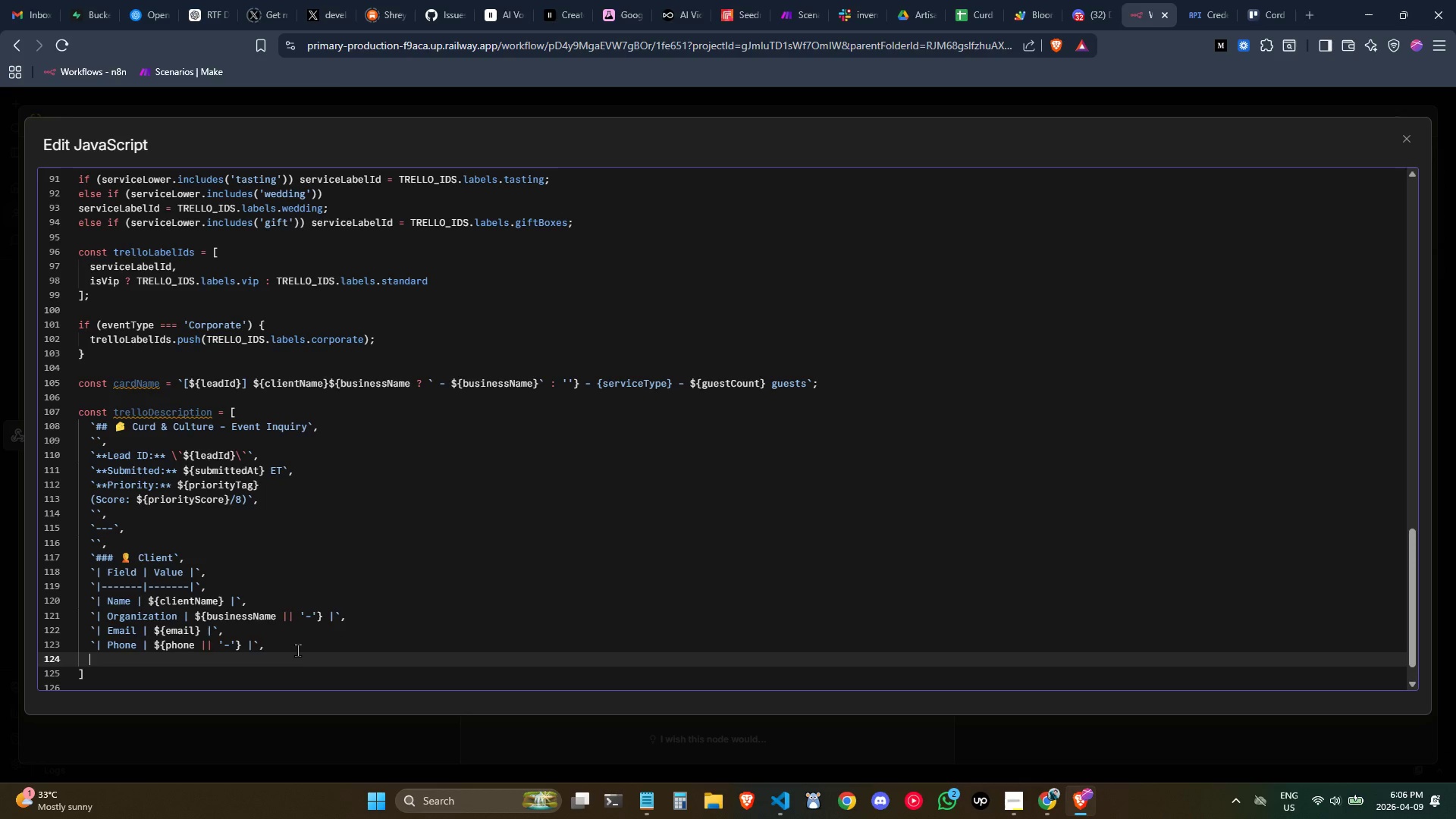 
key(Enter)
 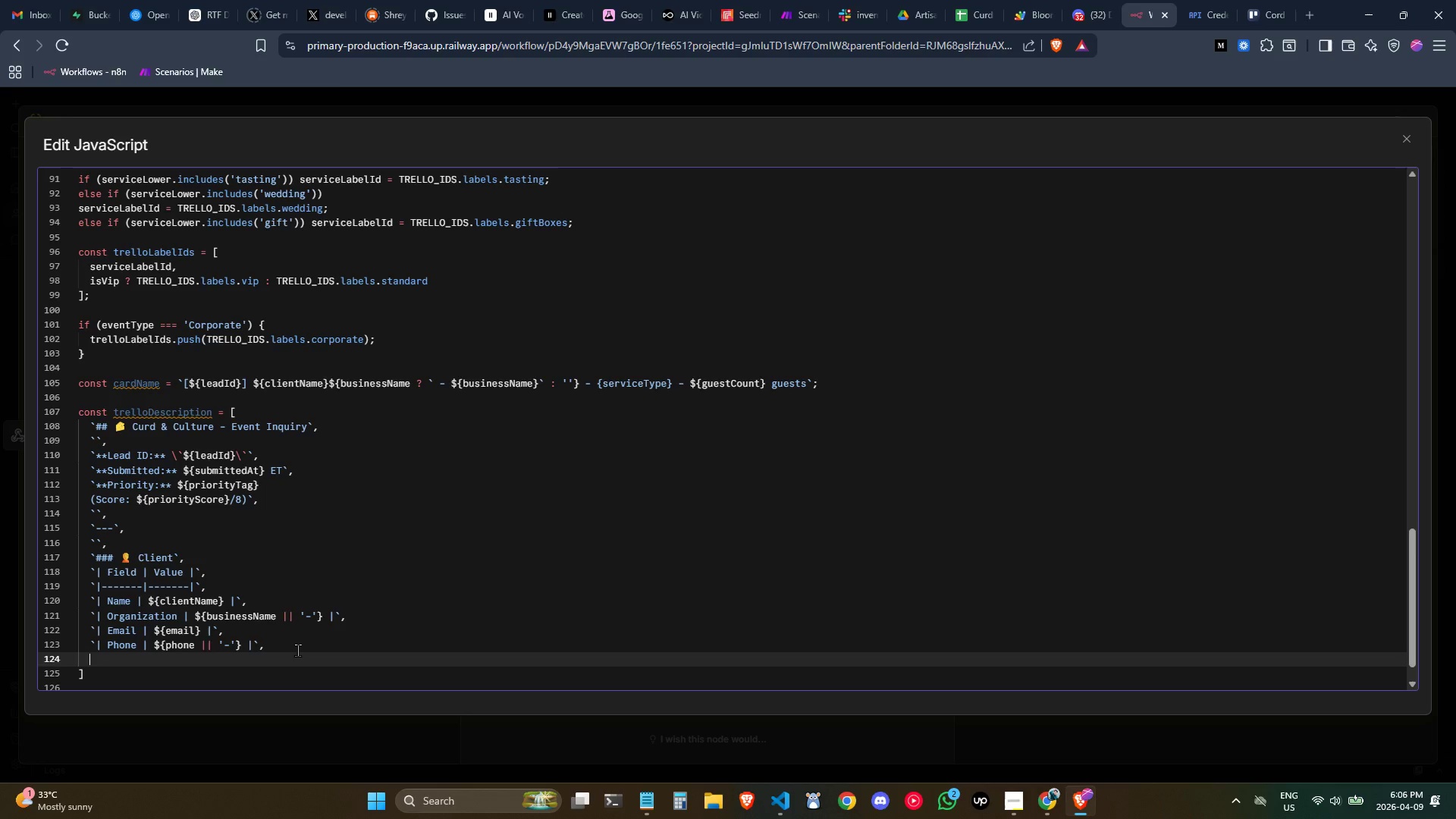 
key(Backquote)
 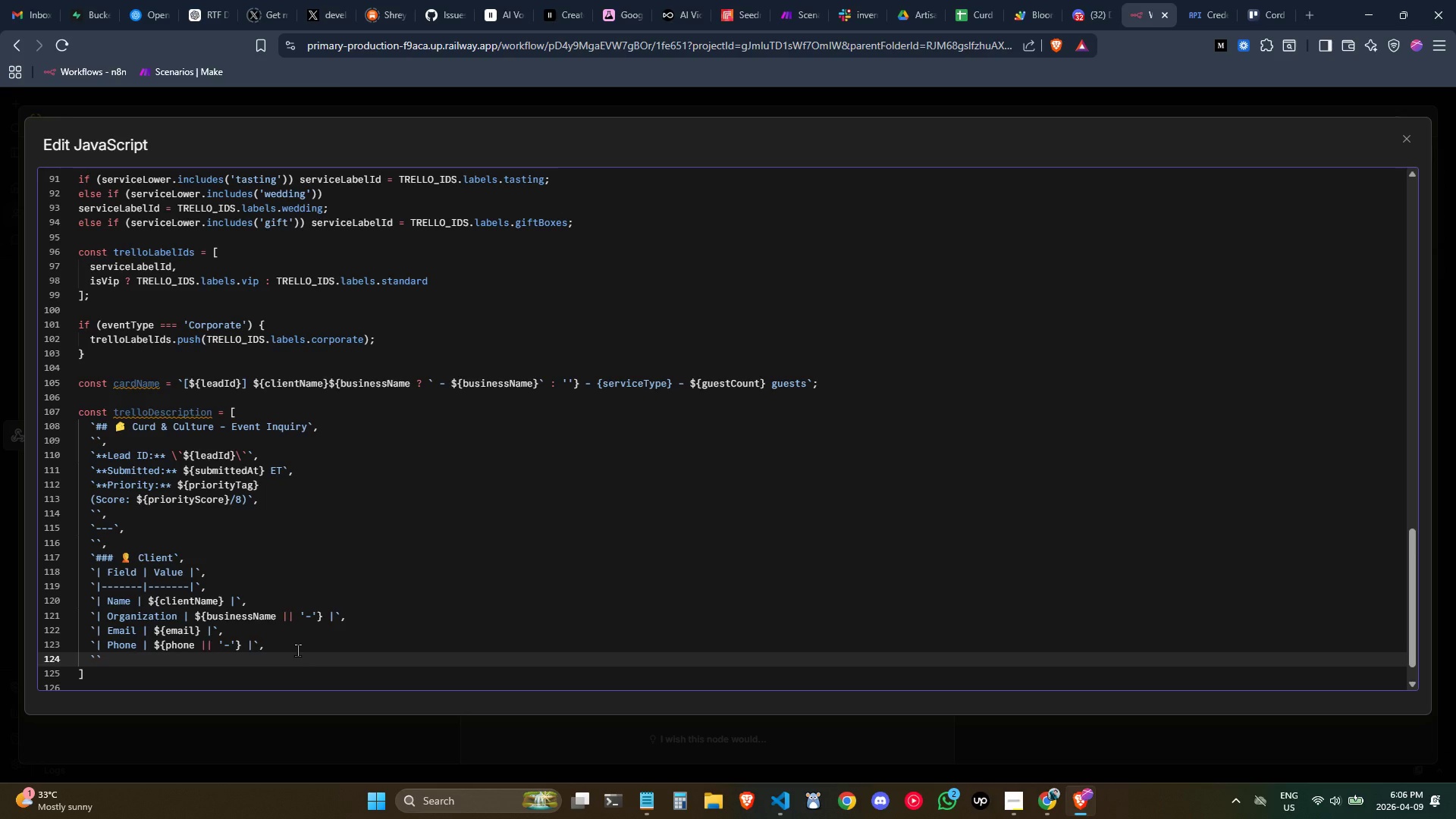 
key(ArrowRight)
 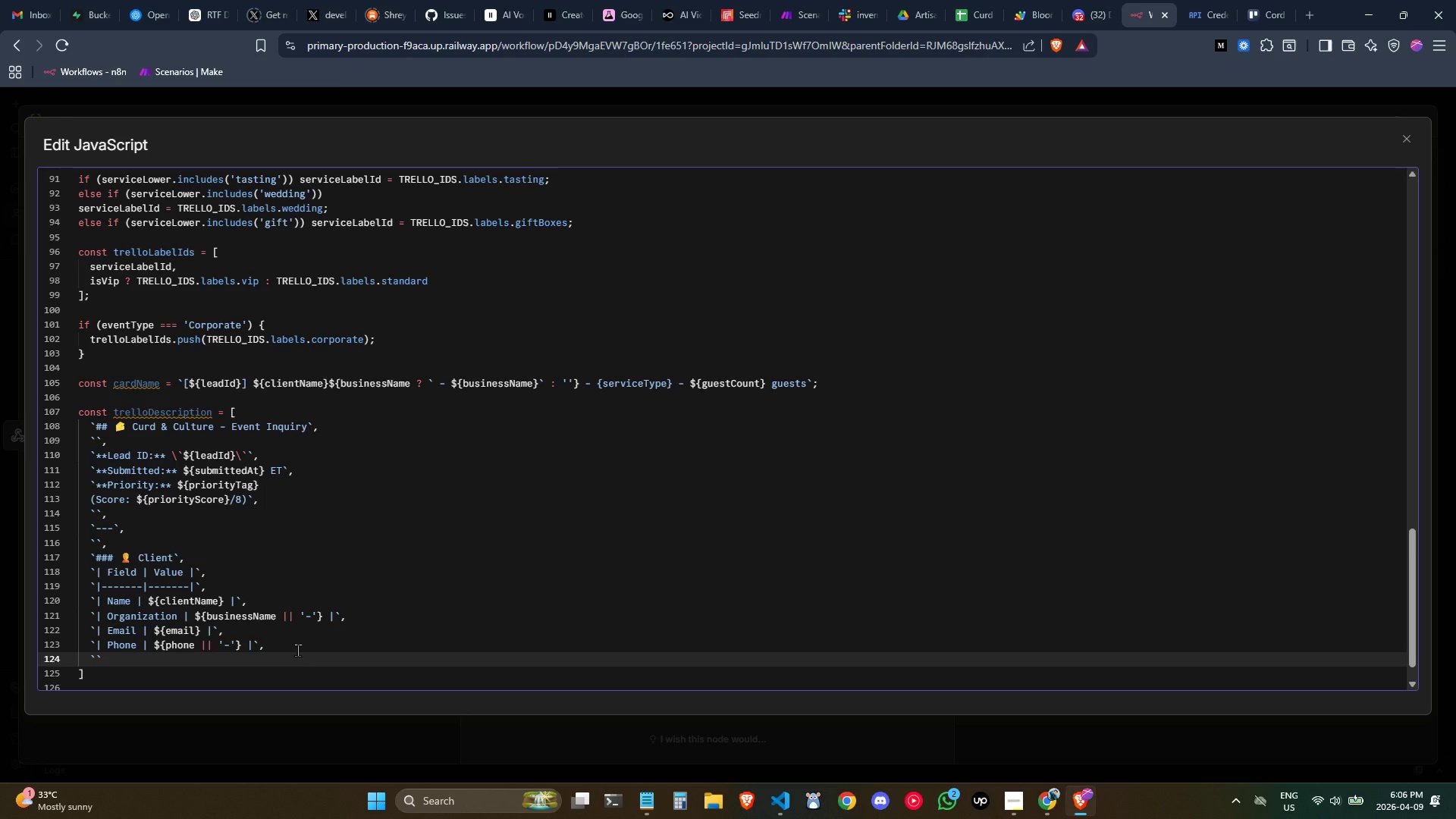 
key(Comma)
 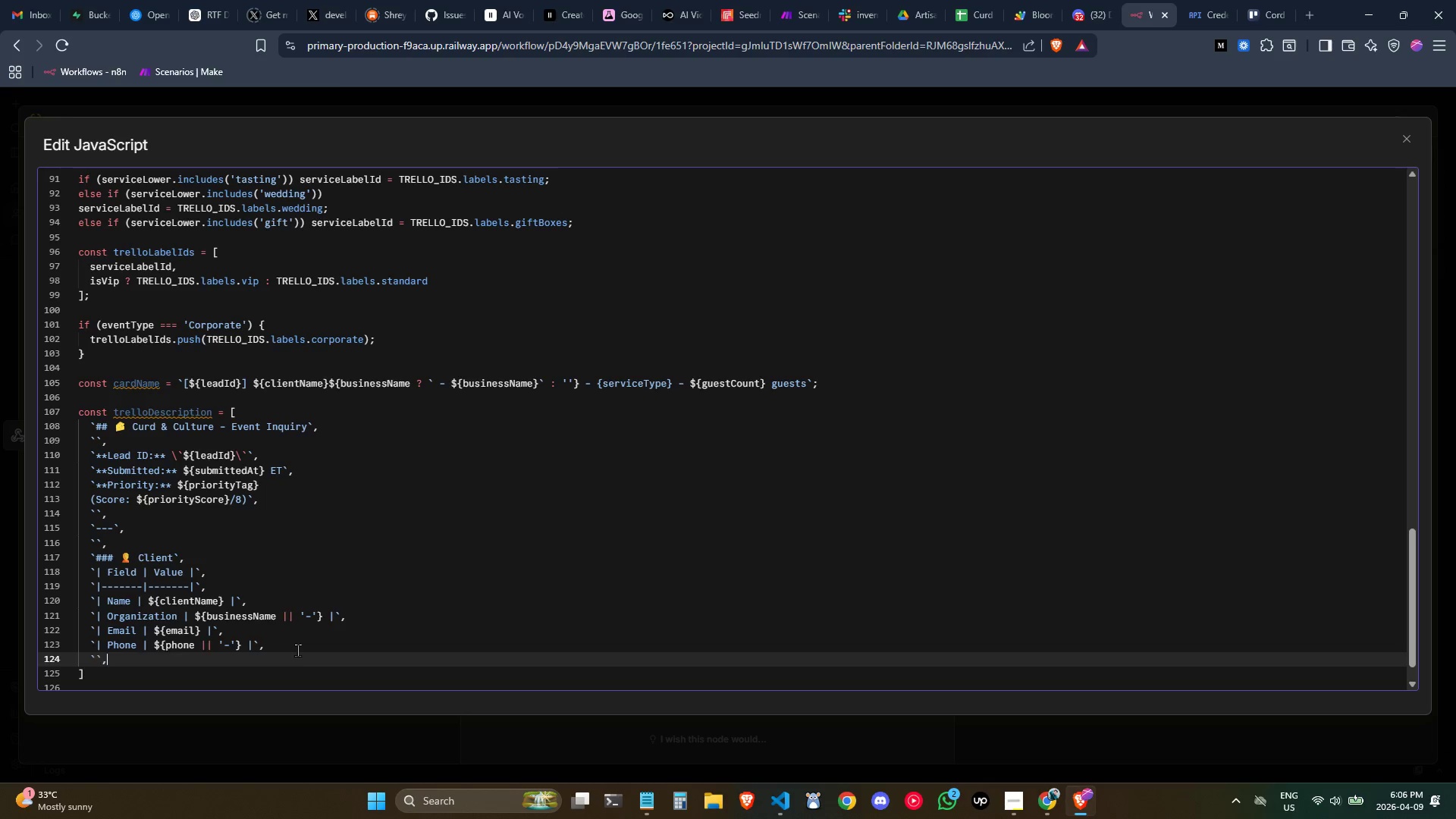 
key(Enter)
 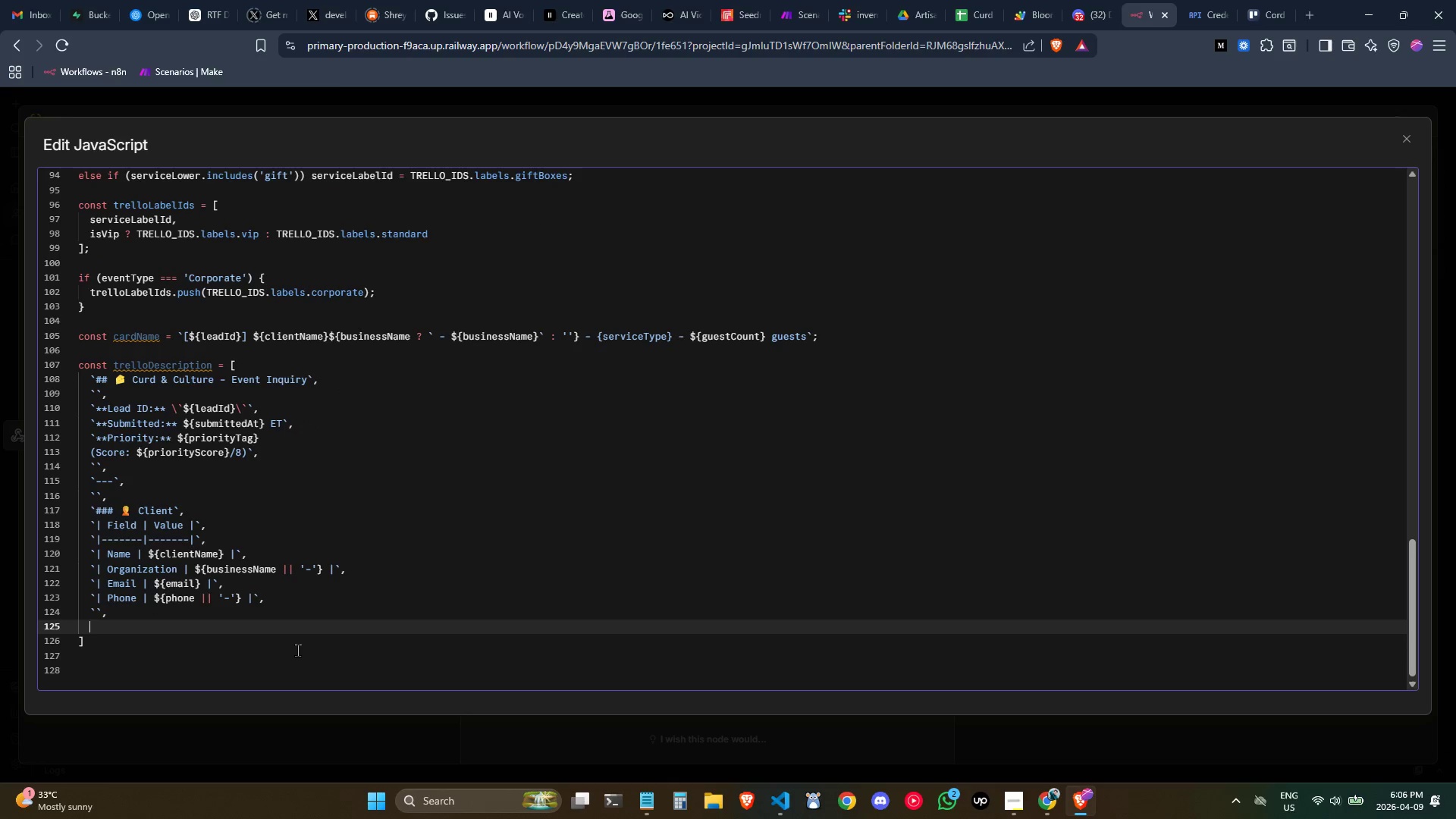 
type(`### )
 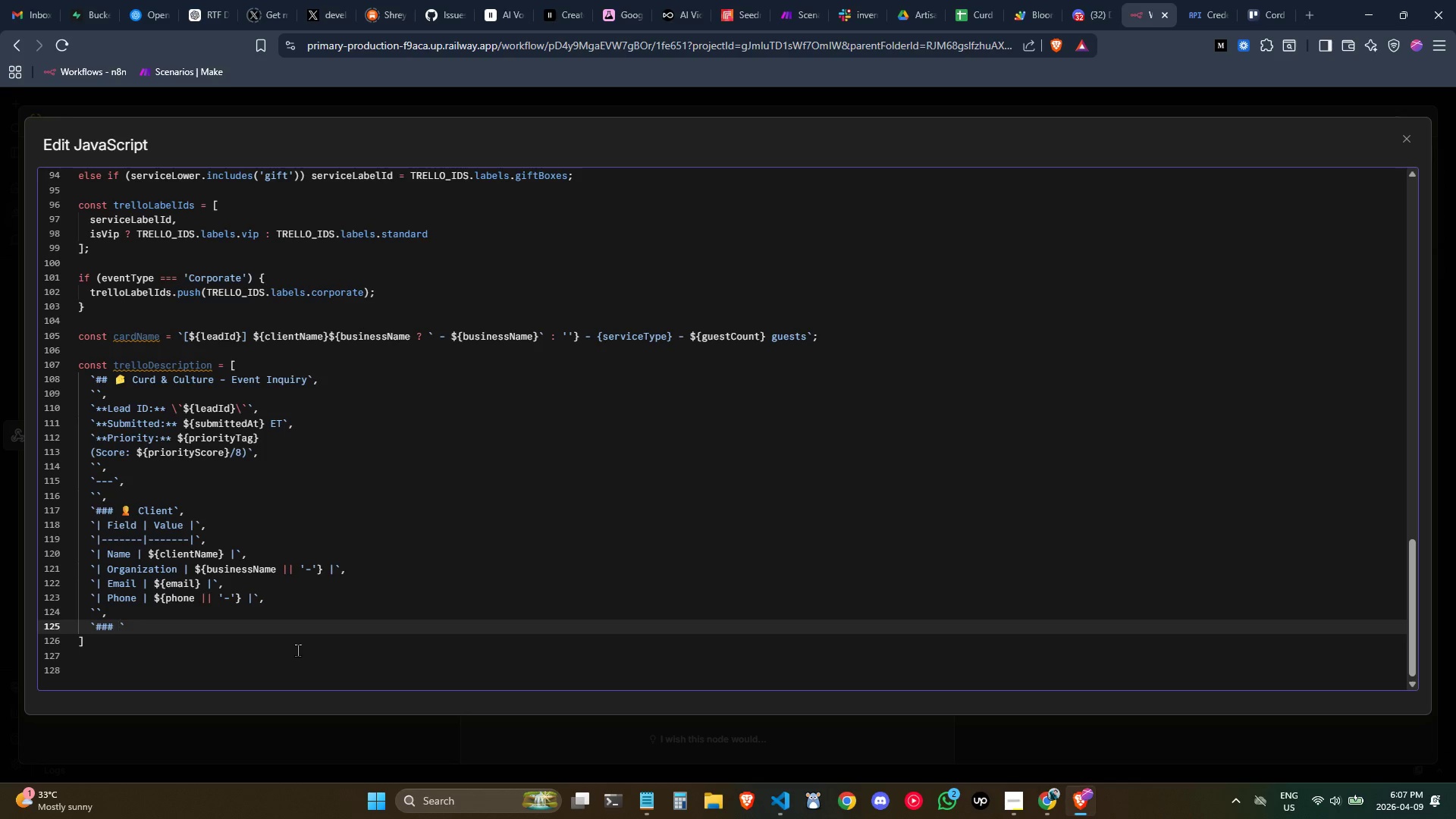 
key(Meta+Period)
 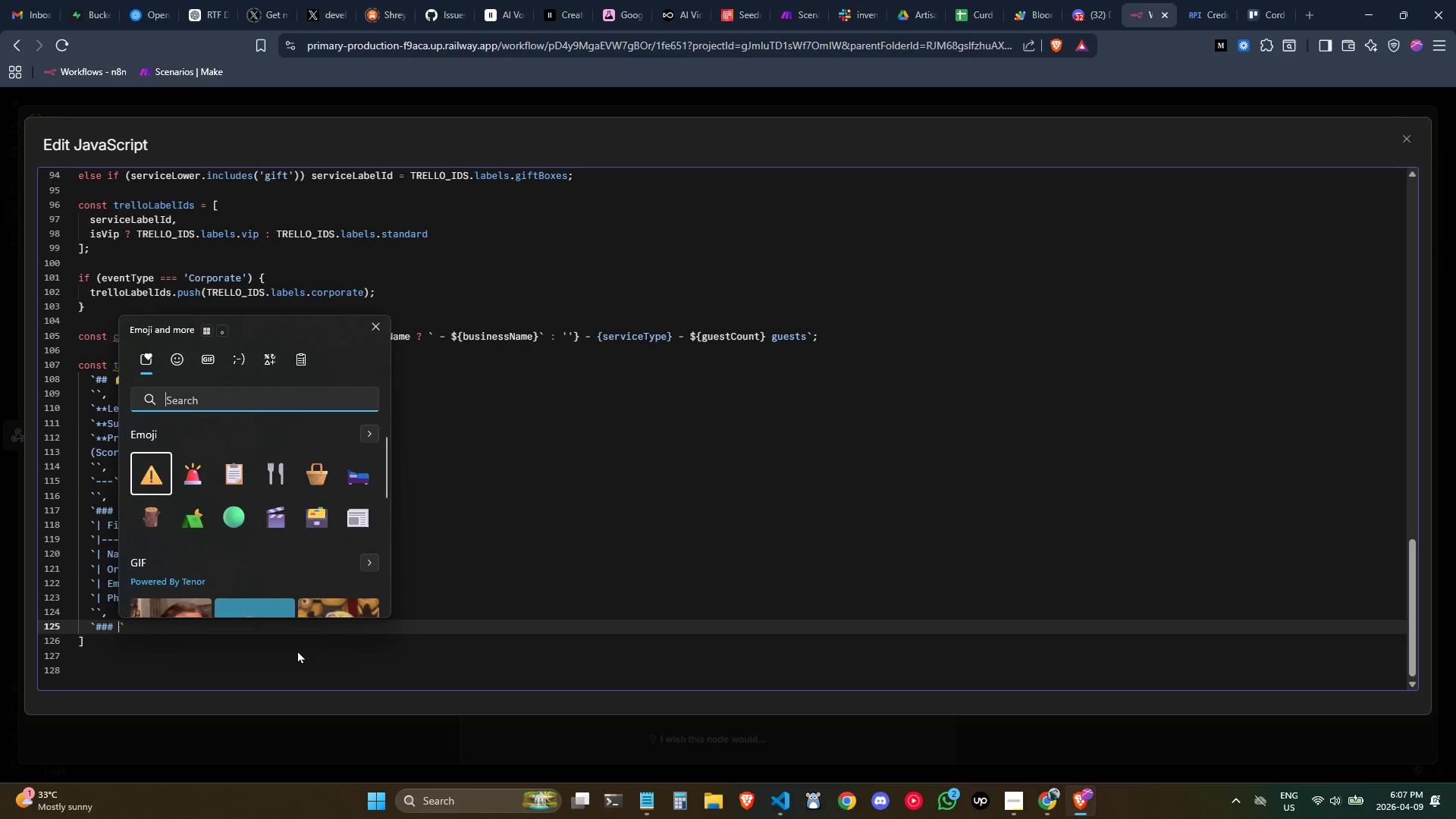 
type(car)
key(Backspace)
type(r)
key(Backspace)
type(stle)
key(Backspace)
key(Backspace)
key(Backspace)
key(Backspace)
type(rna)
key(Backspace)
key(Backspace)
key(Backspace)
key(Backspace)
key(Backspace)
key(Backspace)
type(tent)
 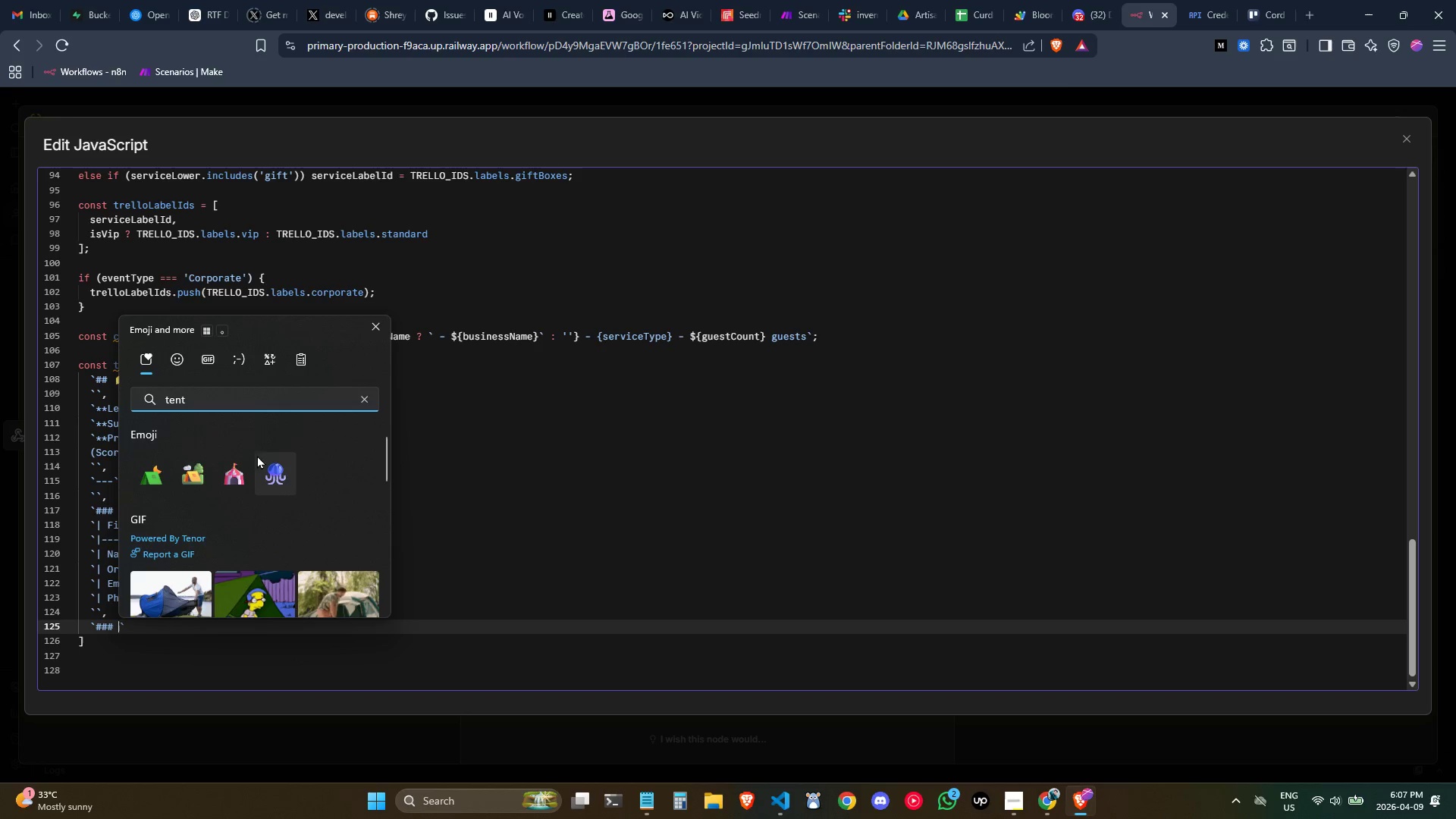 
left_click([239, 467])
 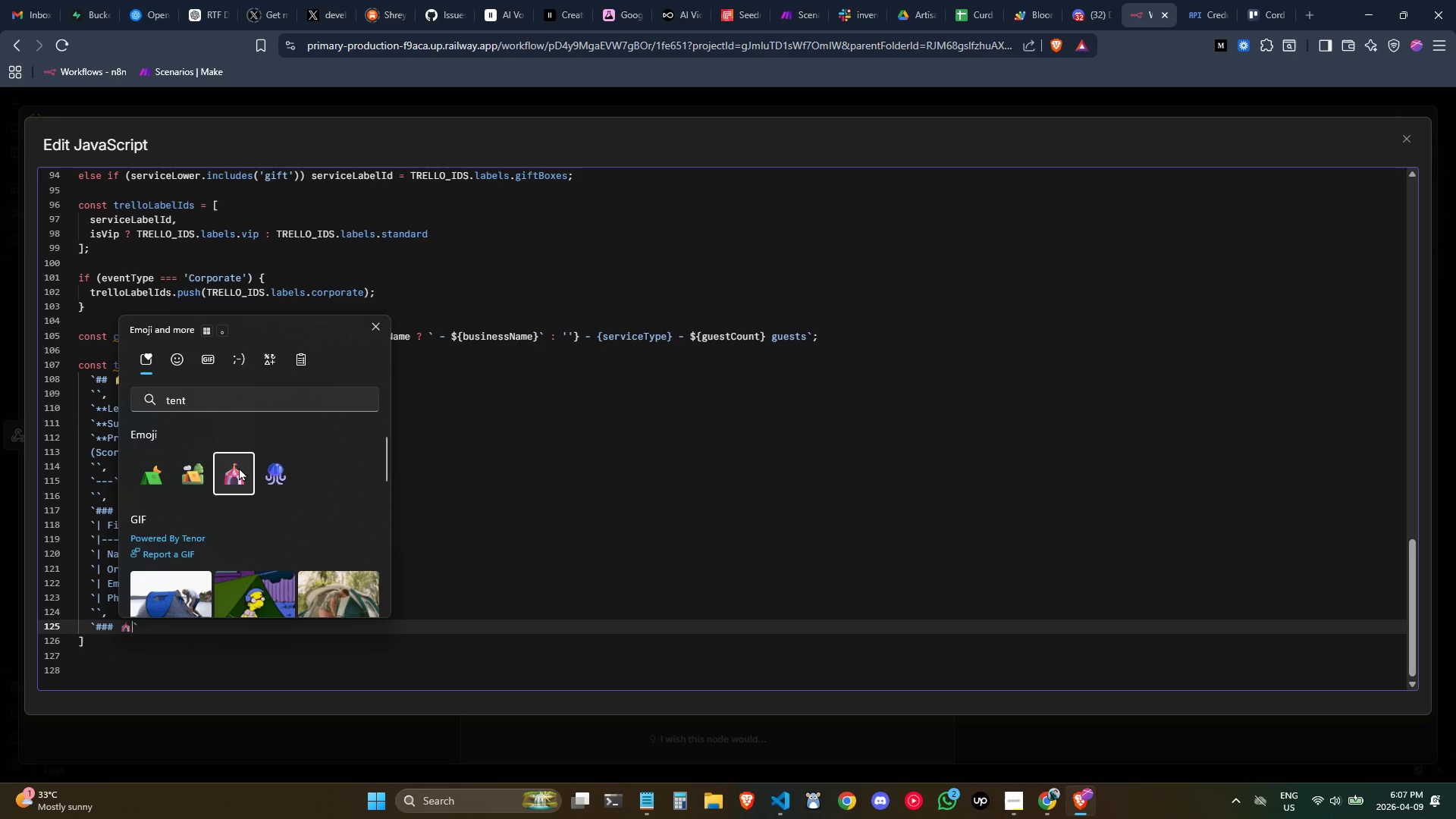 
type( Event)
 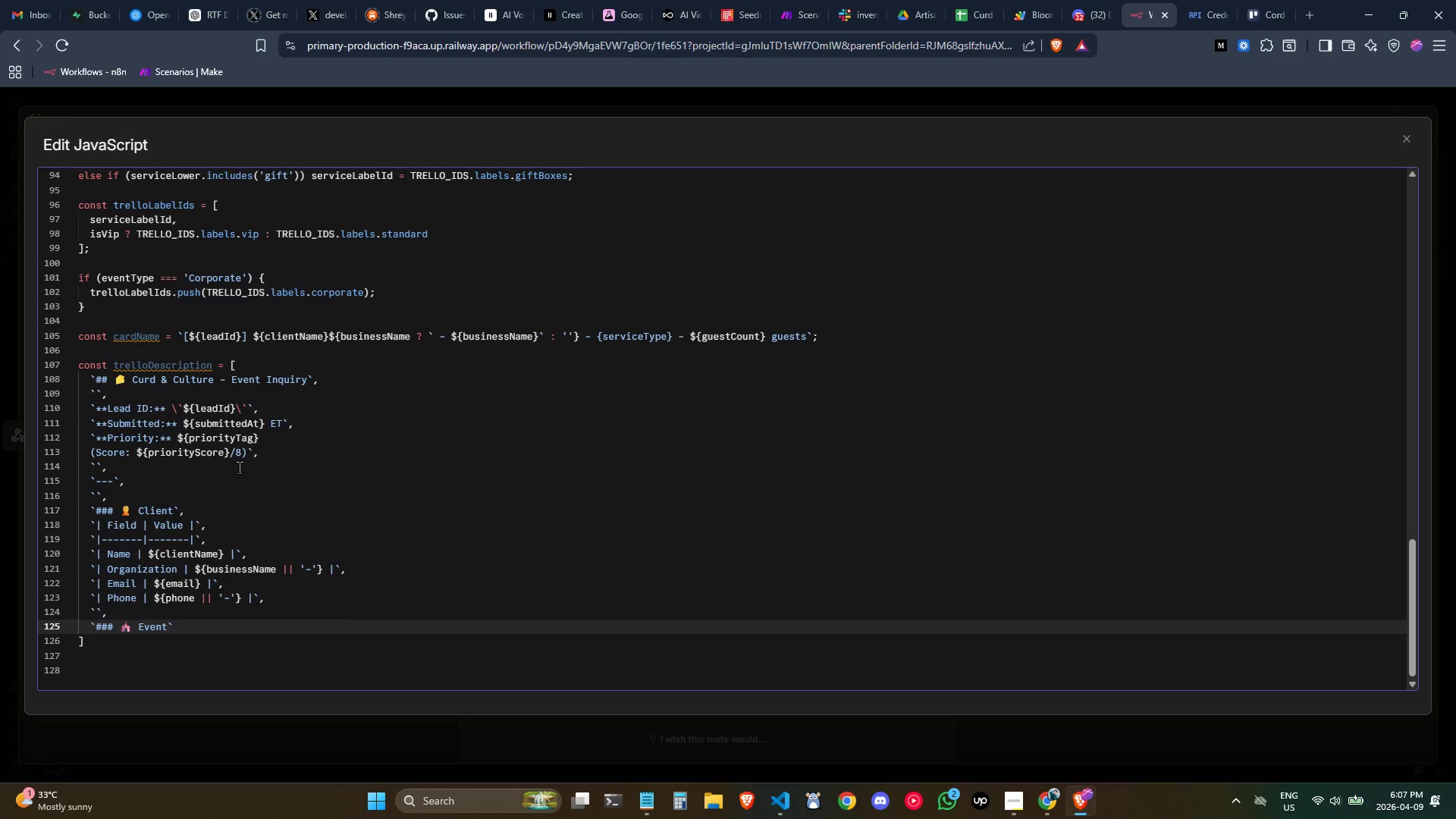 
key(ArrowRight)
 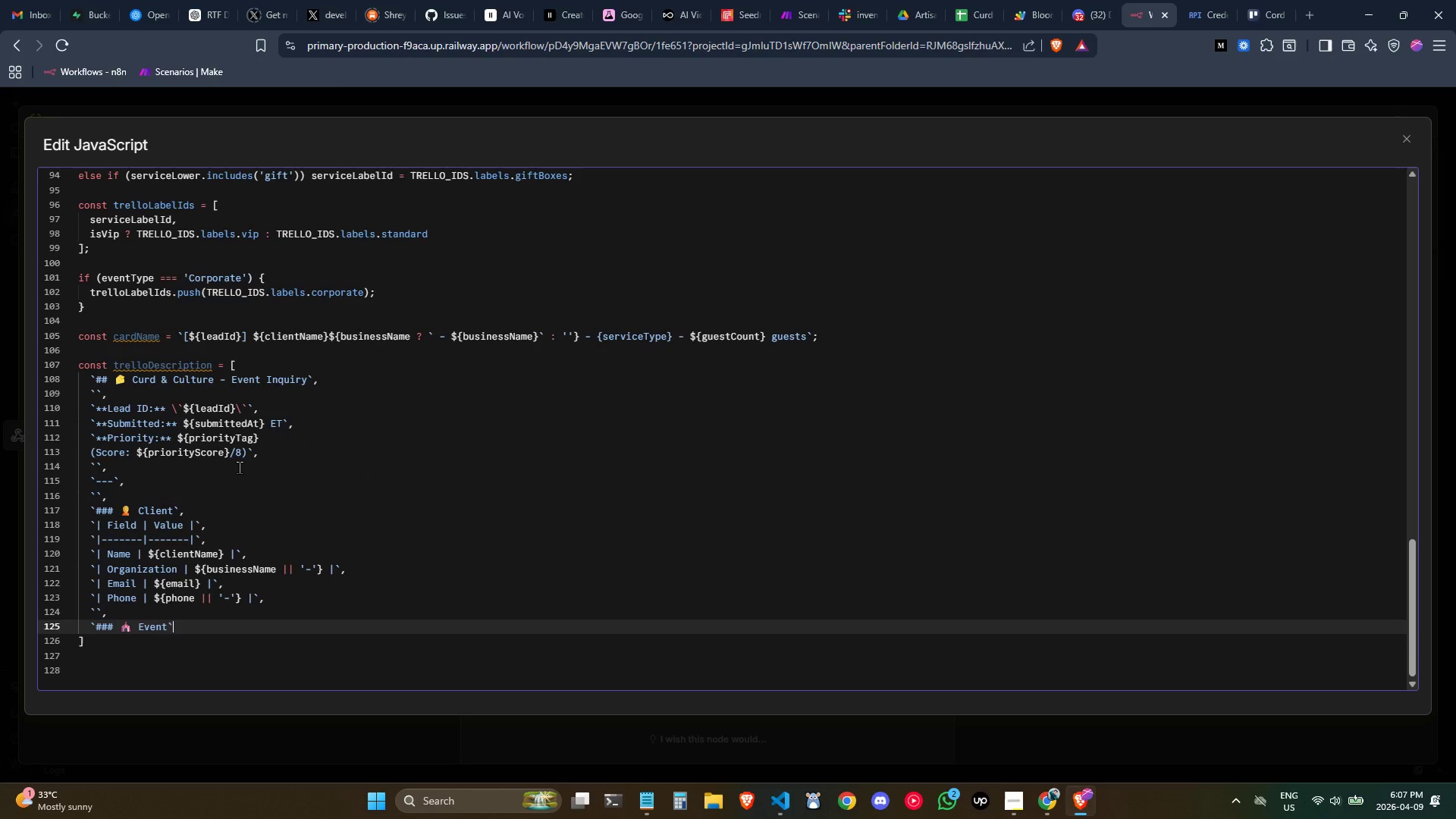 
key(Comma)
 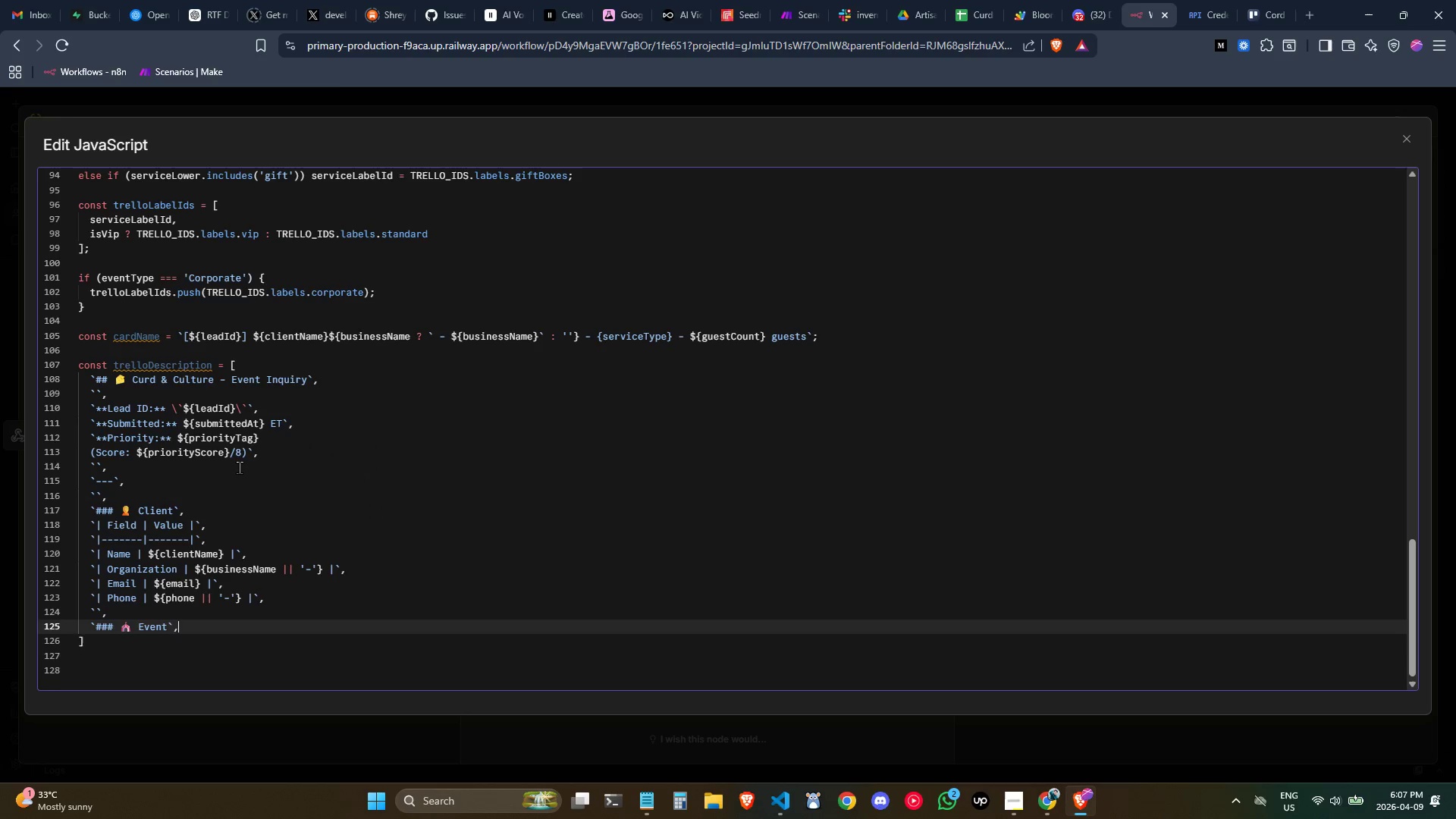 
key(Enter)
 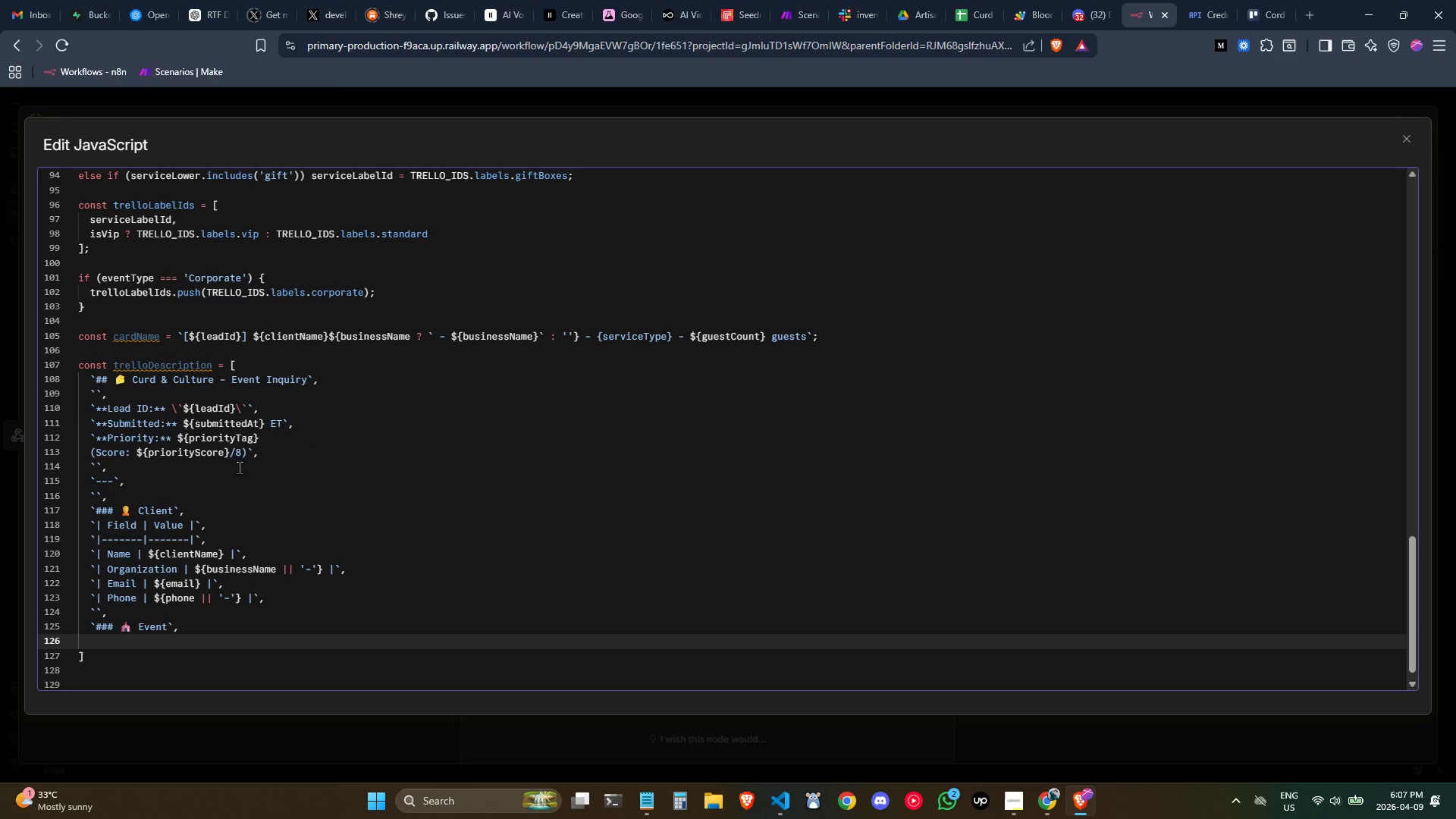 
type(`| Fields)
key(Backspace)
type( | Value |)
 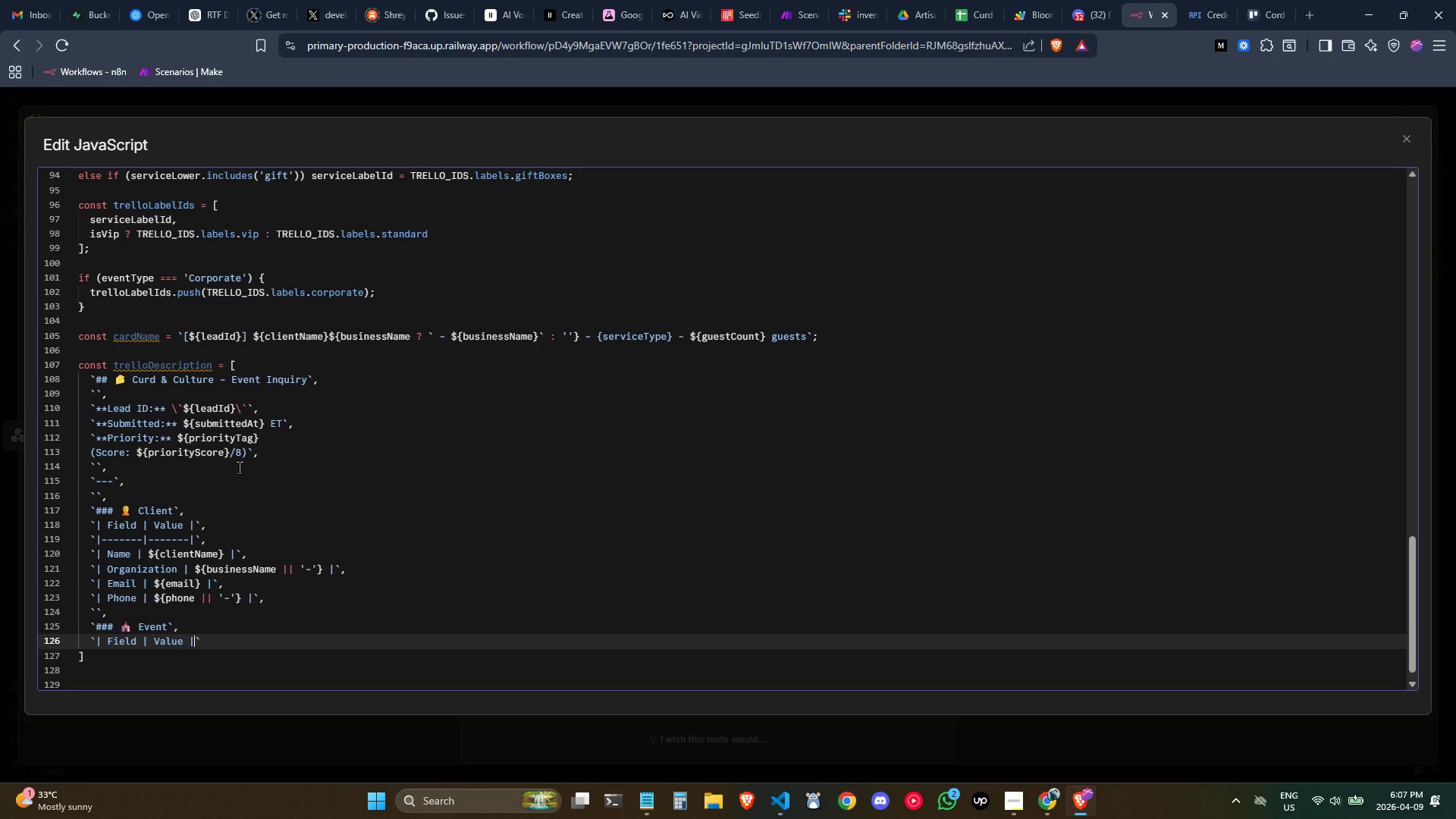 
key(ArrowRight)
 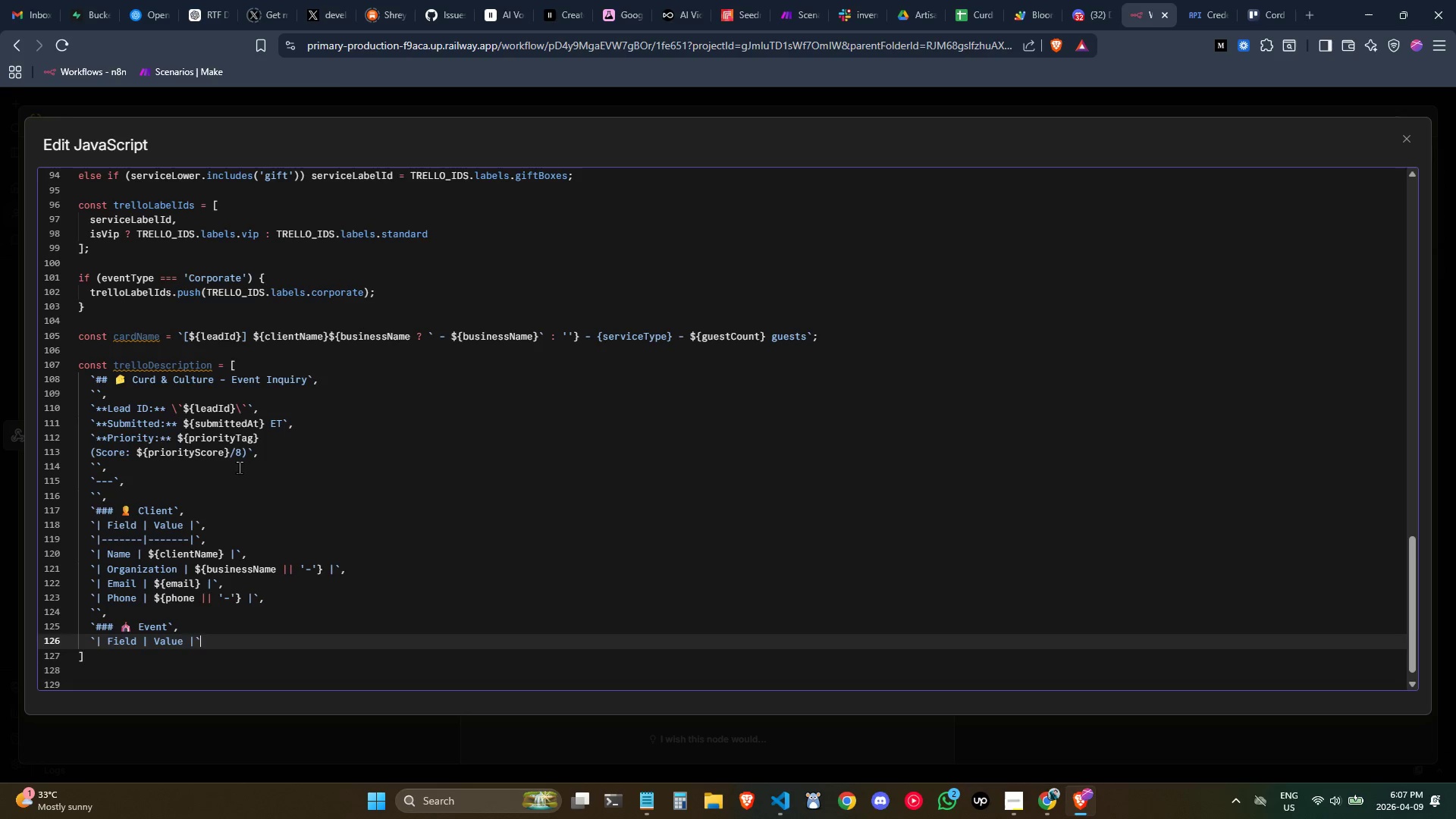 
key(ArrowRight)
 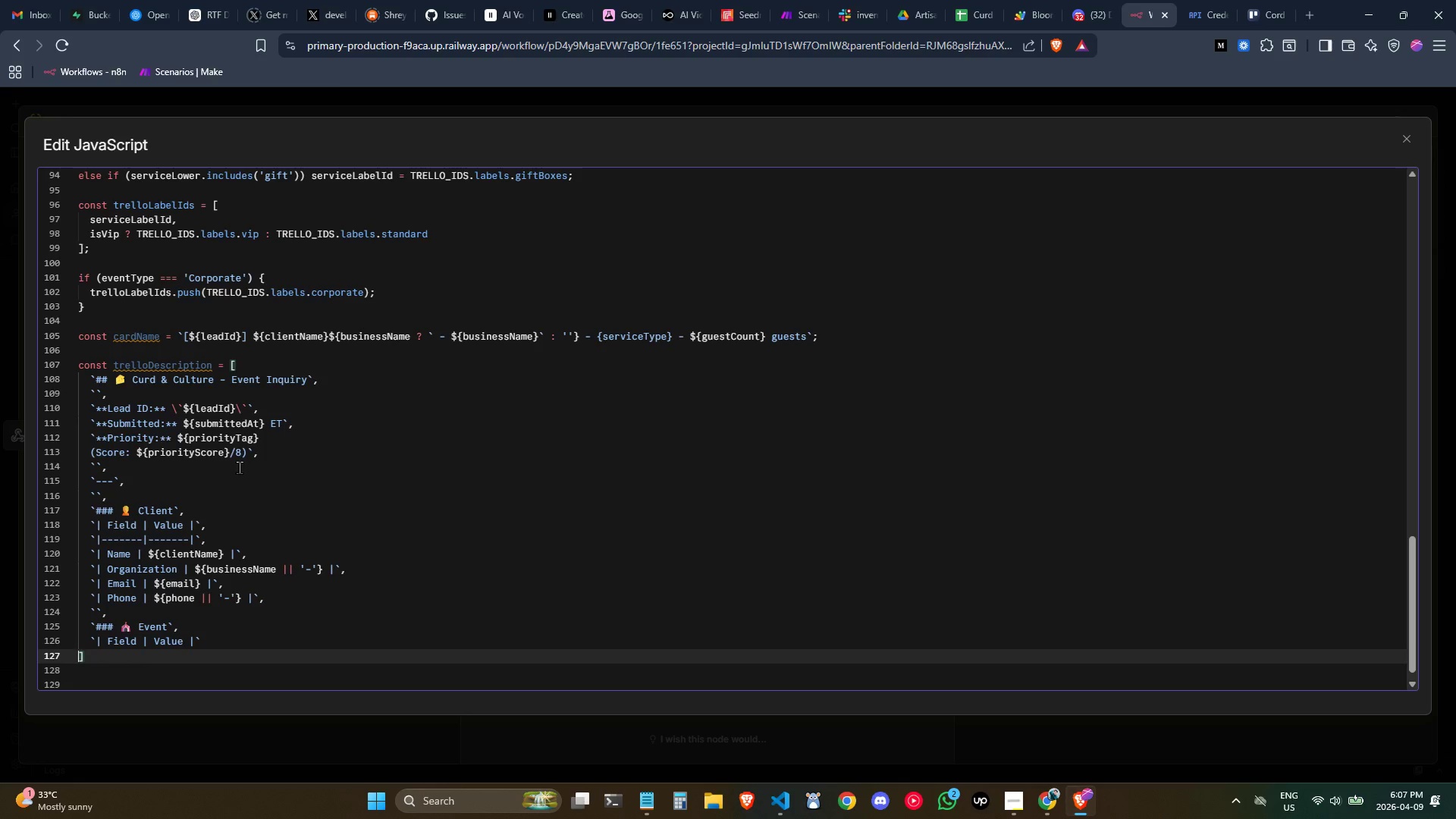 
key(ArrowLeft)
 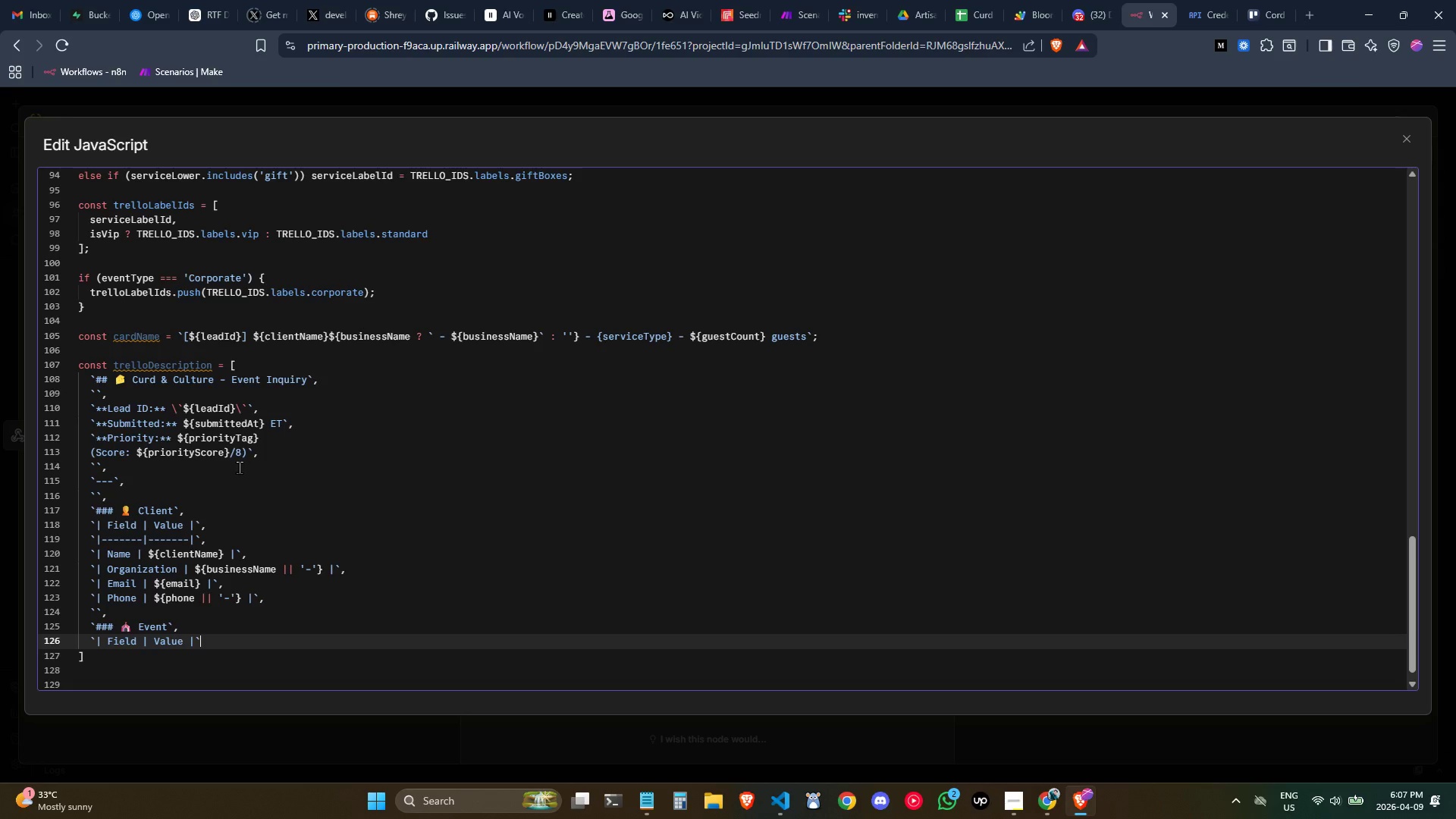 
key(Comma)
 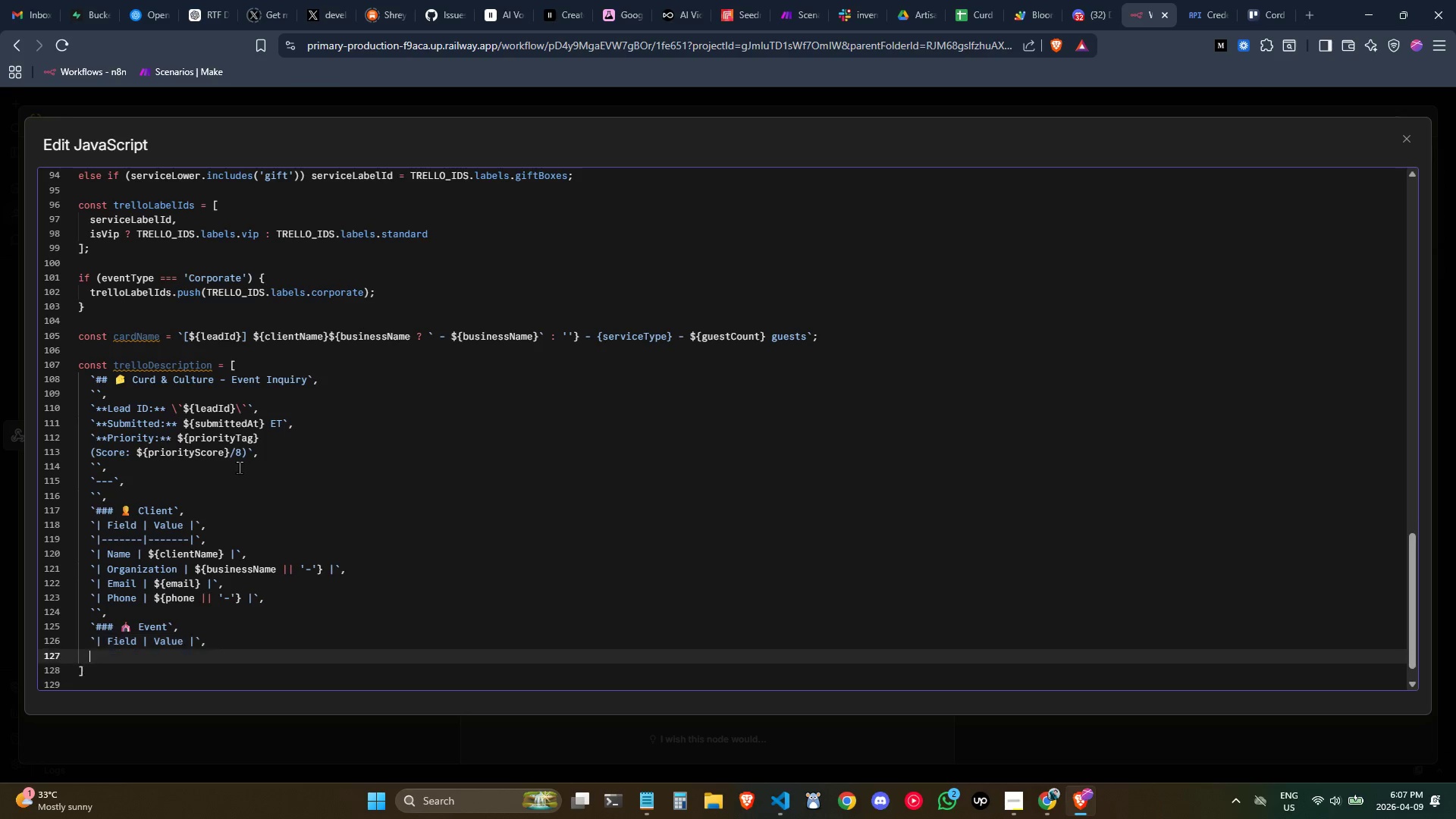 
key(Enter)
 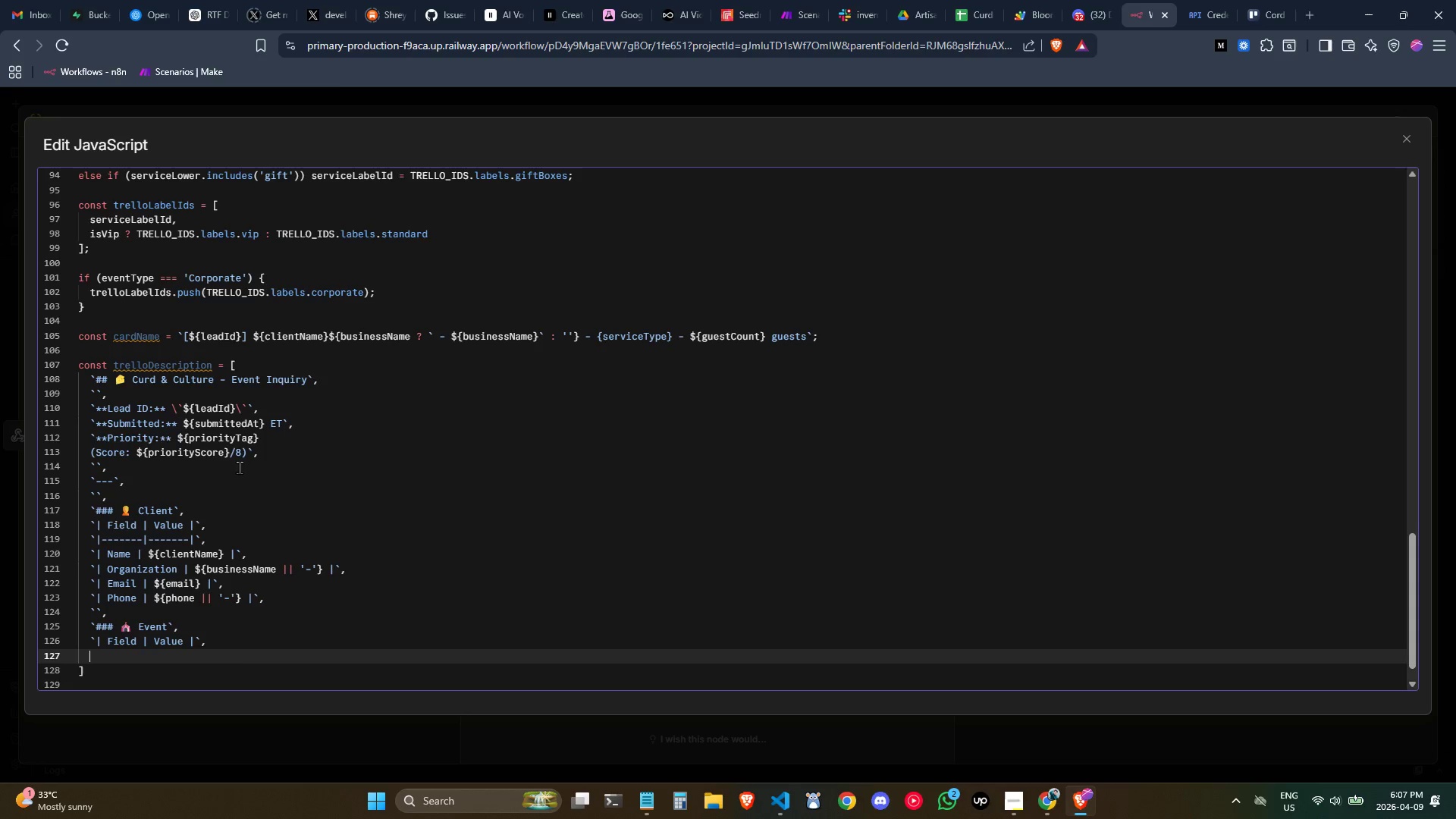 
wait(5.09)
 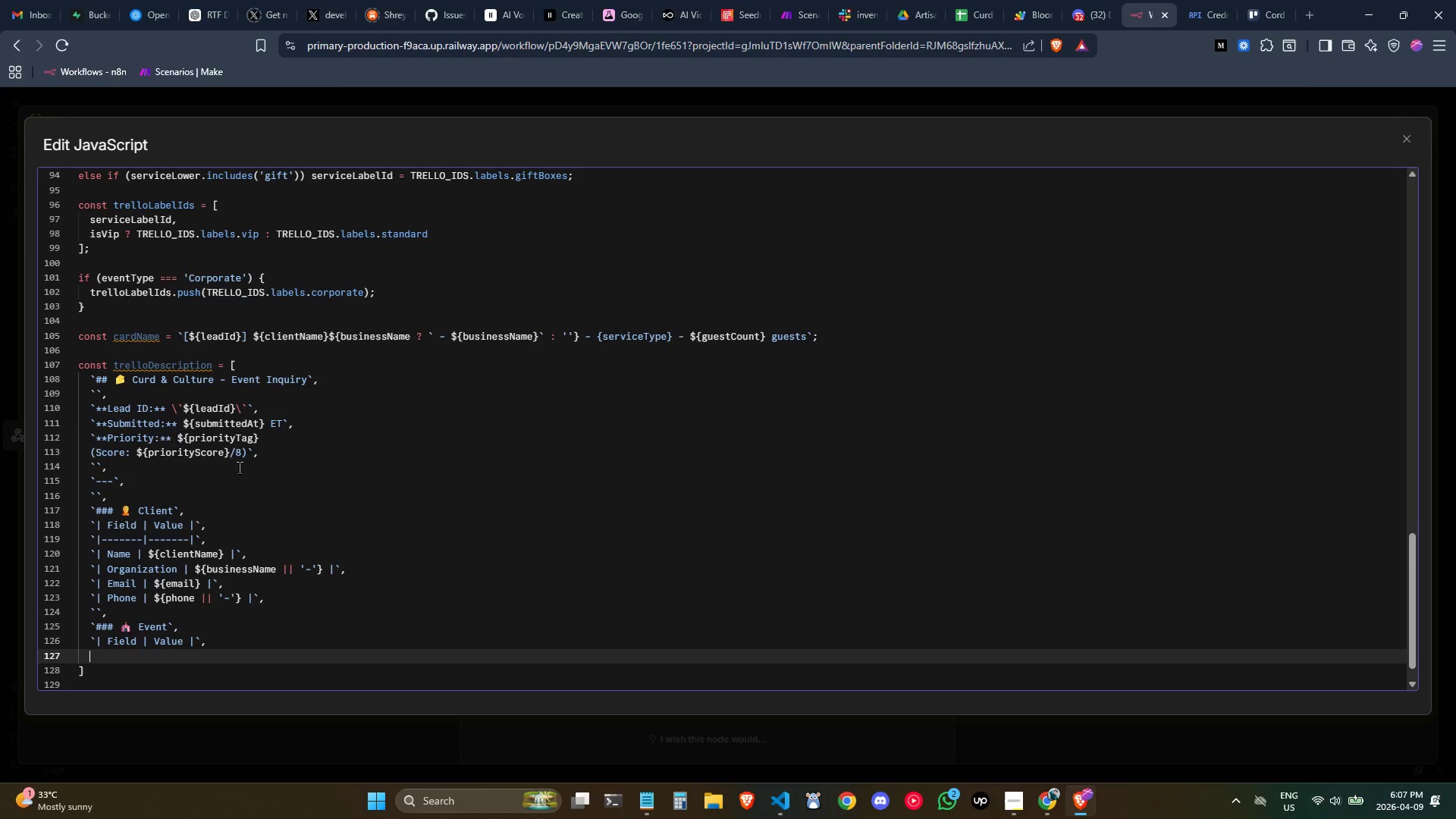 
key(Backquote)
 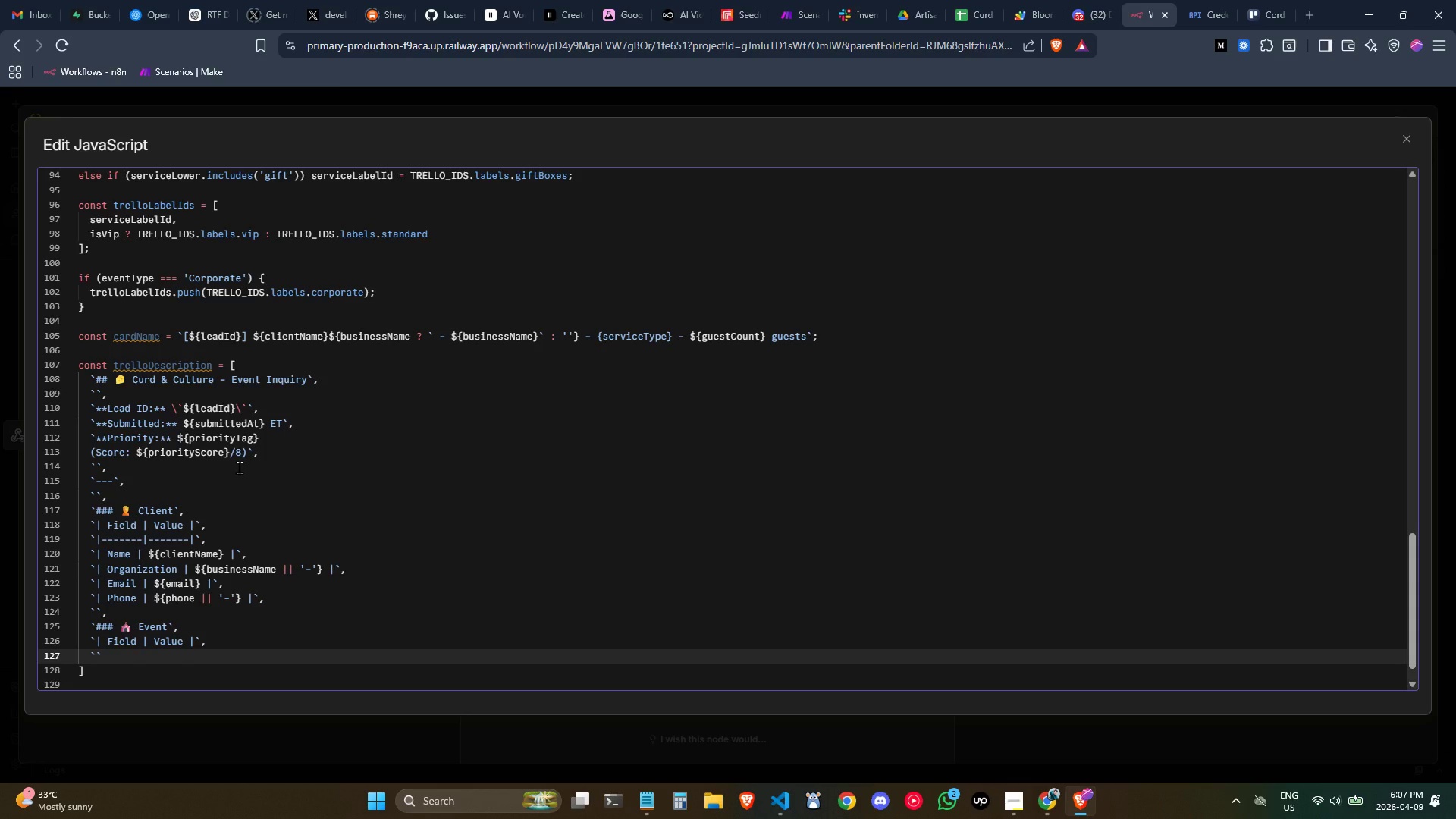 
key(Shift+Backslash)
 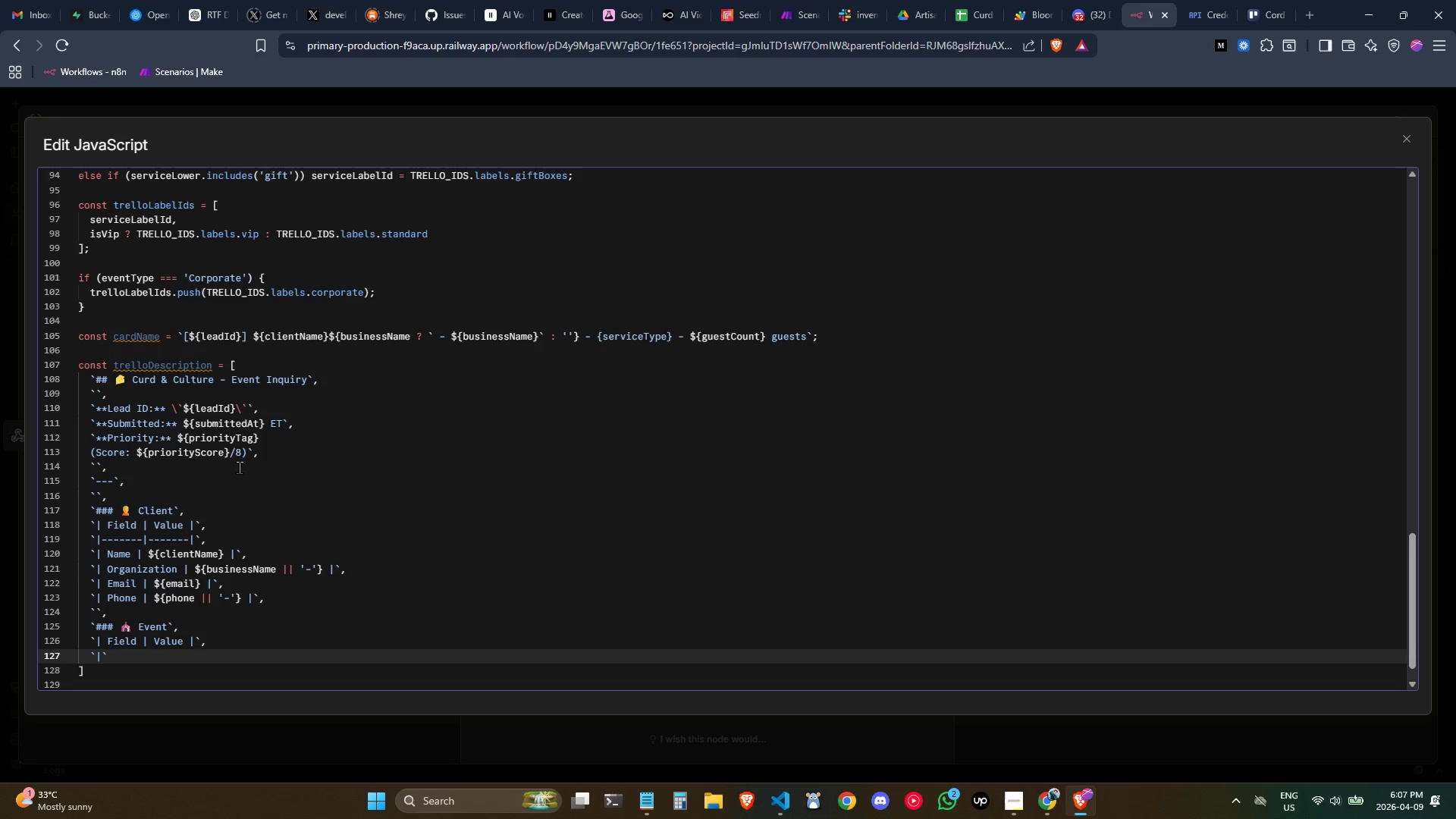 
wait(9.61)
 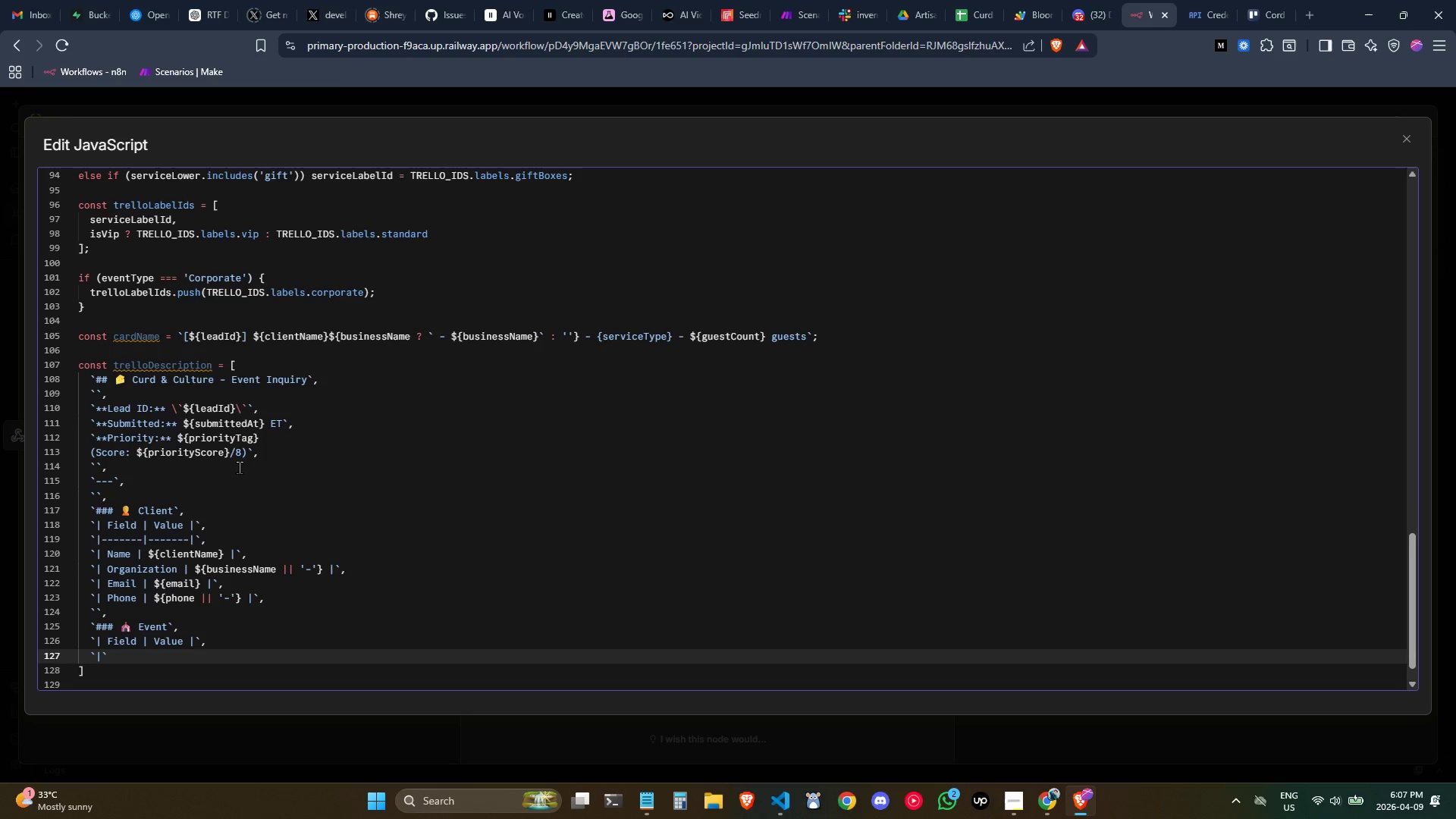 
hold_key(key=ShiftLeft, duration=0.33)
 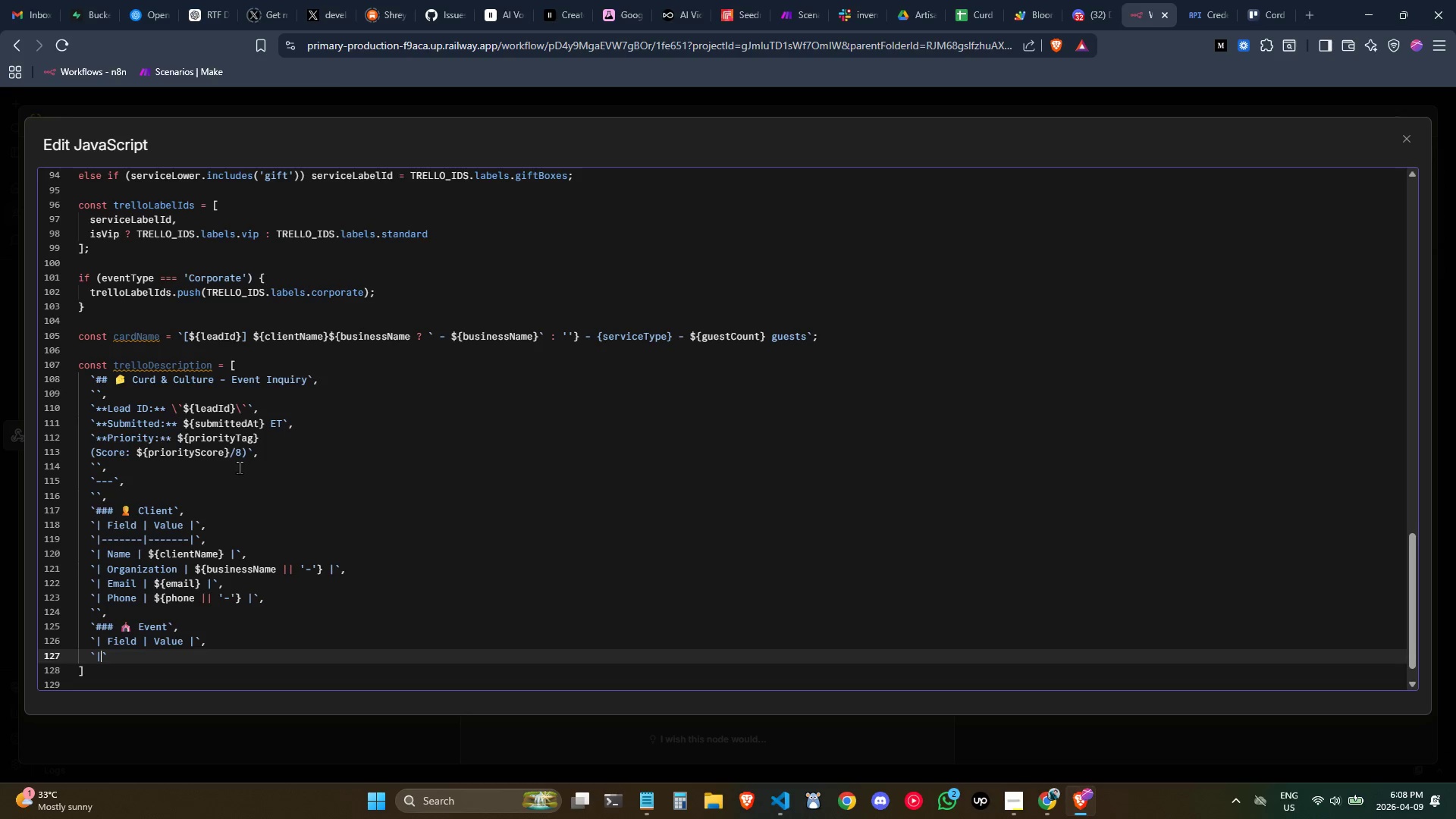 
key(Minus)
 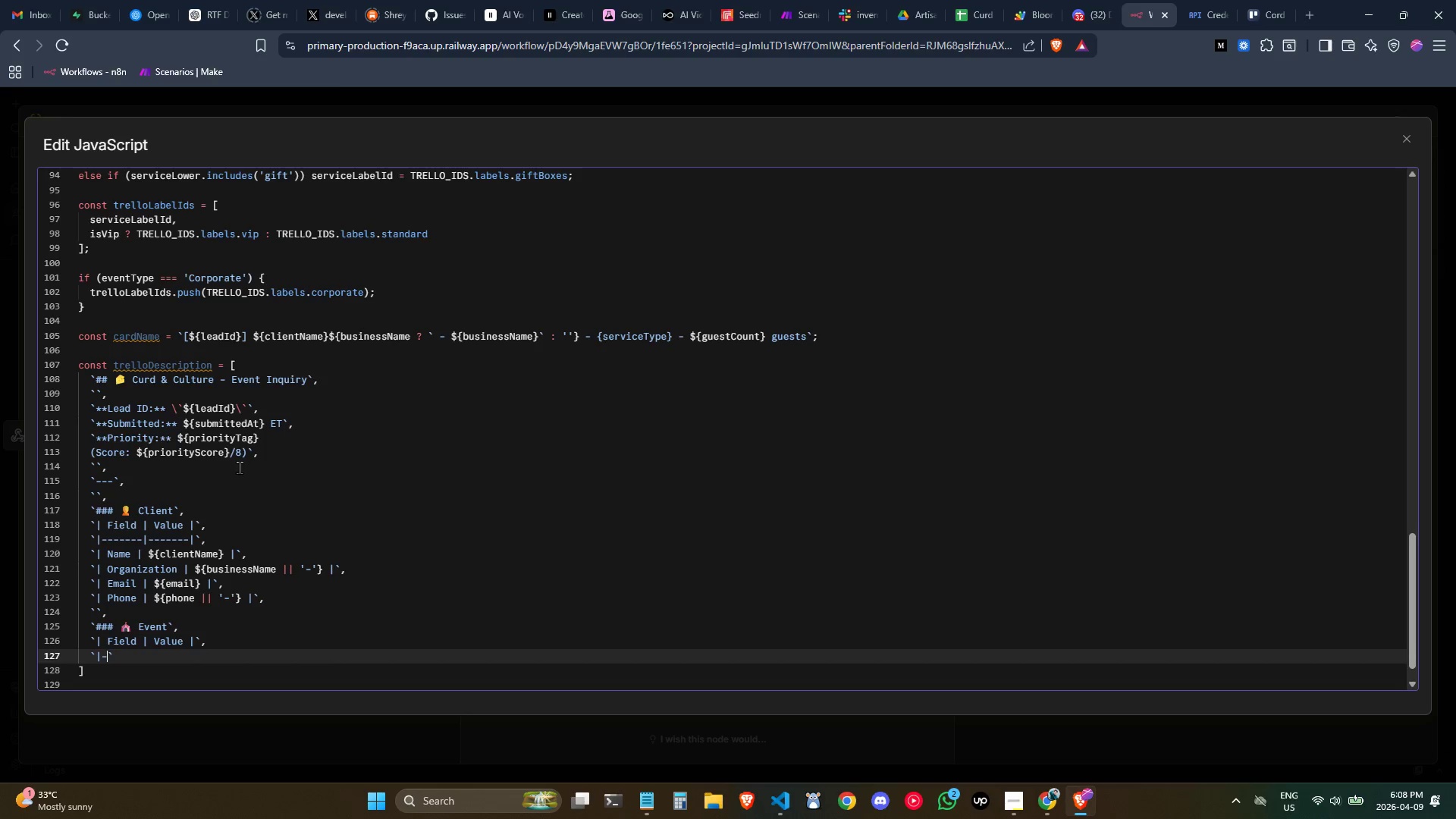 
key(Minus)
 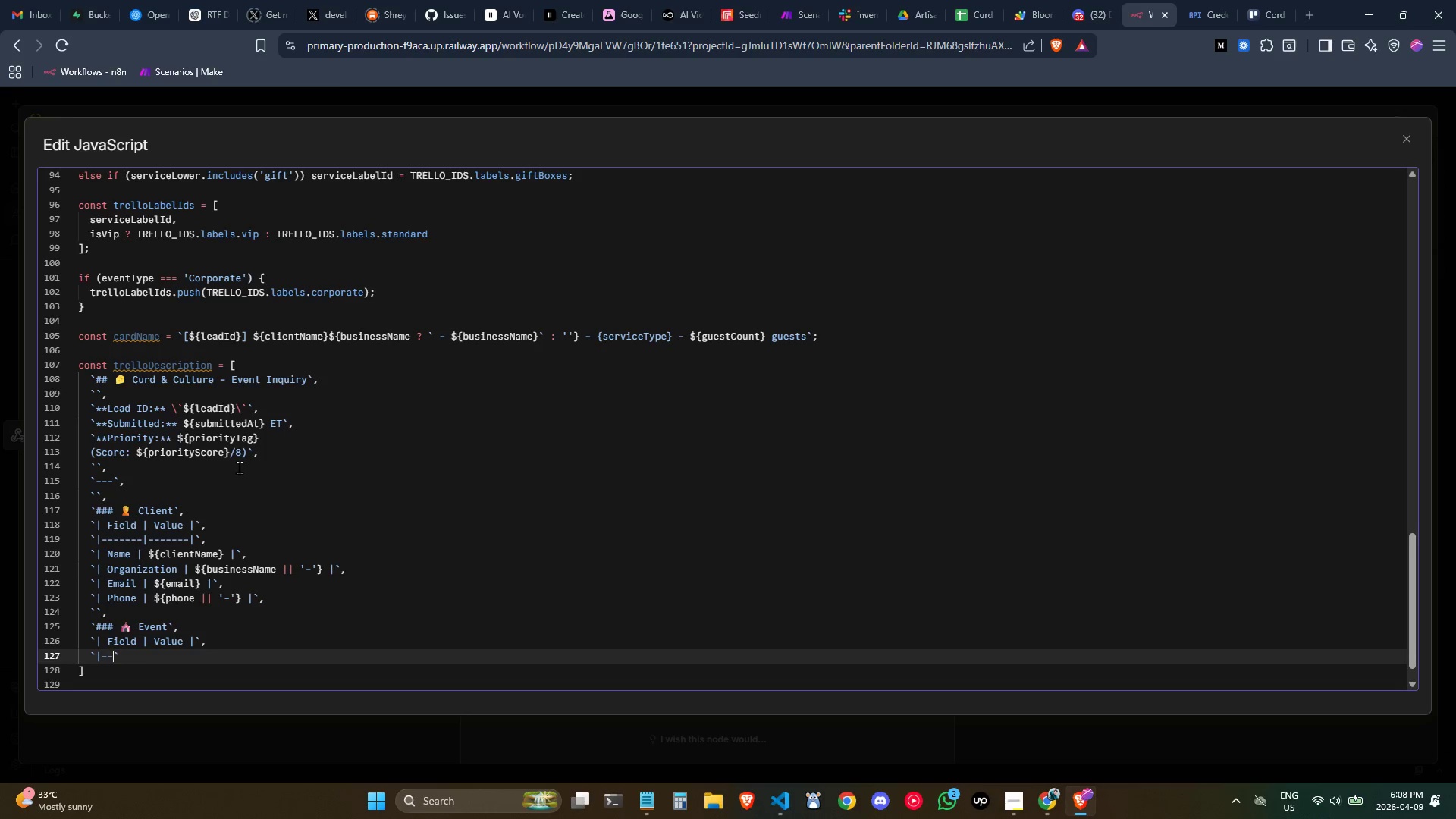 
key(Minus)
 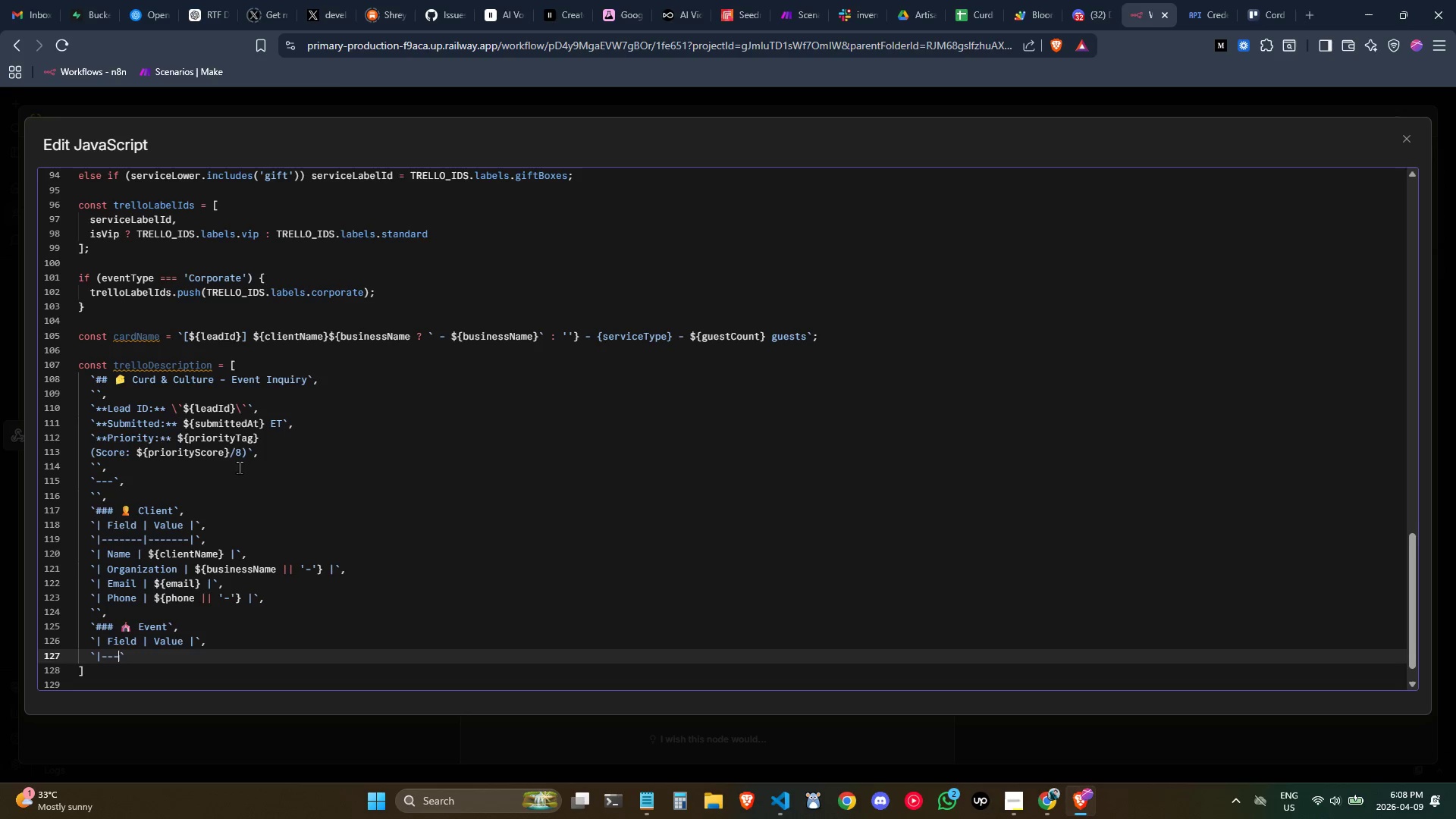 
key(Minus)
 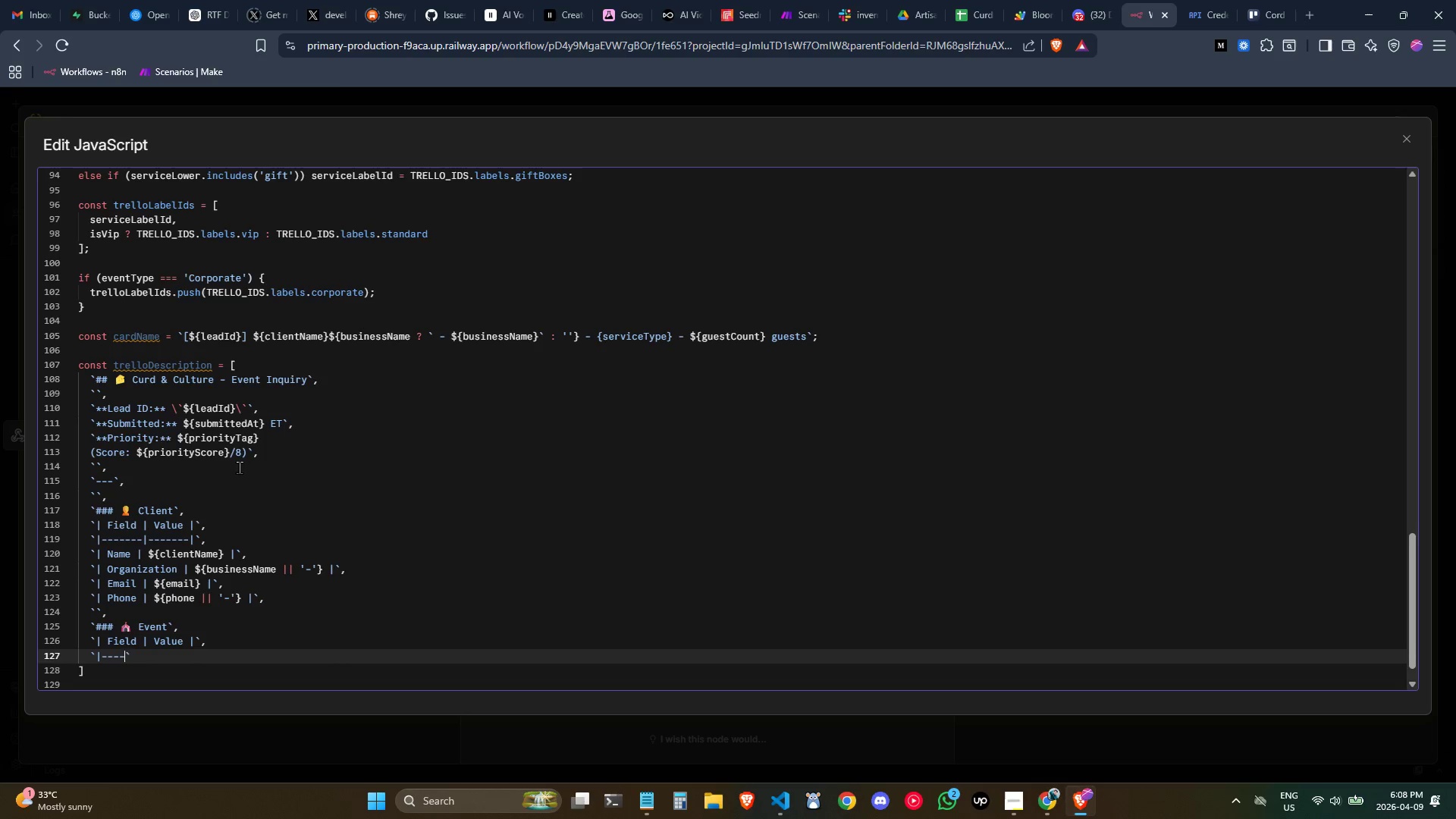 
key(Minus)
 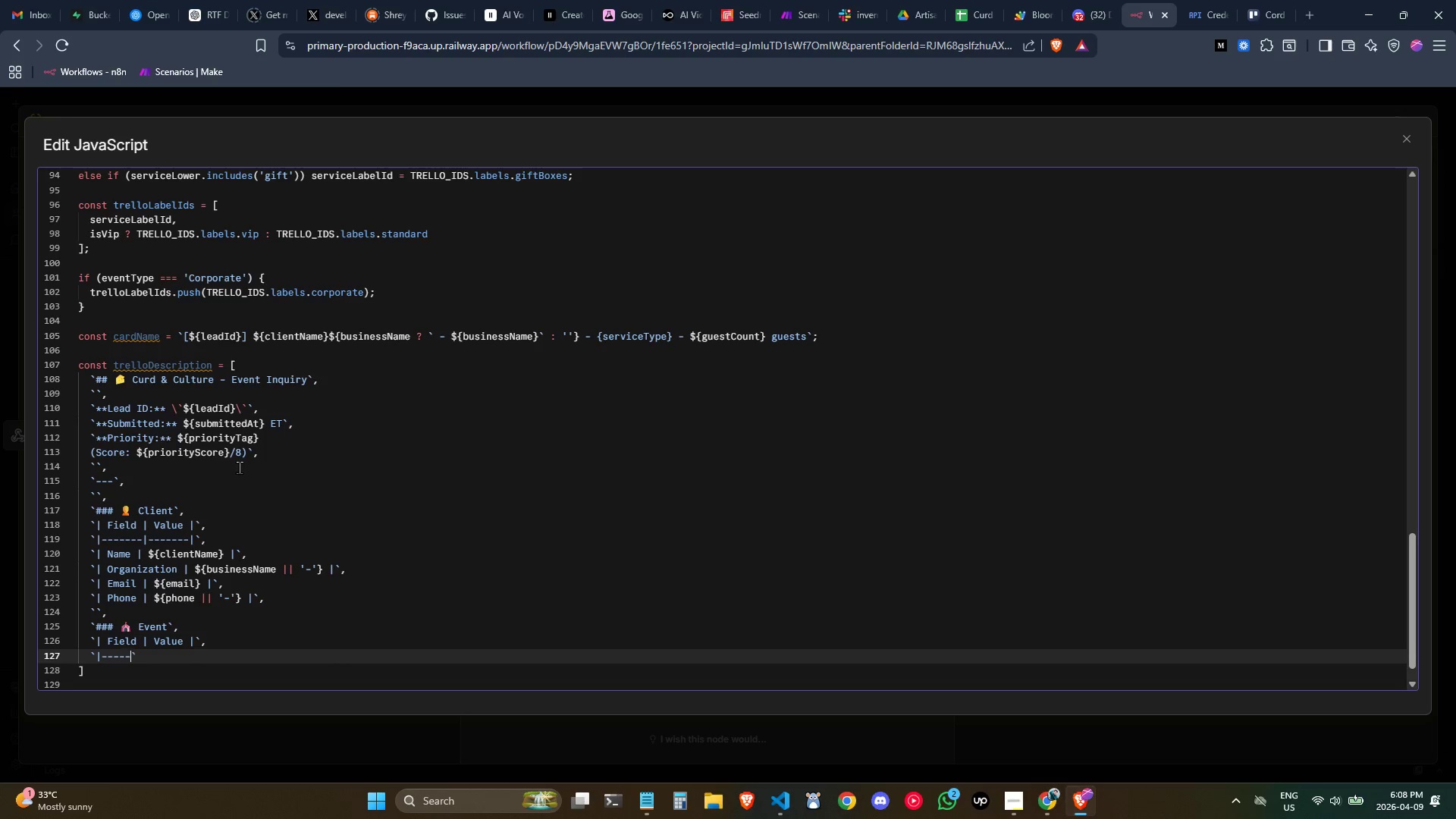 
key(Minus)
 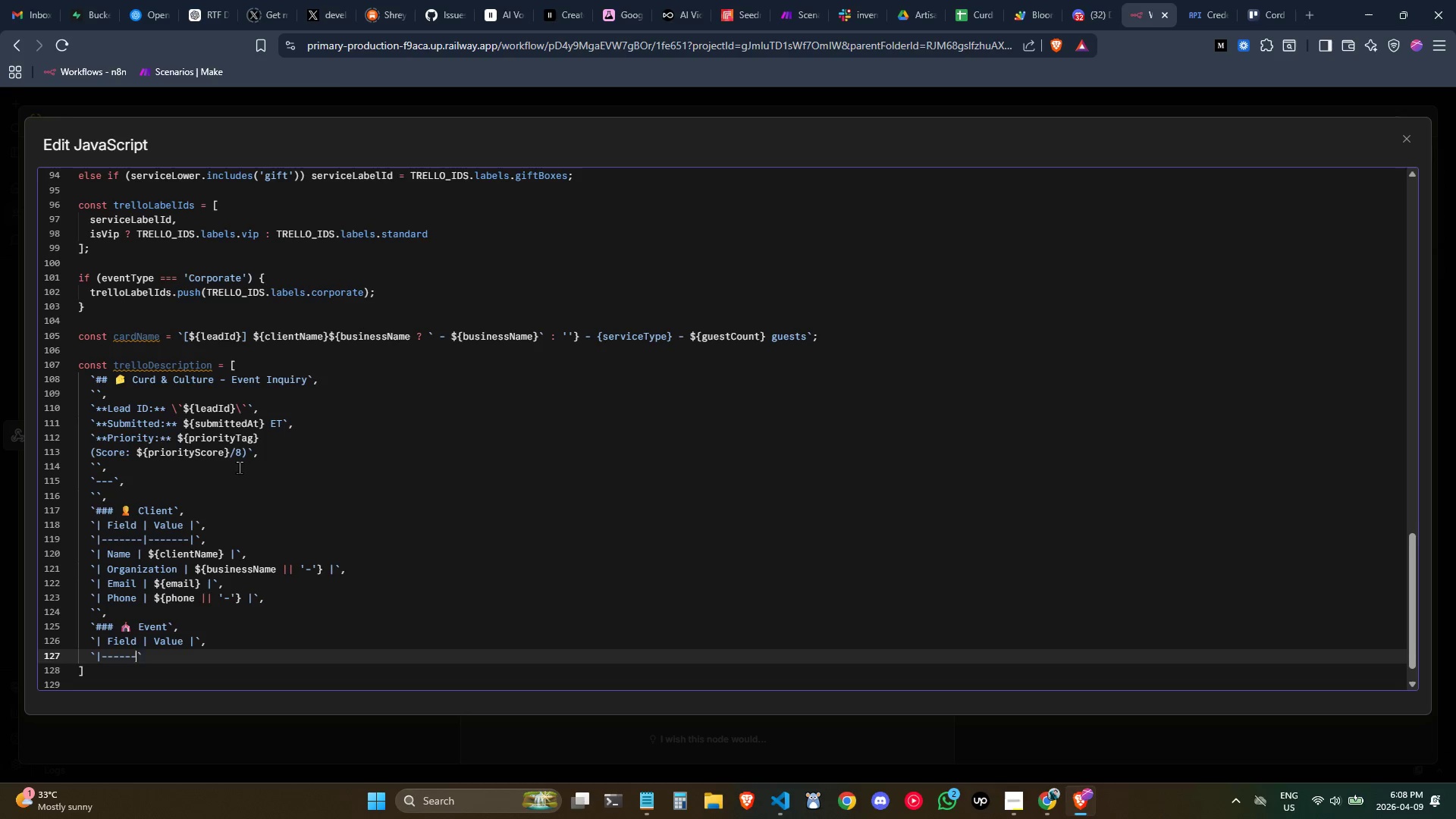 
key(Minus)
 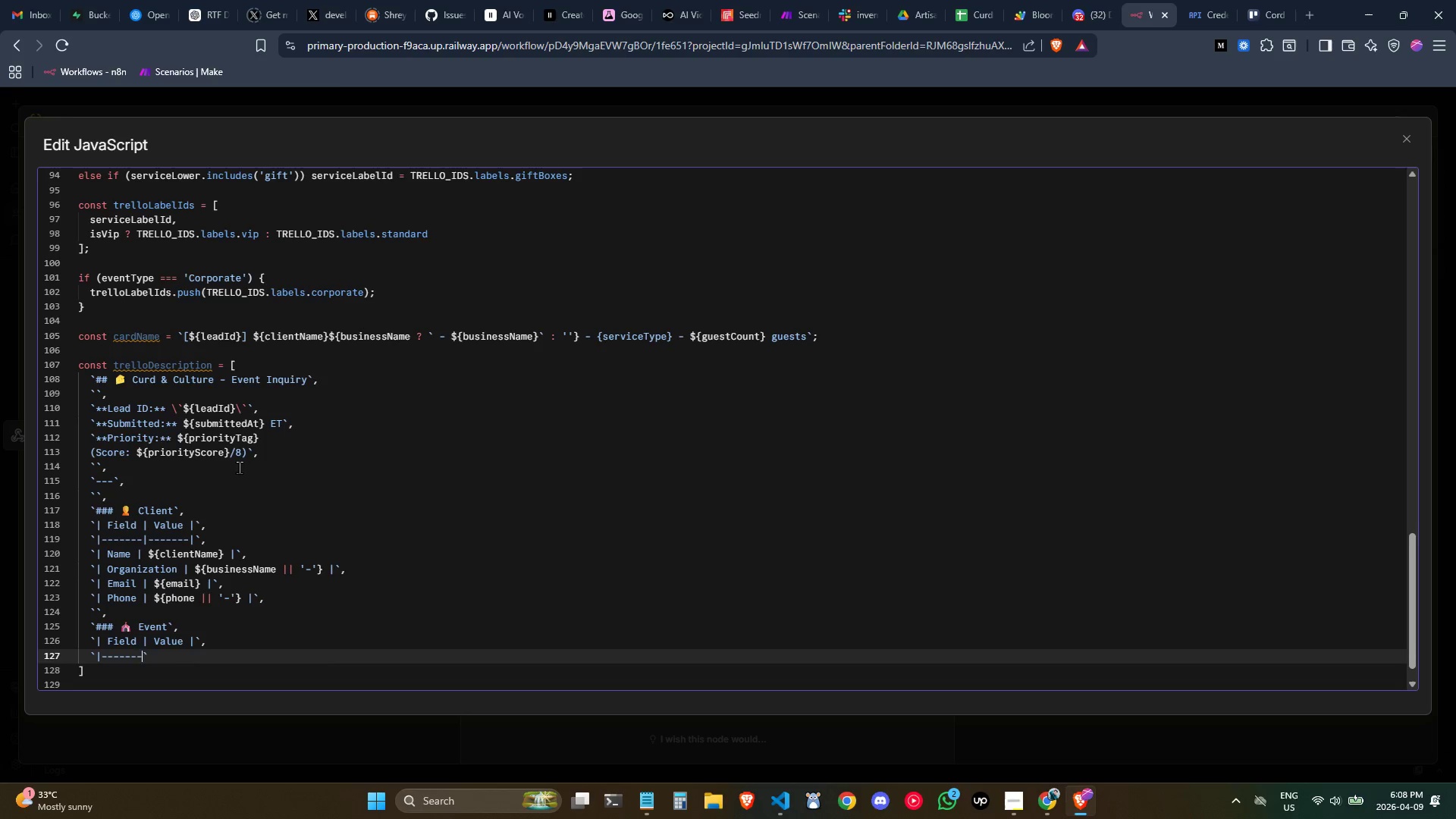 
key(Minus)
 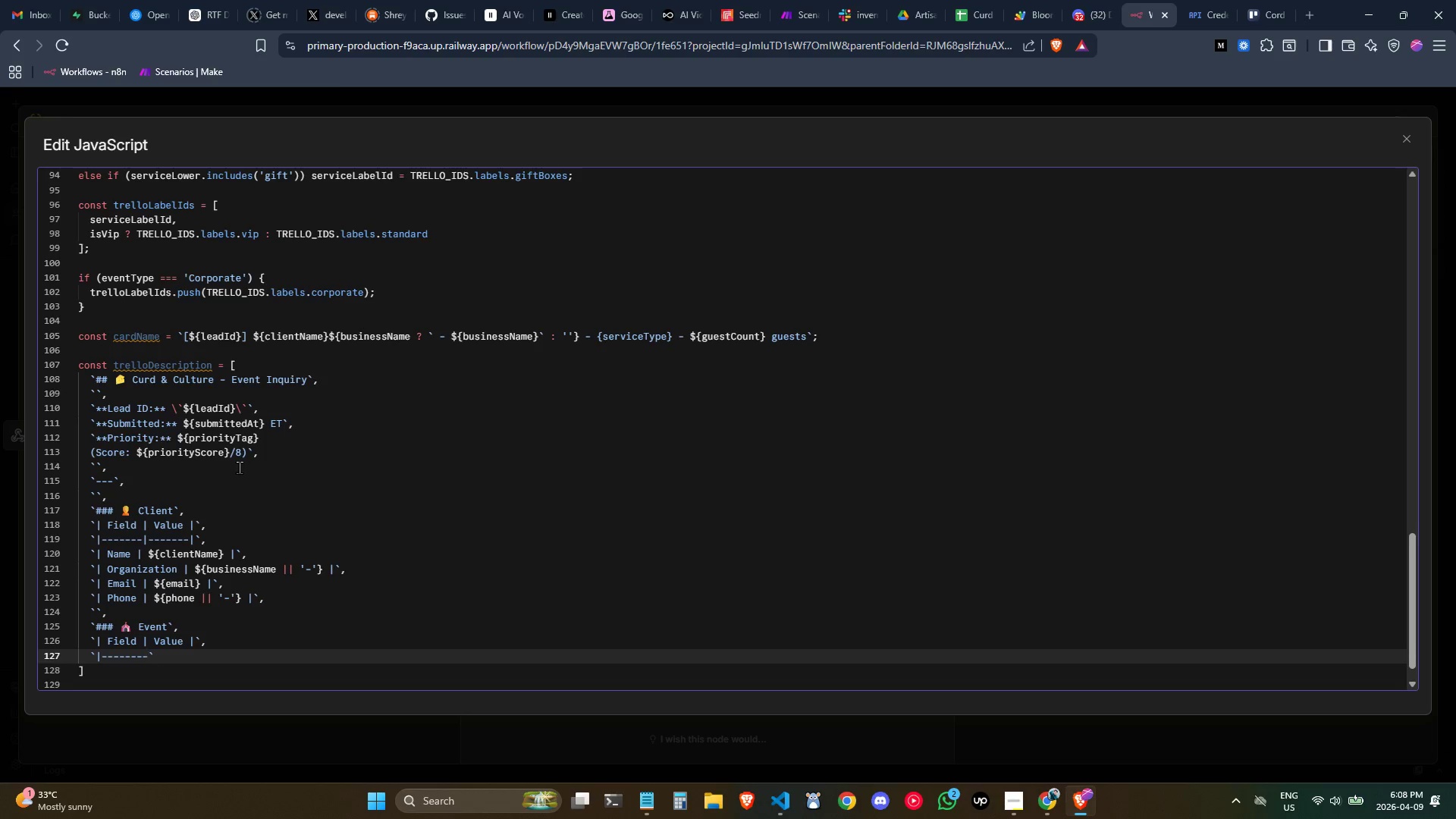 
key(Shift+Backslash)
 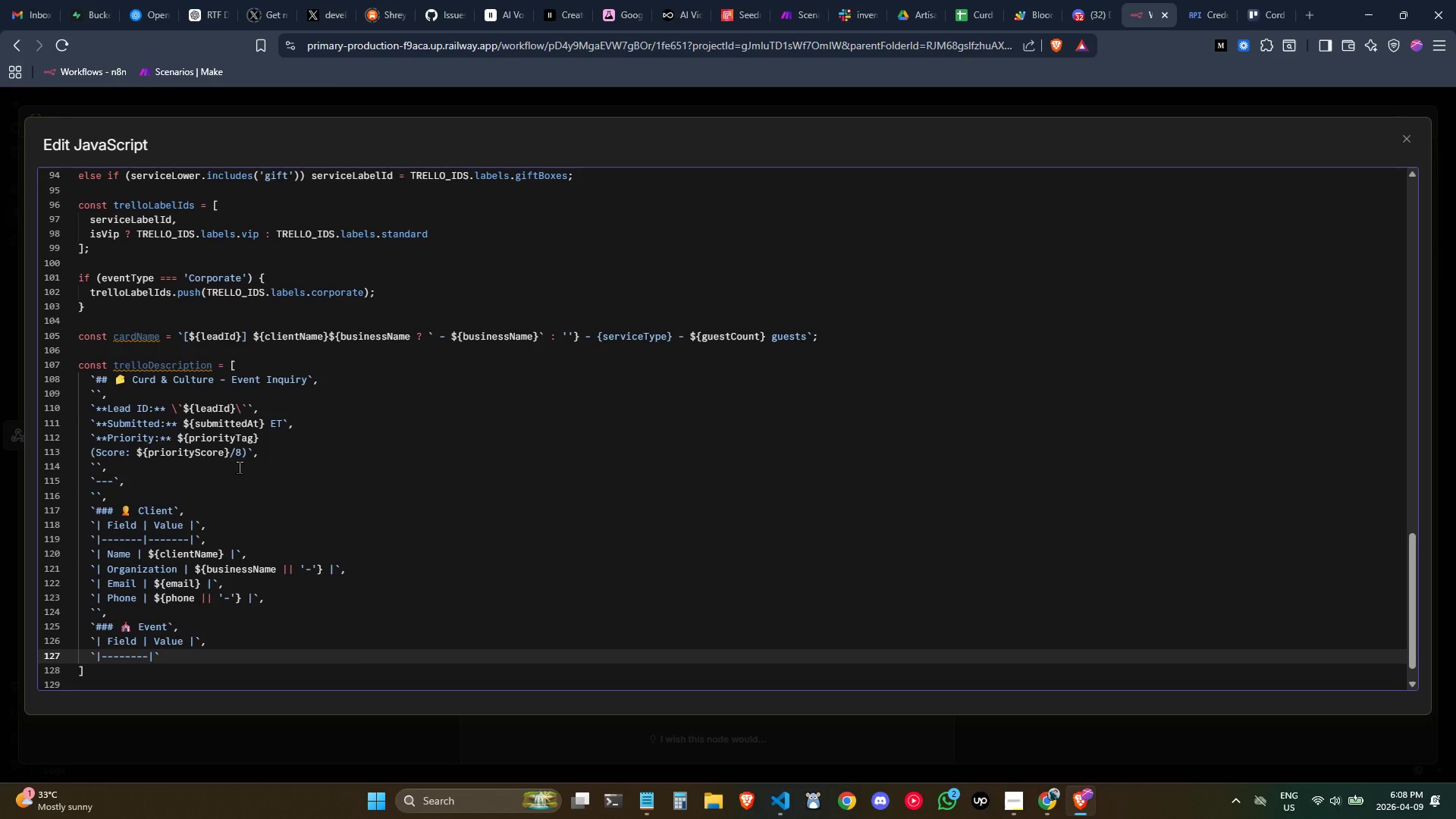 
key(ArrowLeft)
 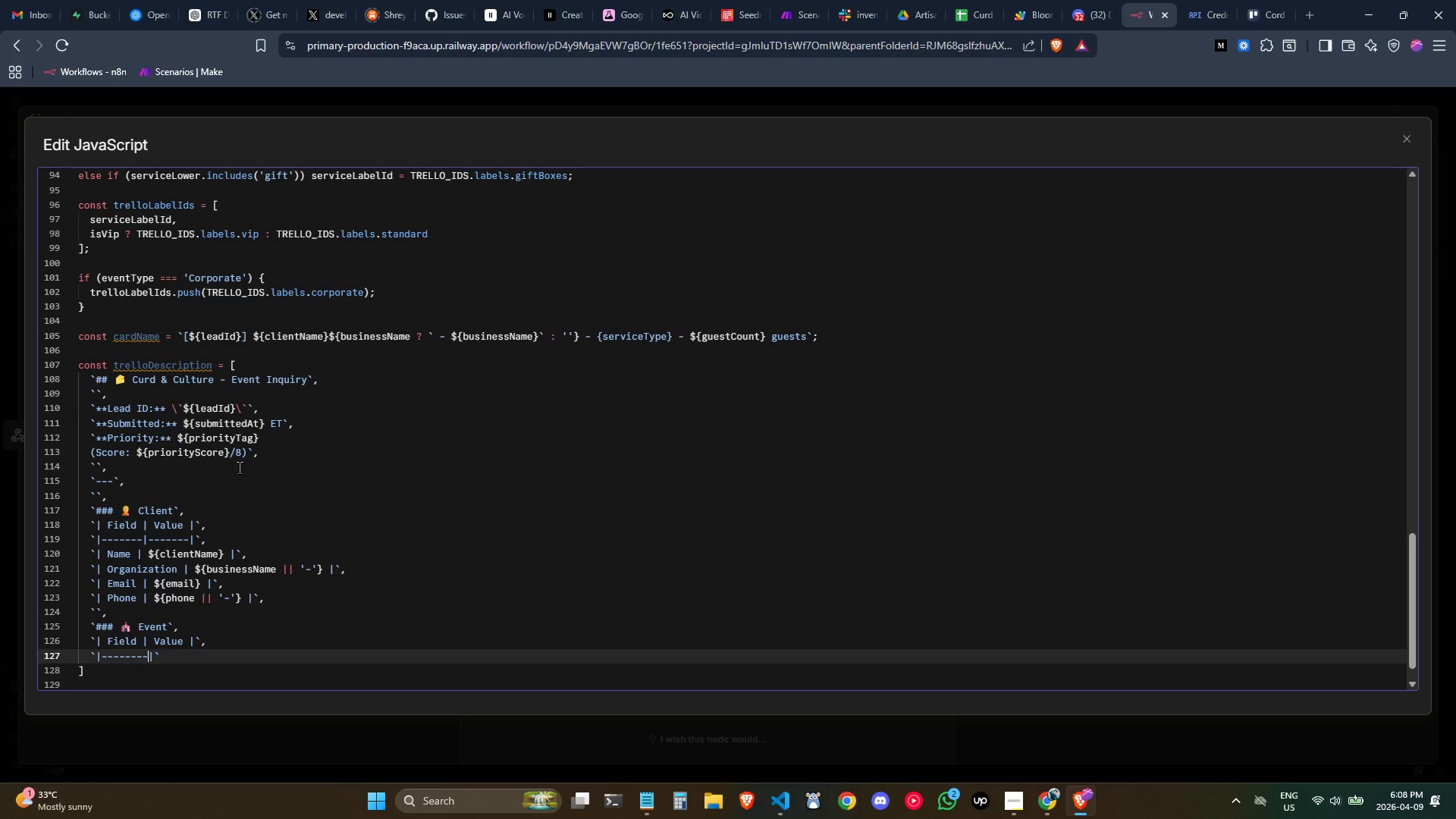 
key(Backspace)
 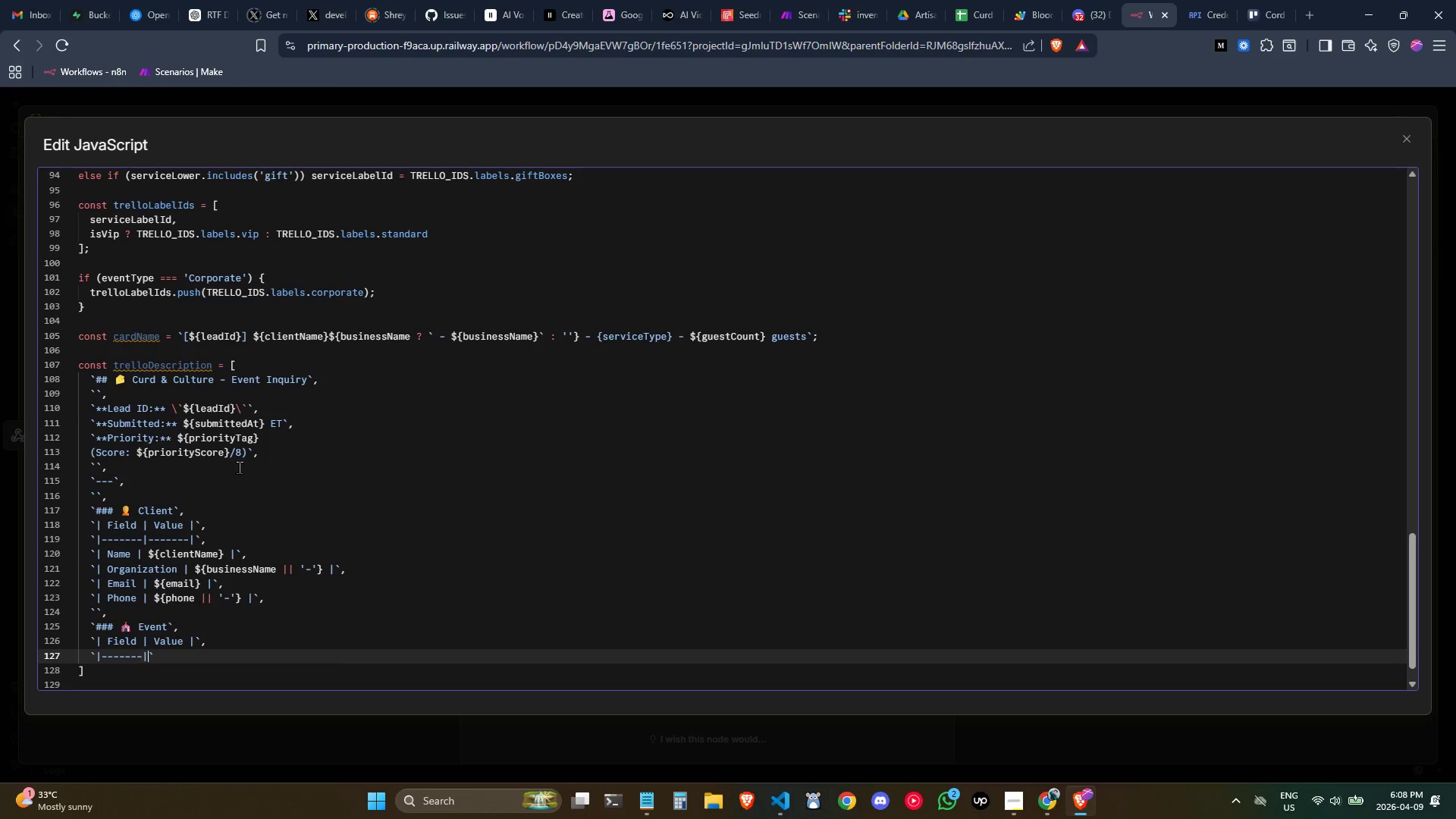 
key(ArrowRight)
 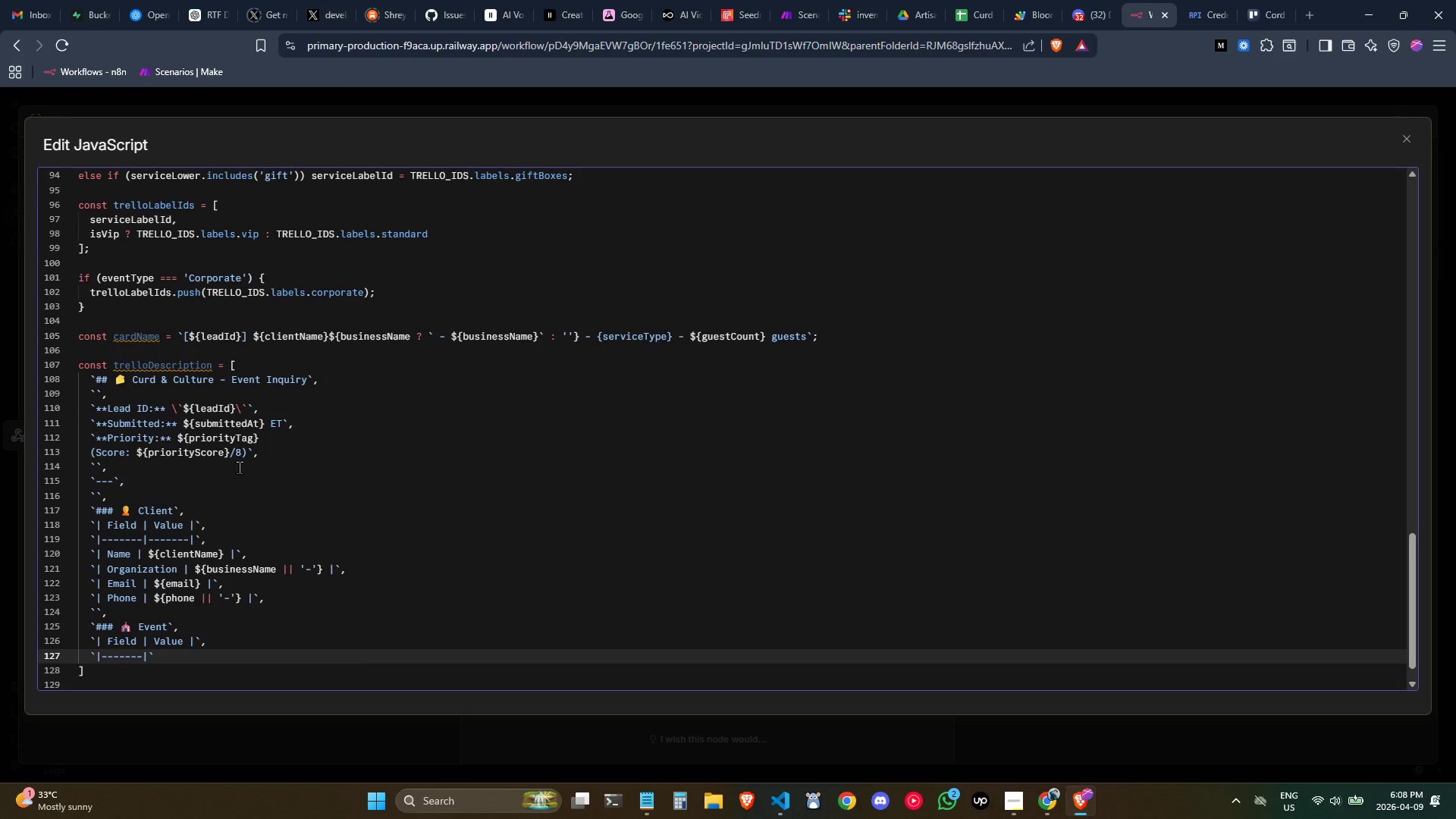 
key(Shift+ShiftLeft)
 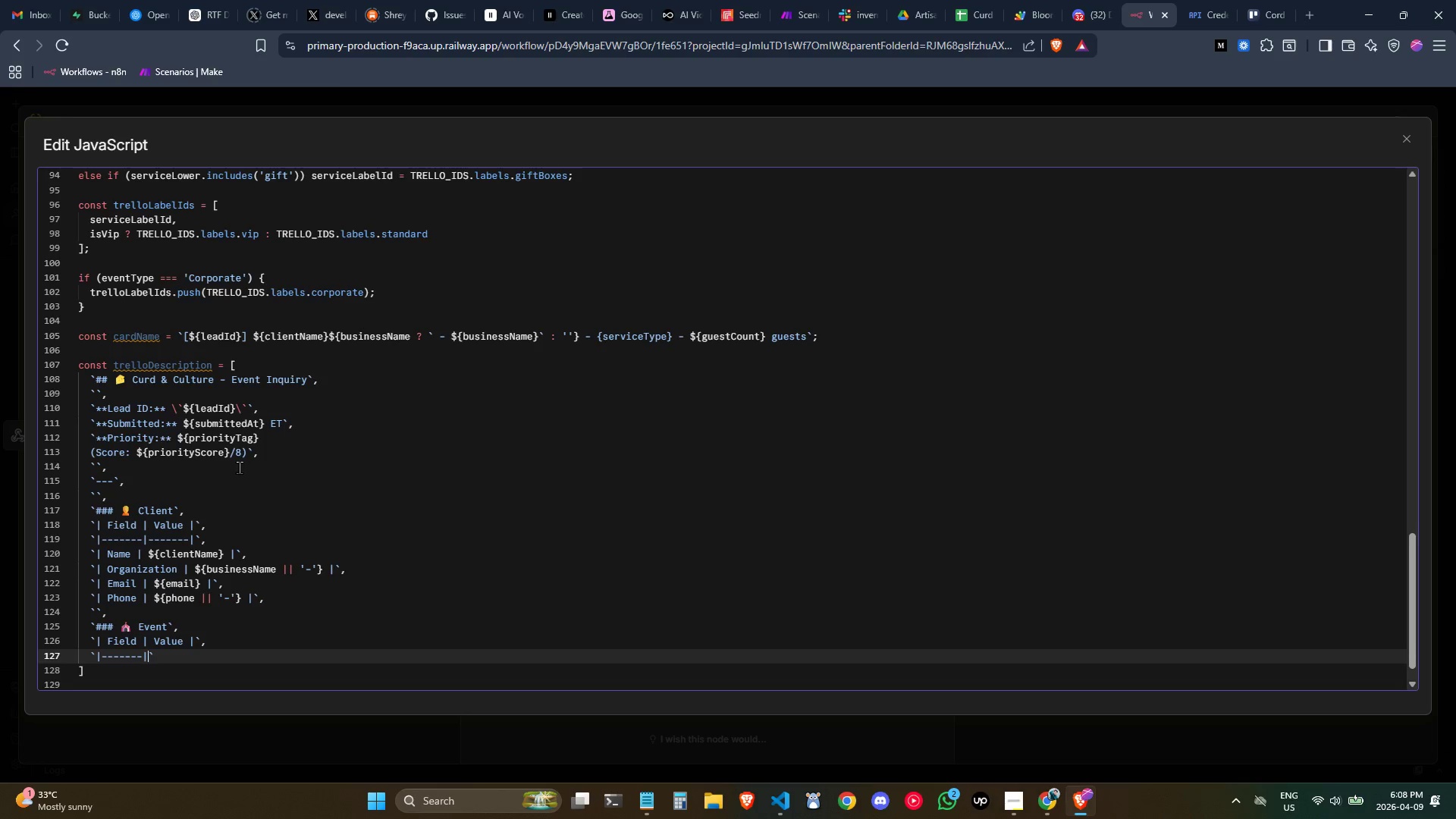 
key(Minus)
 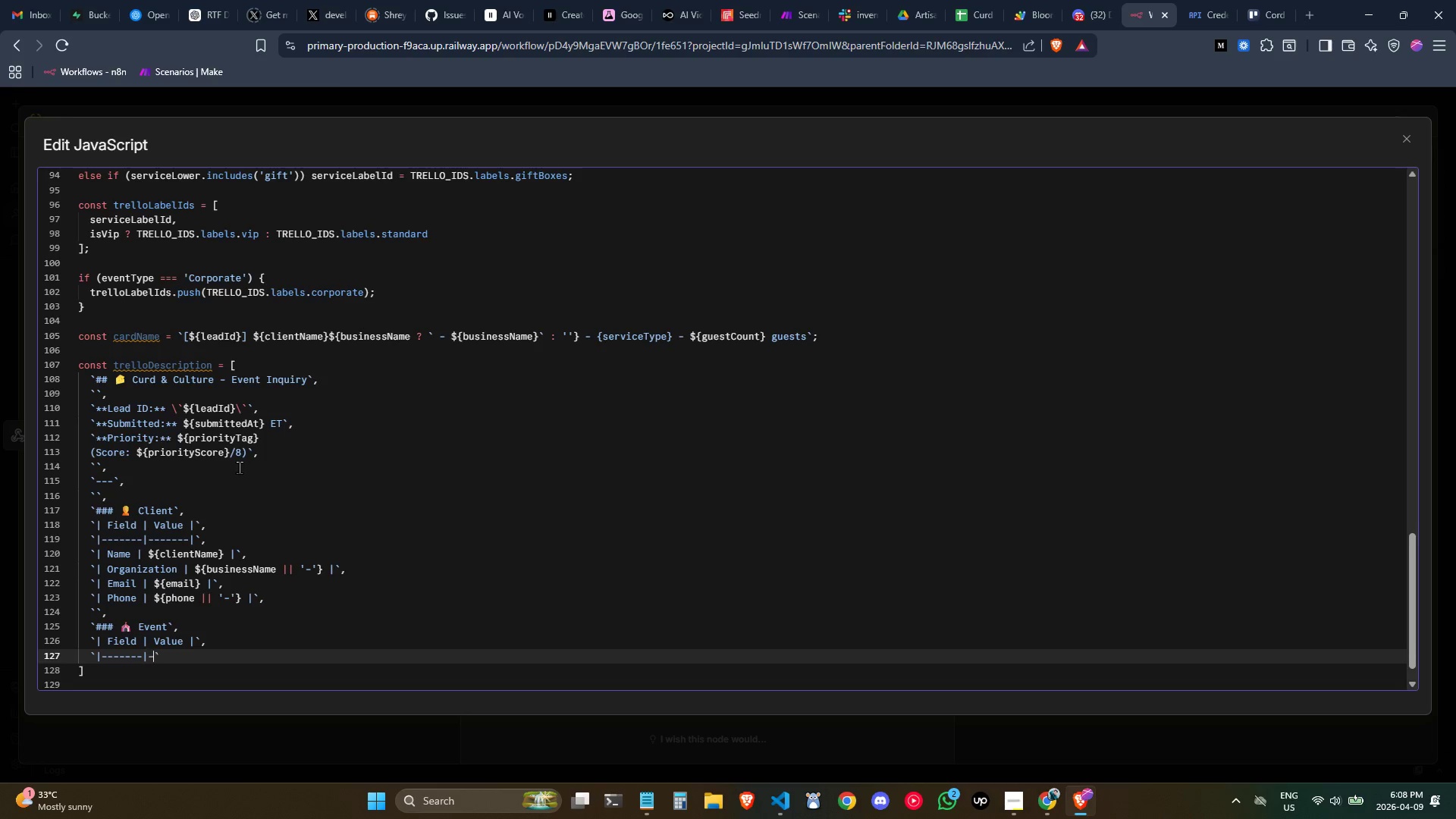 
key(Minus)
 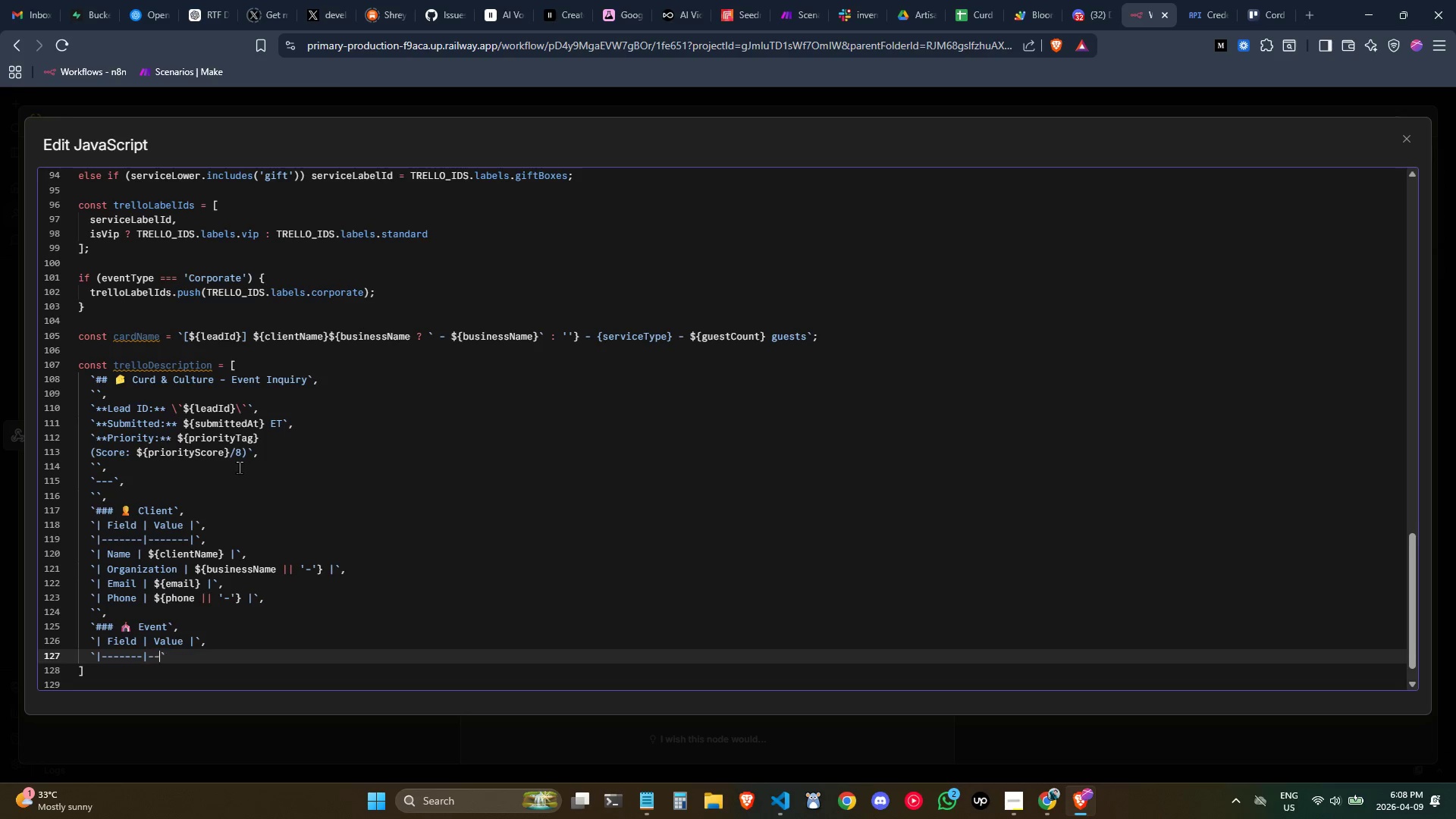 
key(Minus)
 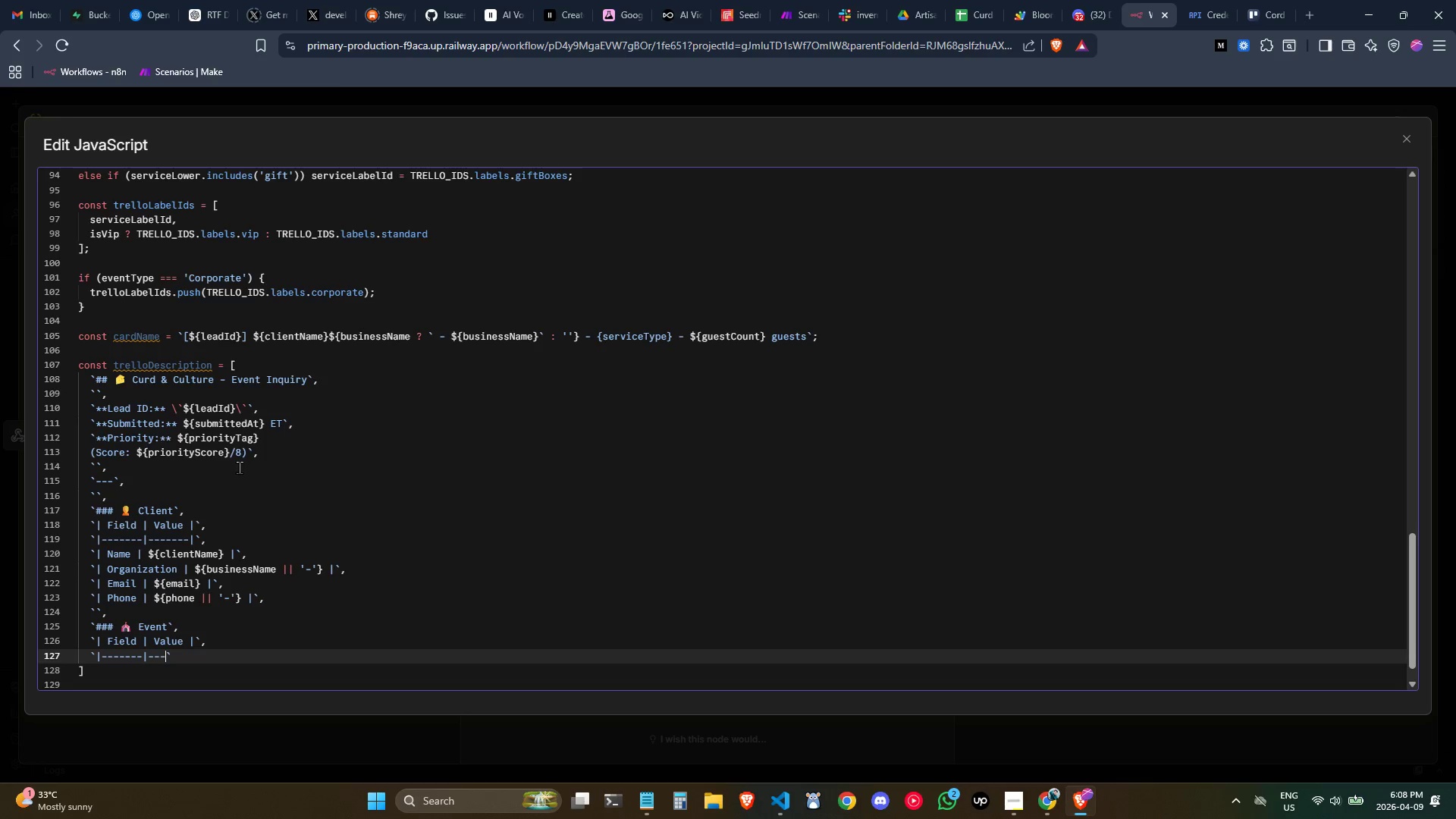 
key(Minus)
 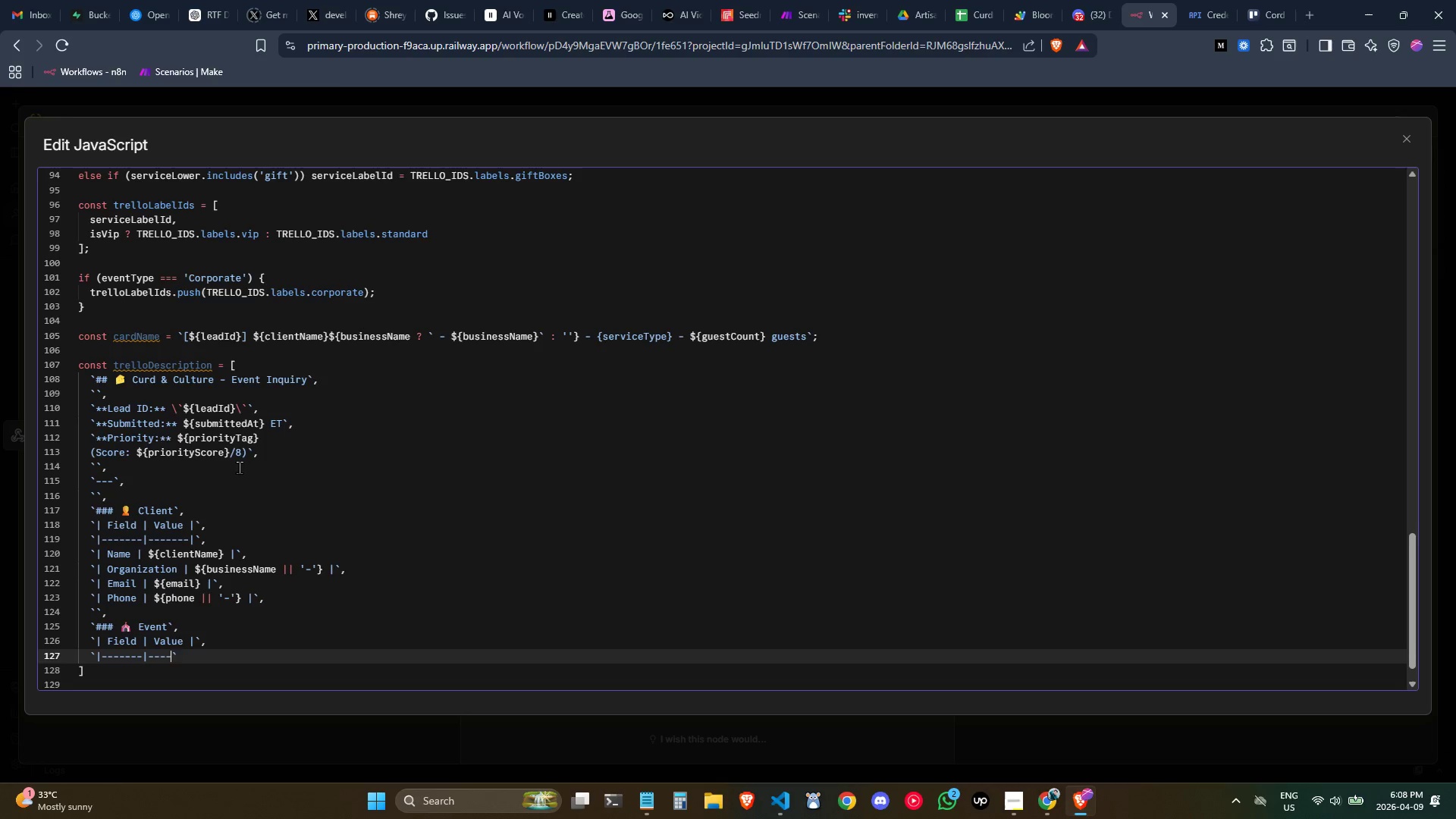 
key(Minus)
 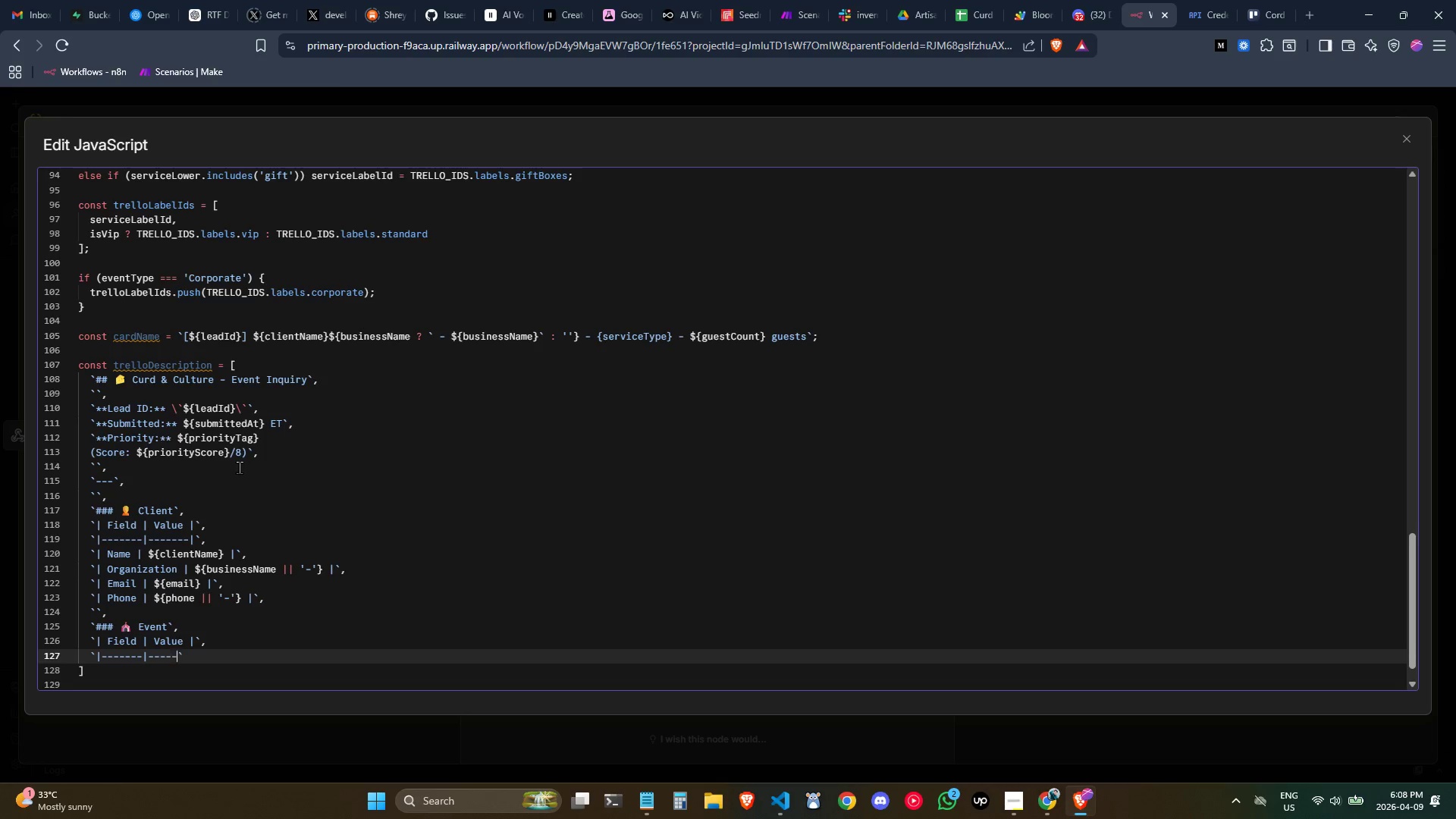 
key(Minus)
 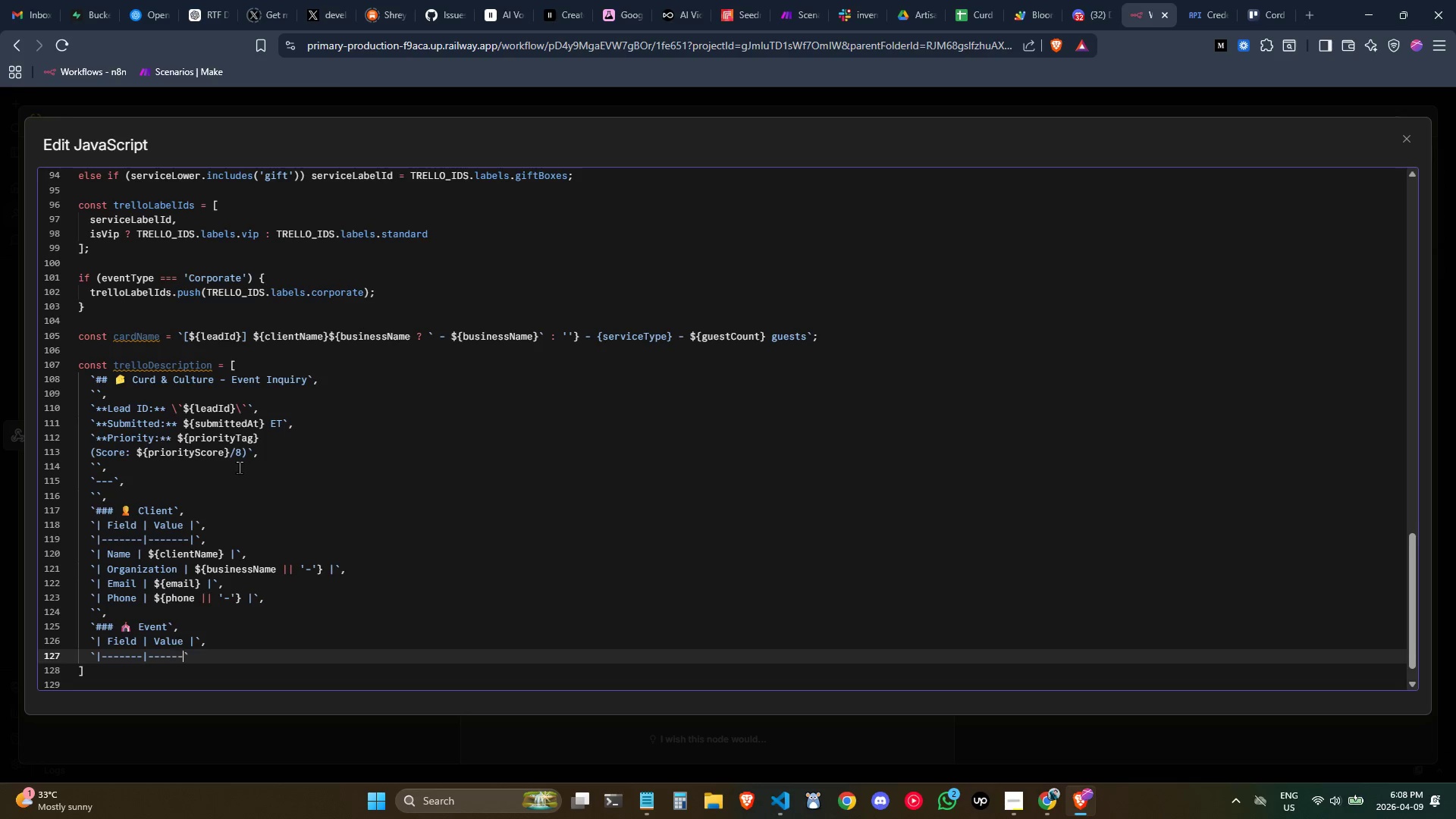 
key(Minus)
 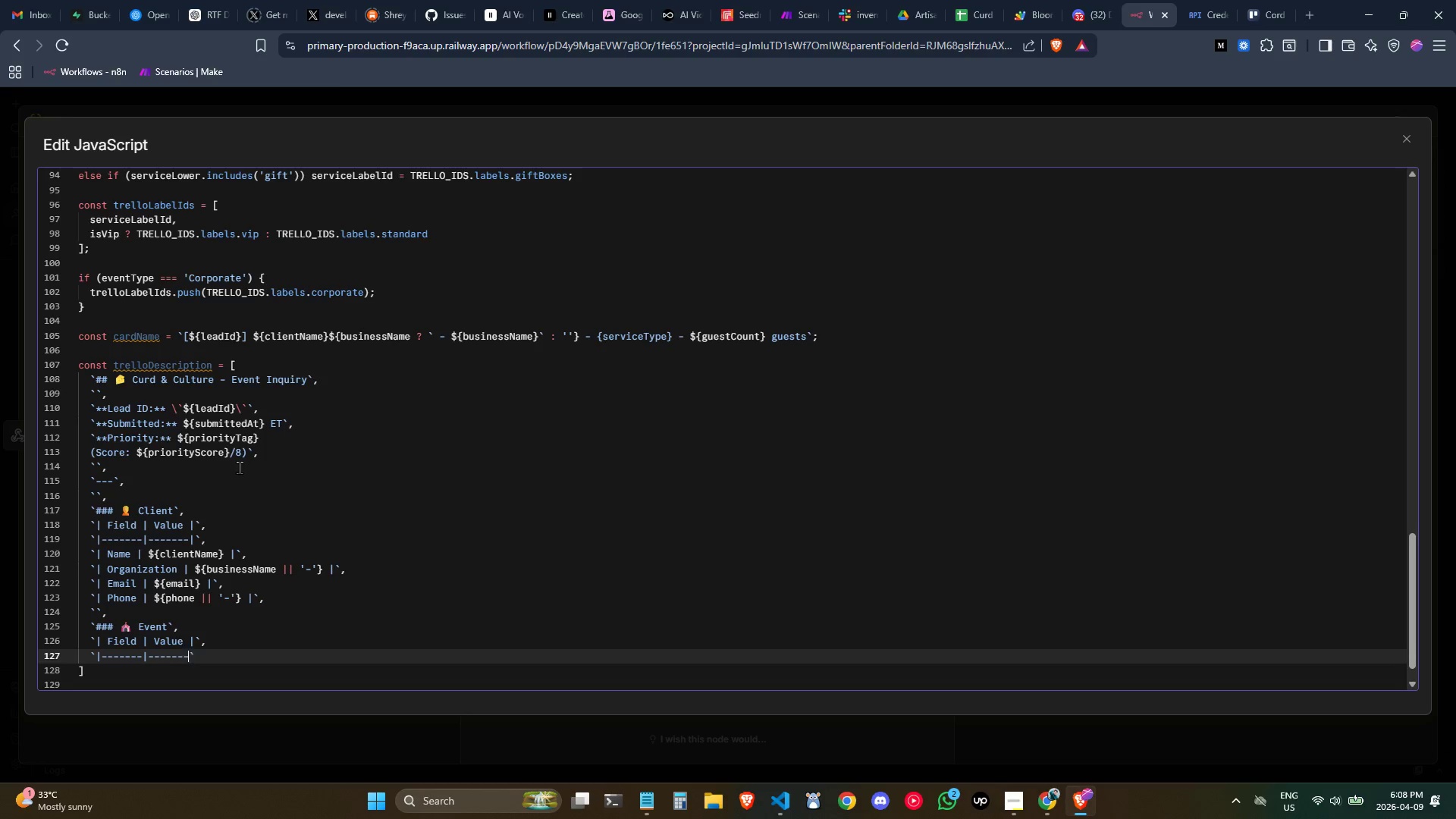 
key(Minus)
 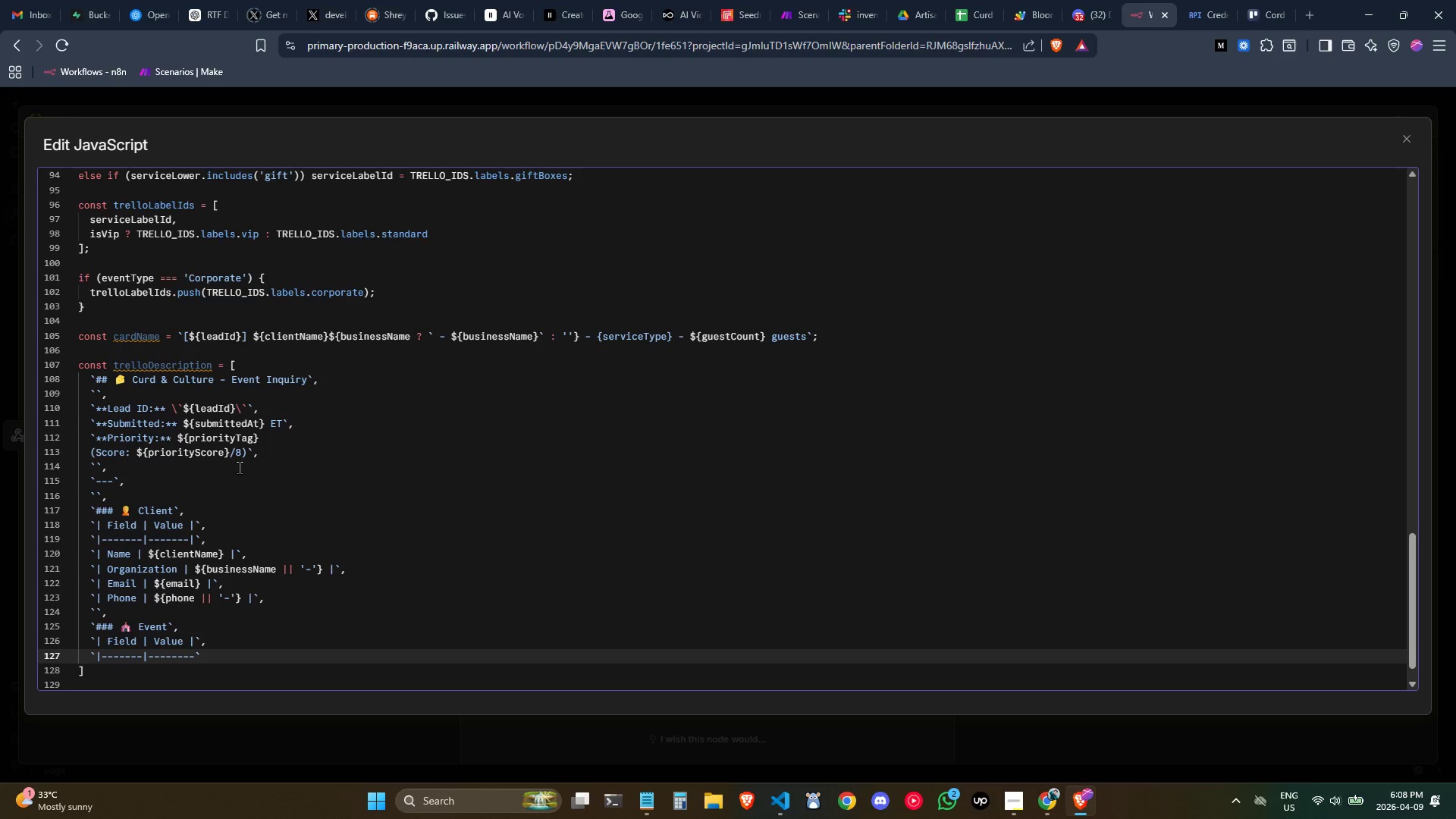 
key(Shift+Backslash)
 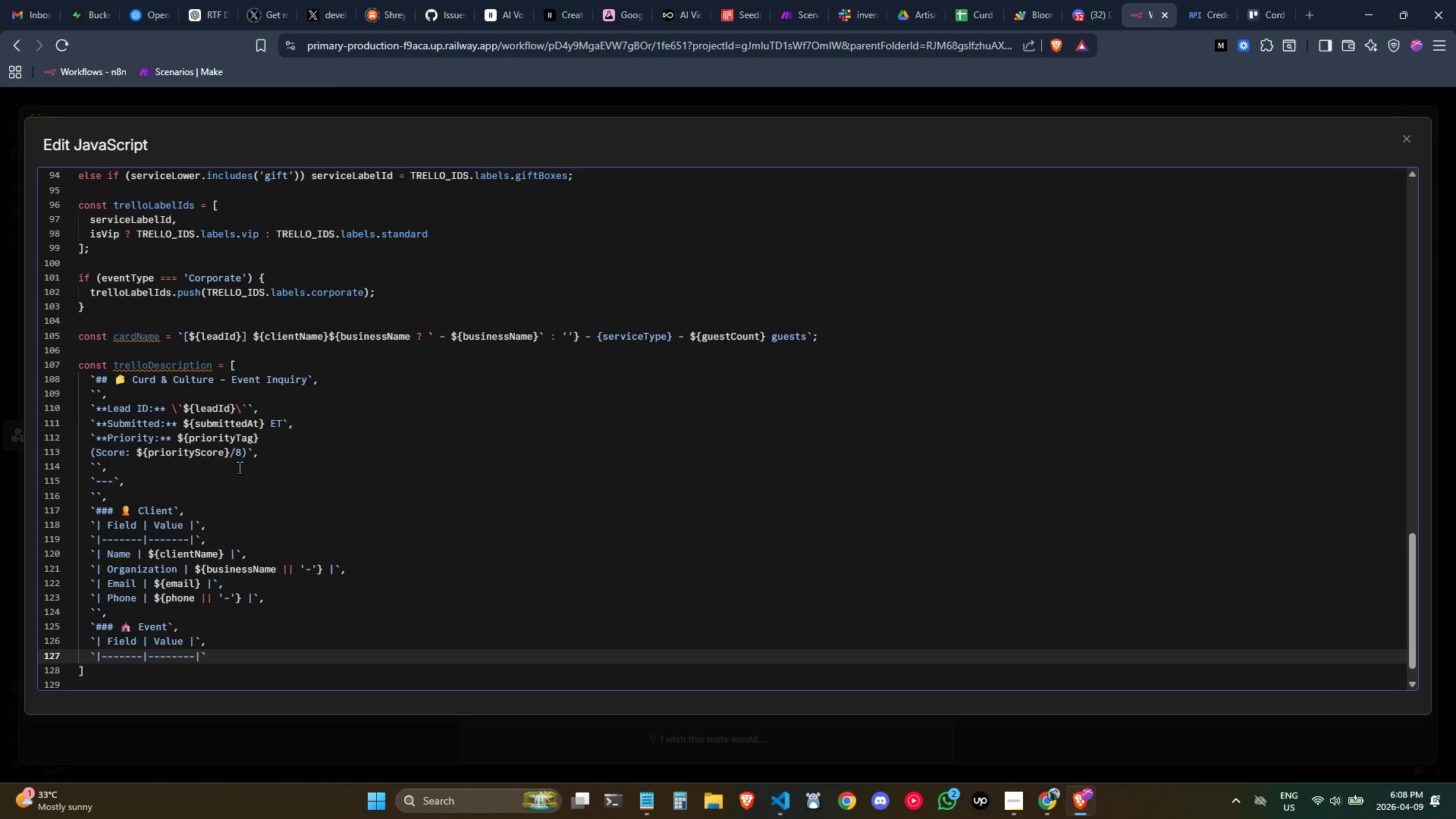 
key(ArrowLeft)
 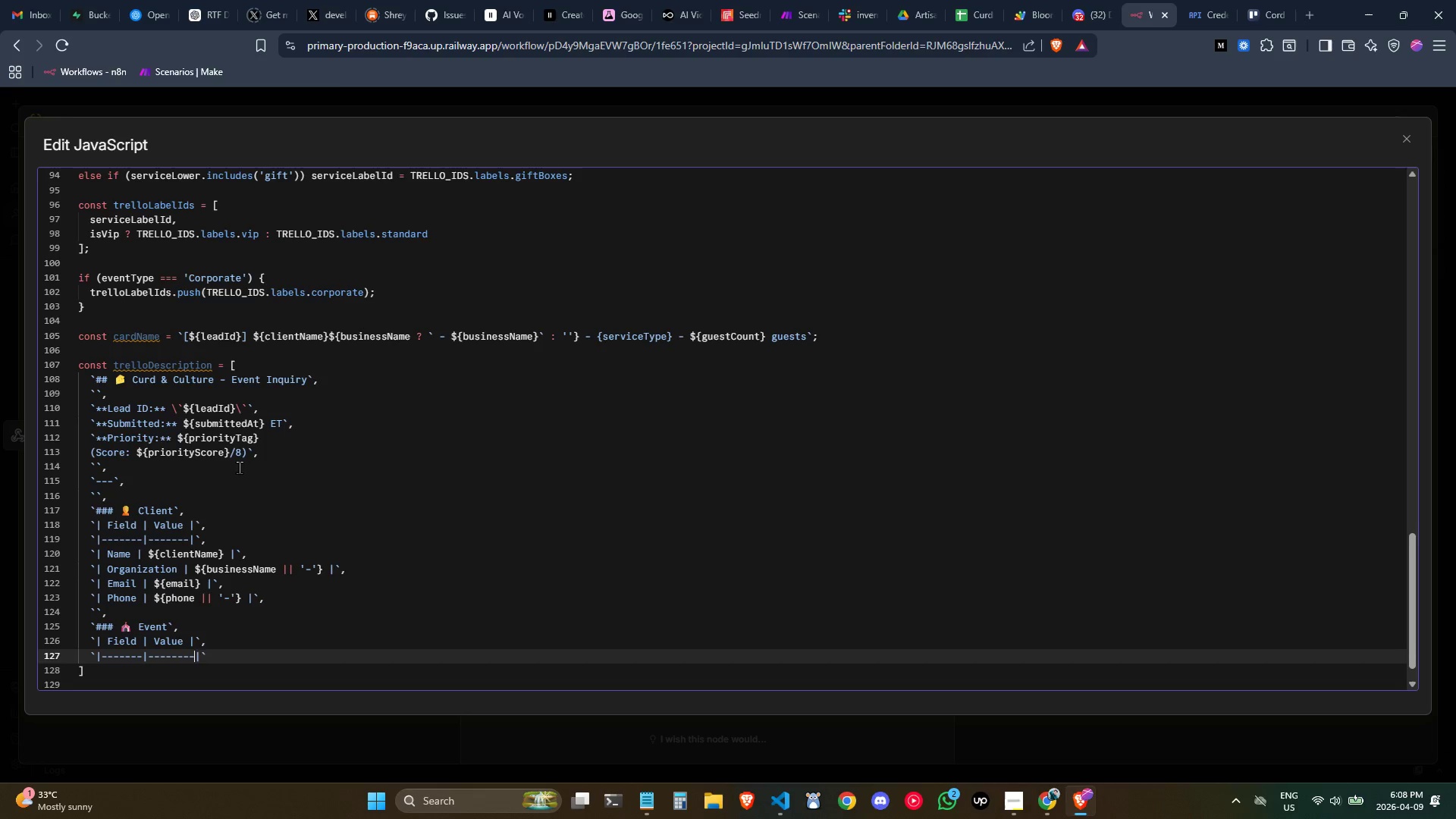 
key(Backspace)
 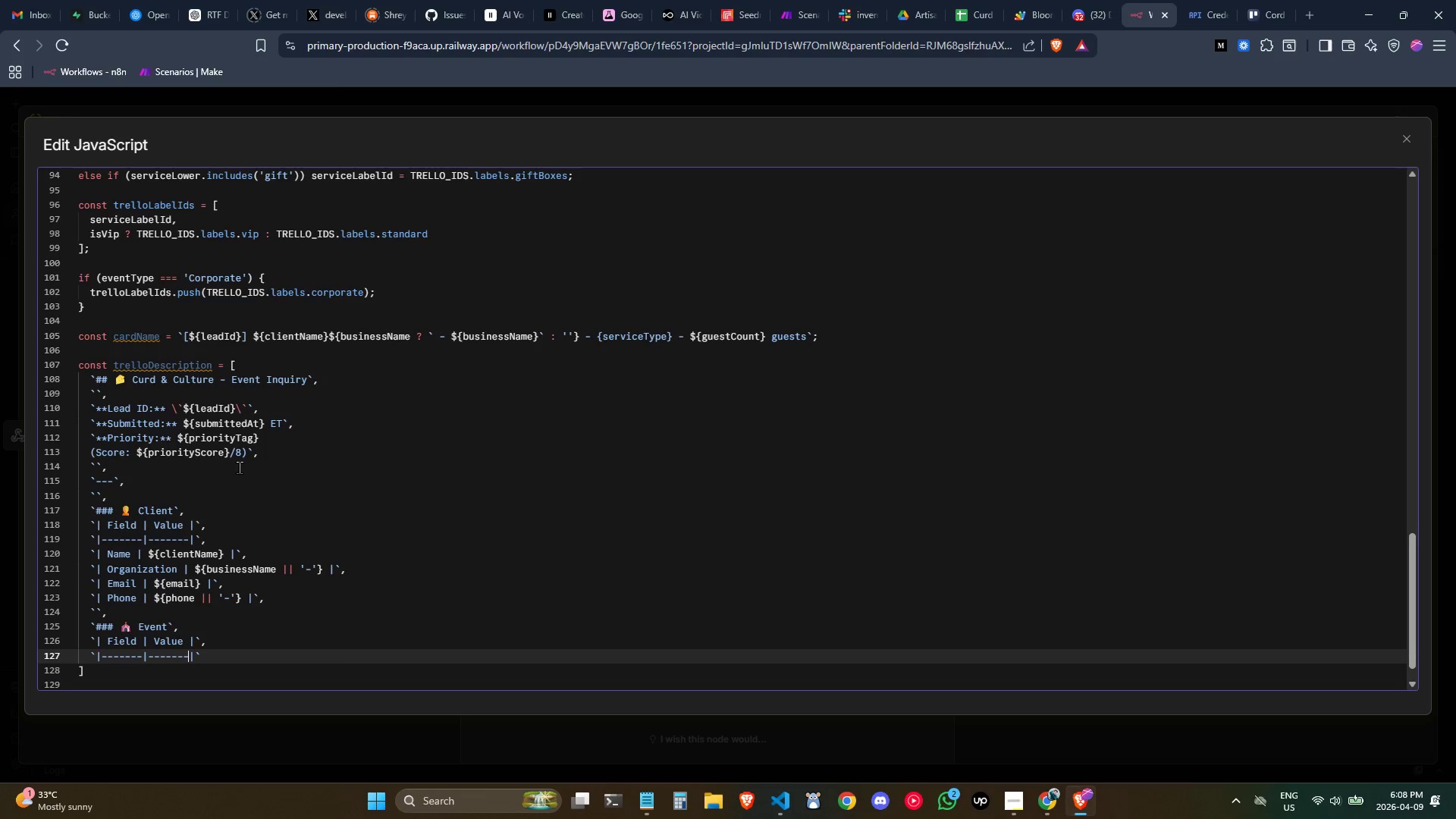 
key(ArrowRight)
 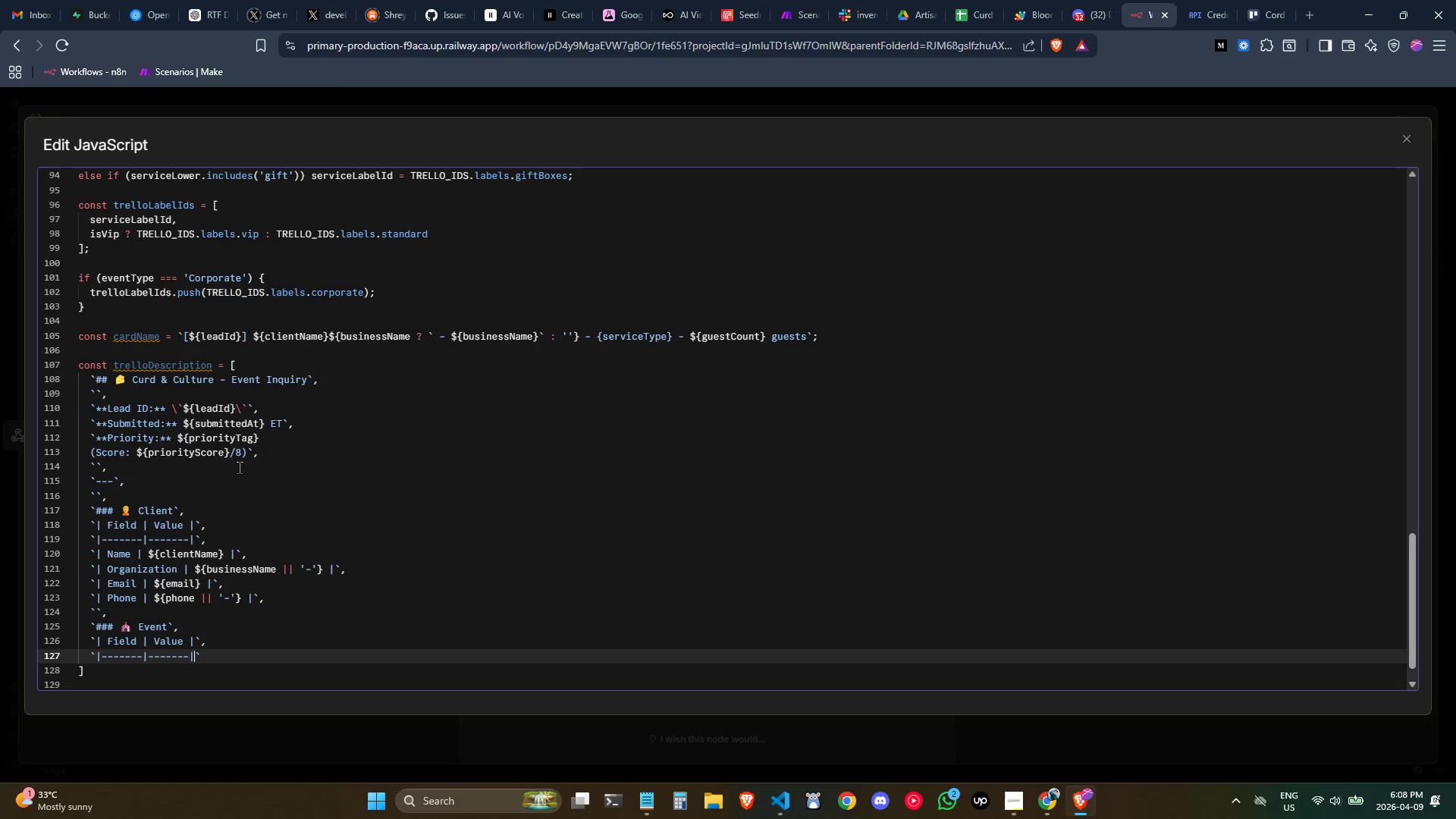 
key(ArrowRight)
 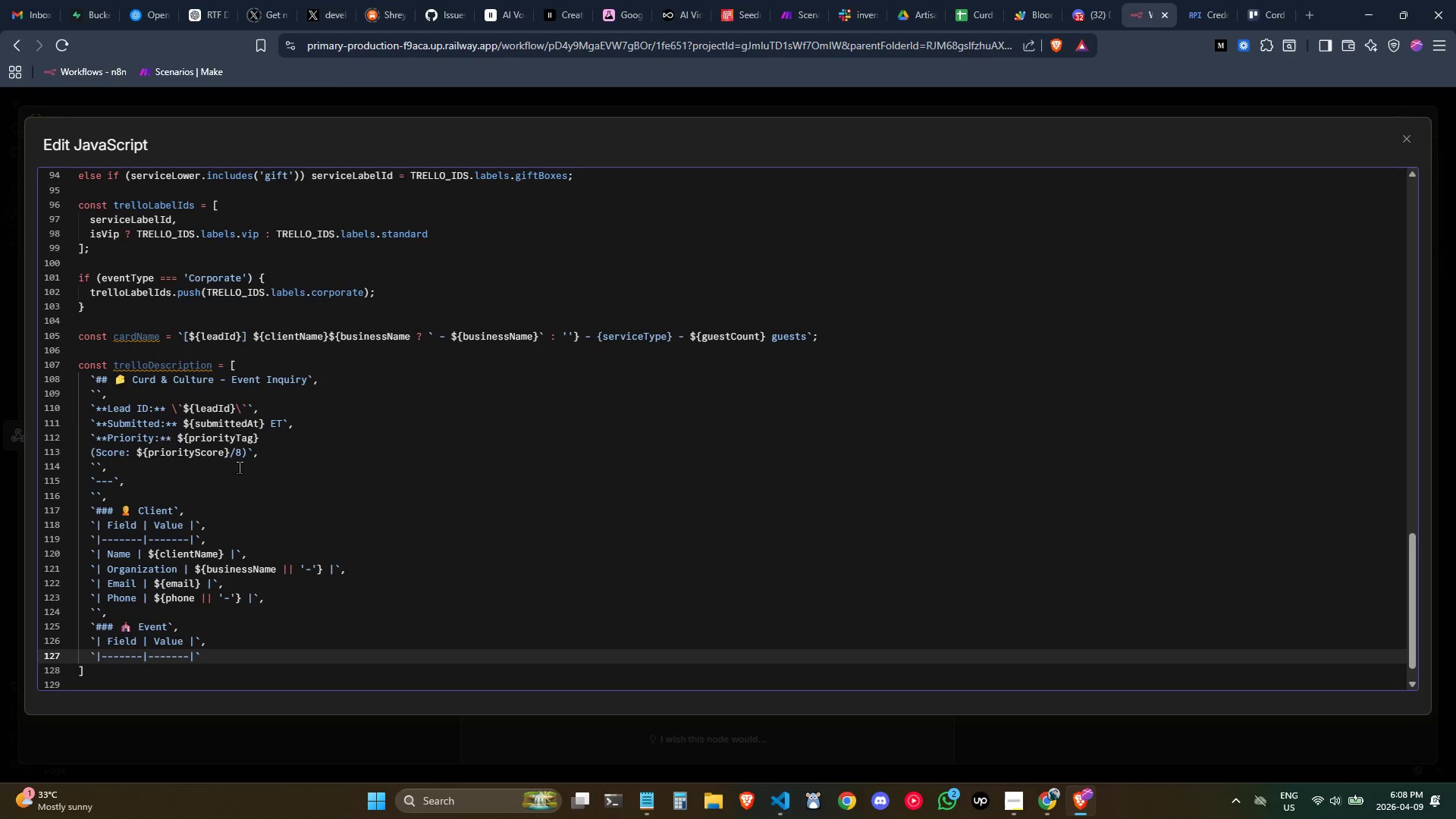 
key(Comma)
 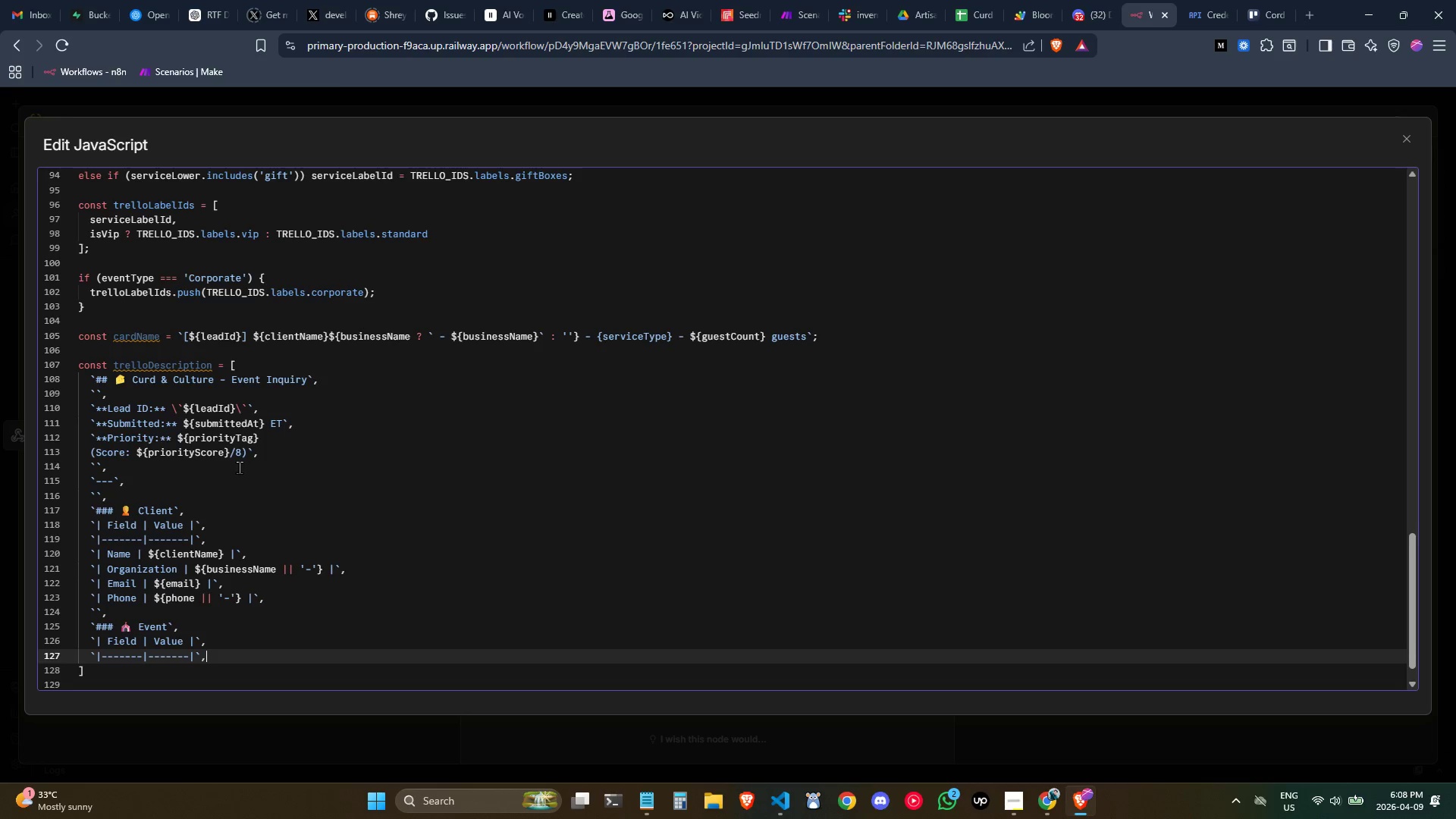 
key(Enter)
 